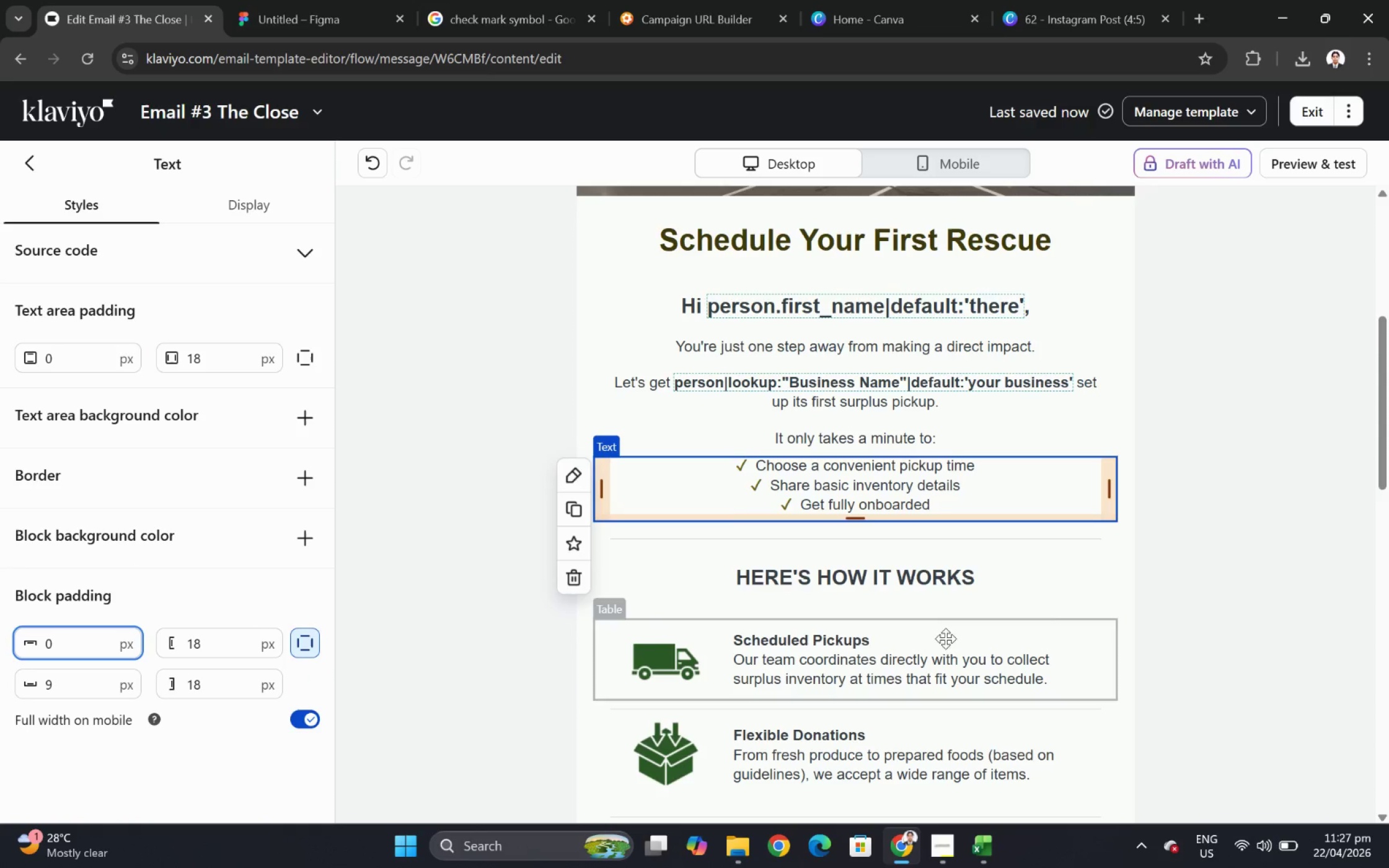 
left_click([1281, 572])
 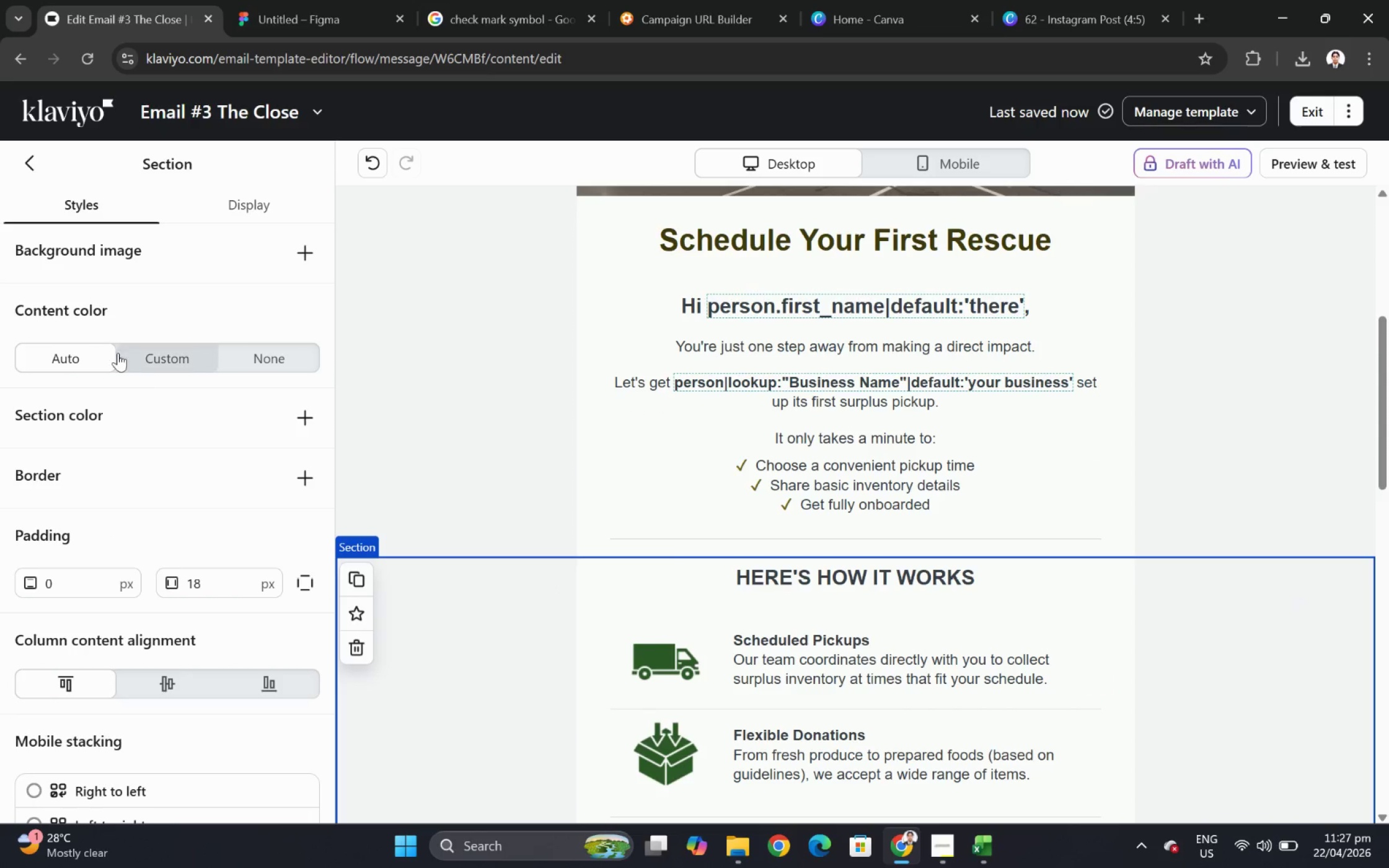 
left_click([33, 162])
 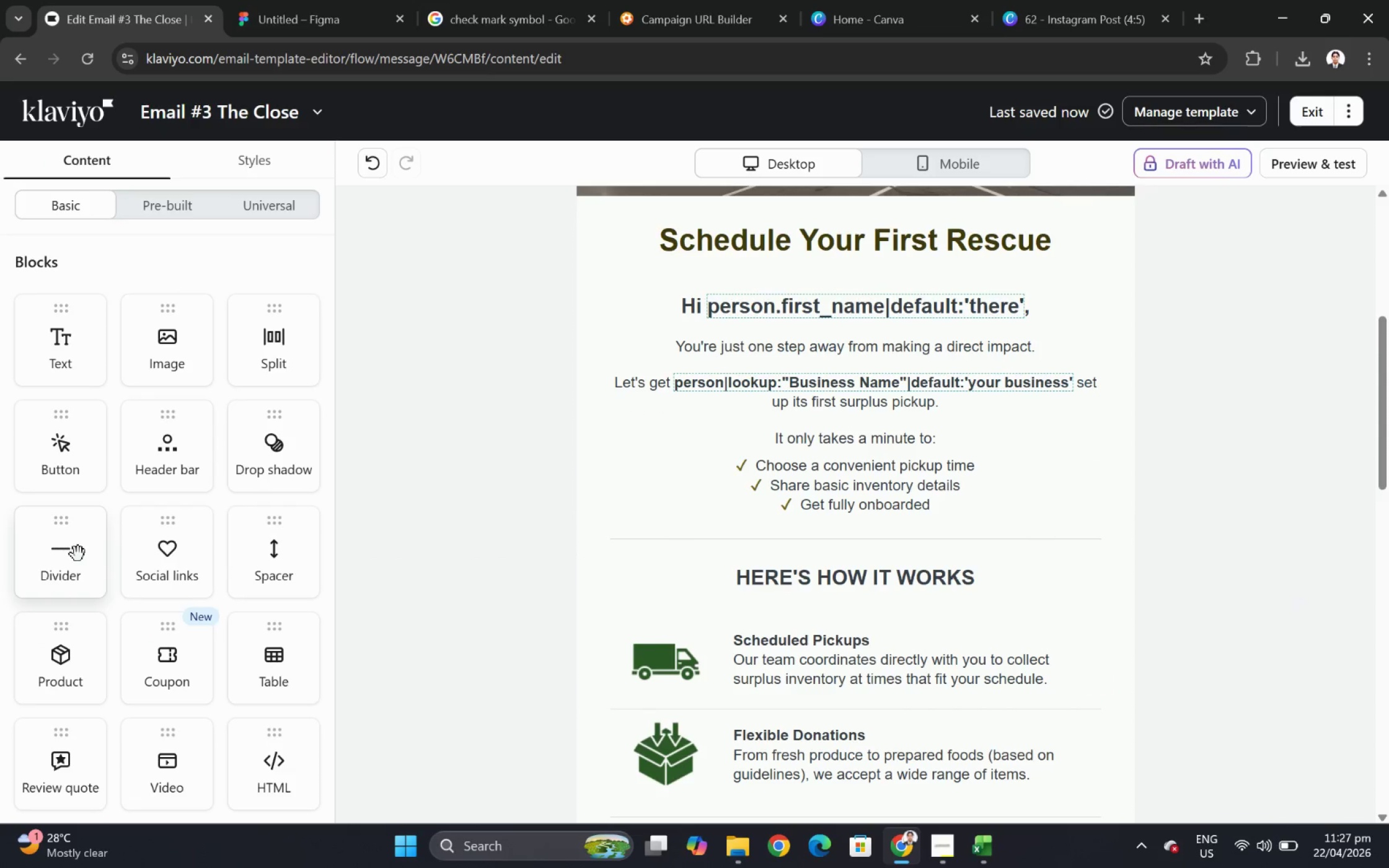 
left_click_drag(start_coordinate=[267, 551], to_coordinate=[811, 442])
 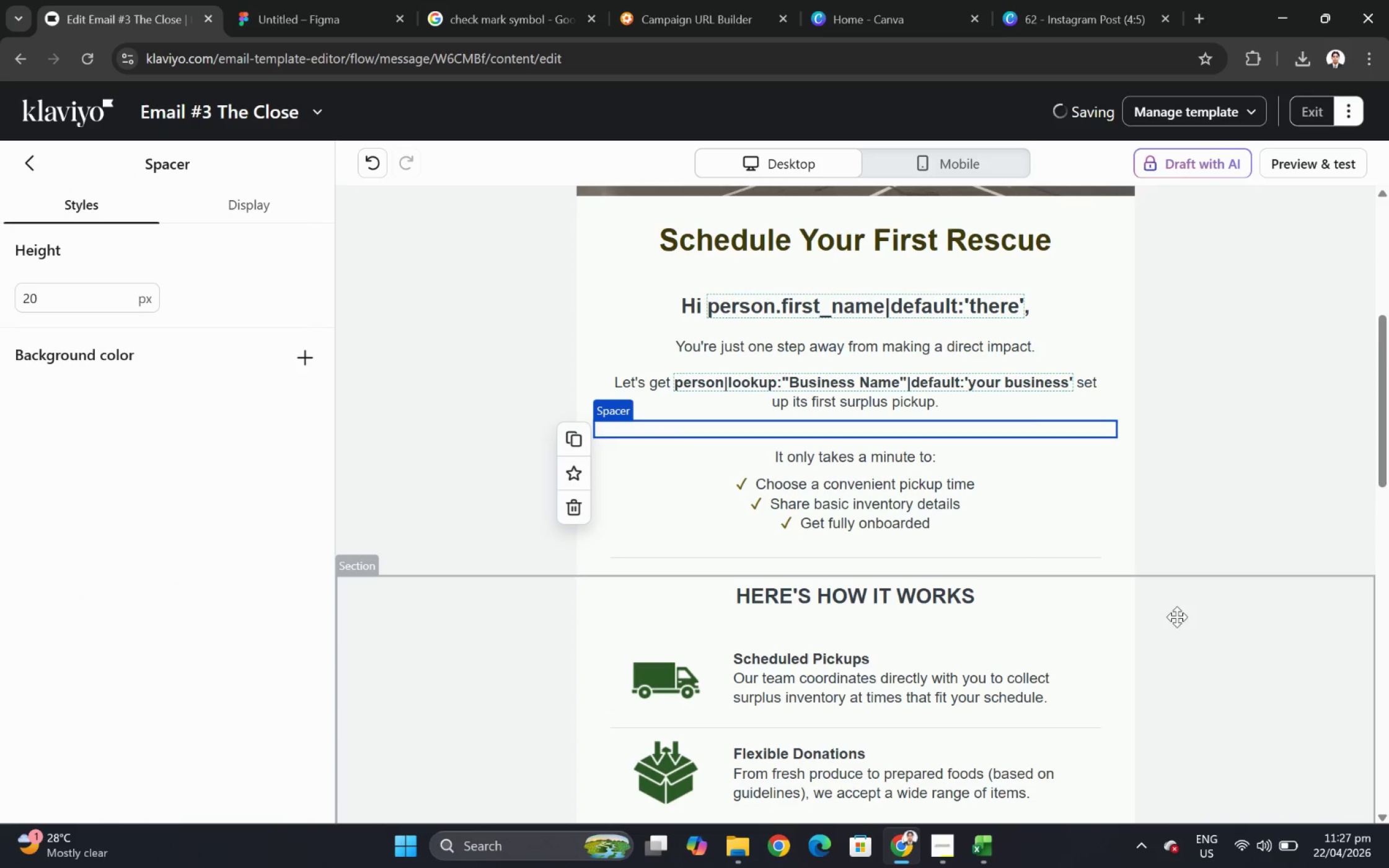 
left_click([1181, 620])
 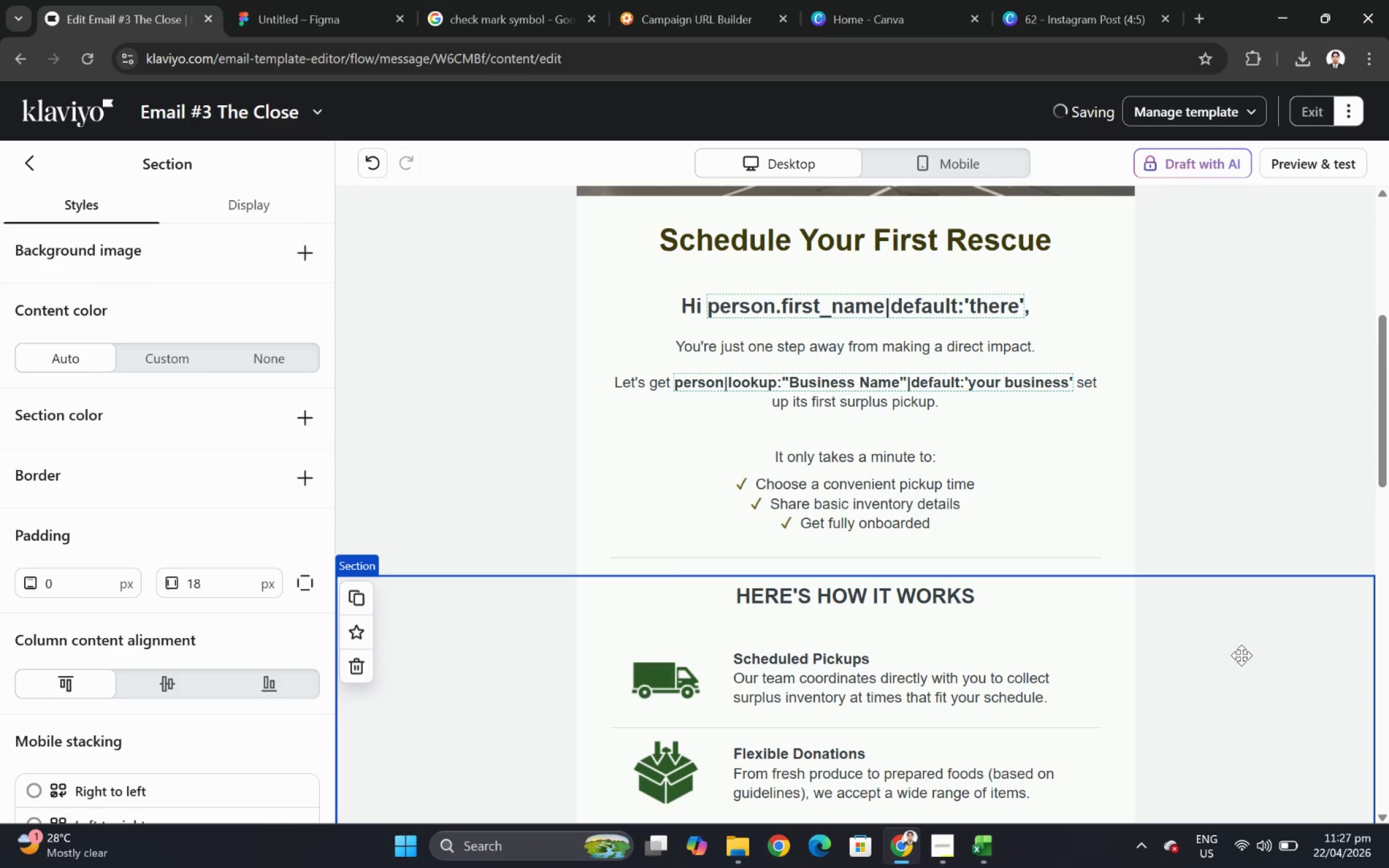 
scroll: coordinate [1256, 666], scroll_direction: up, amount: 2.0
 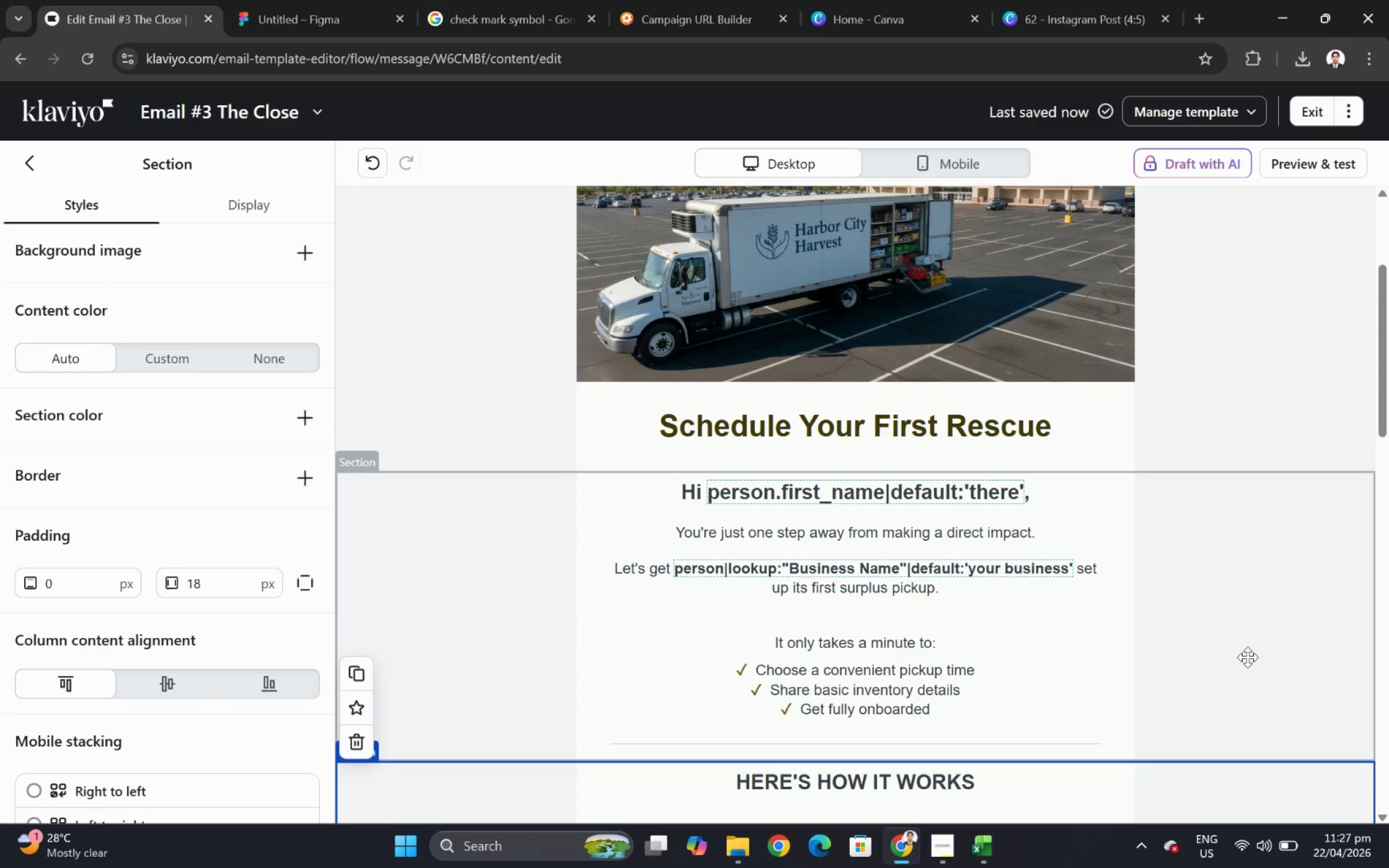 
wait(6.13)
 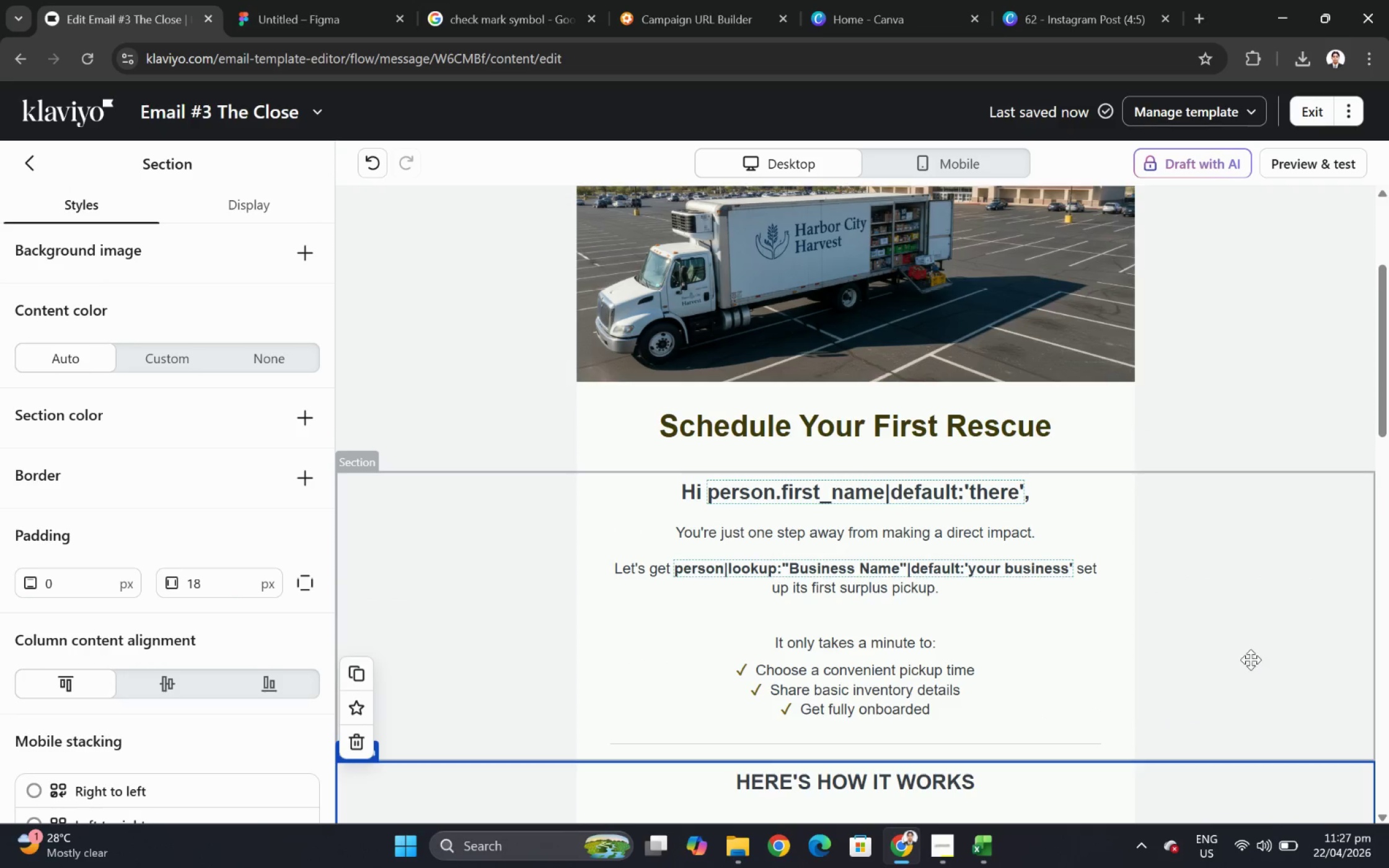 
scroll: coordinate [1247, 657], scroll_direction: down, amount: 7.0
 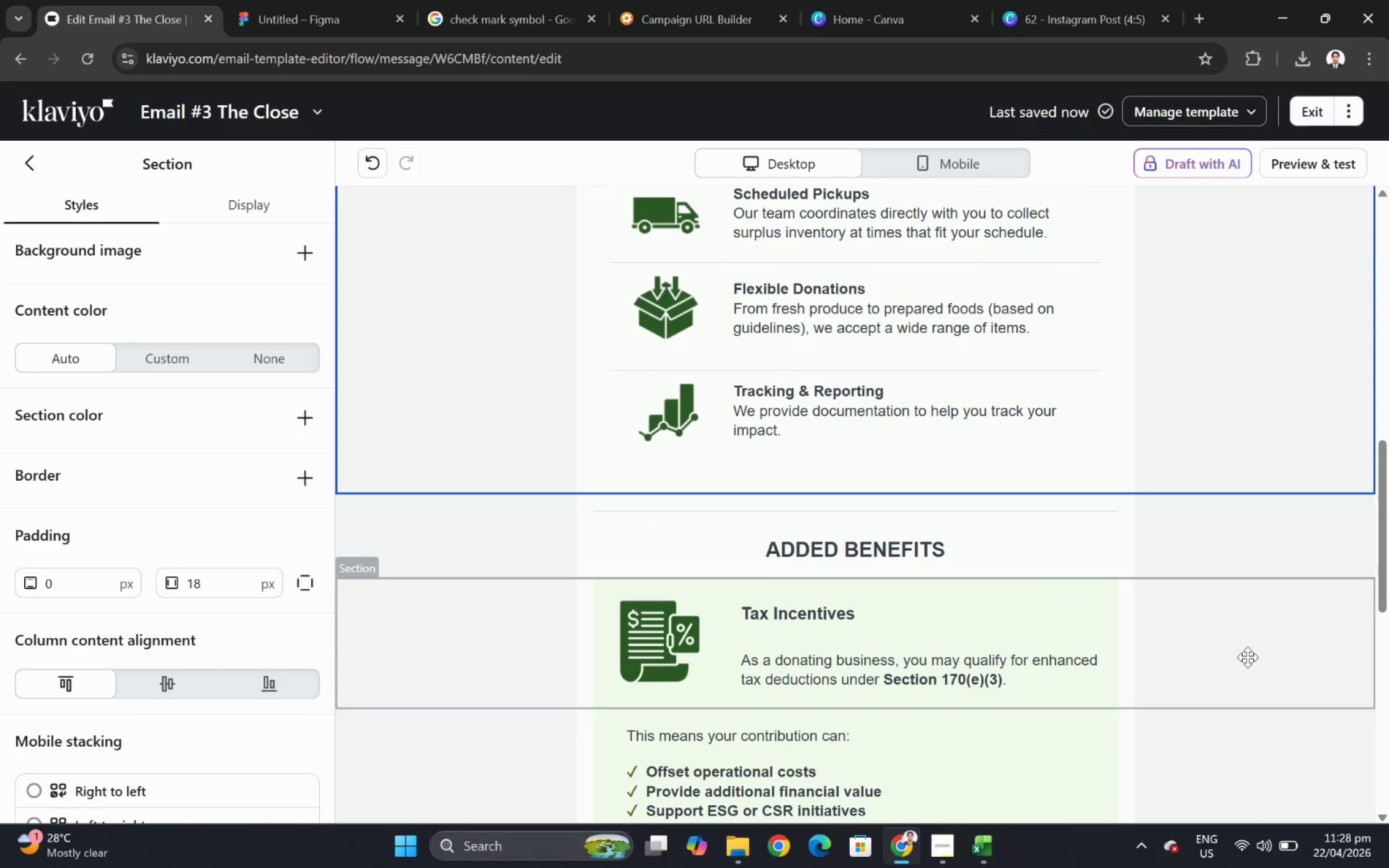 
scroll: coordinate [1247, 657], scroll_direction: up, amount: 3.0
 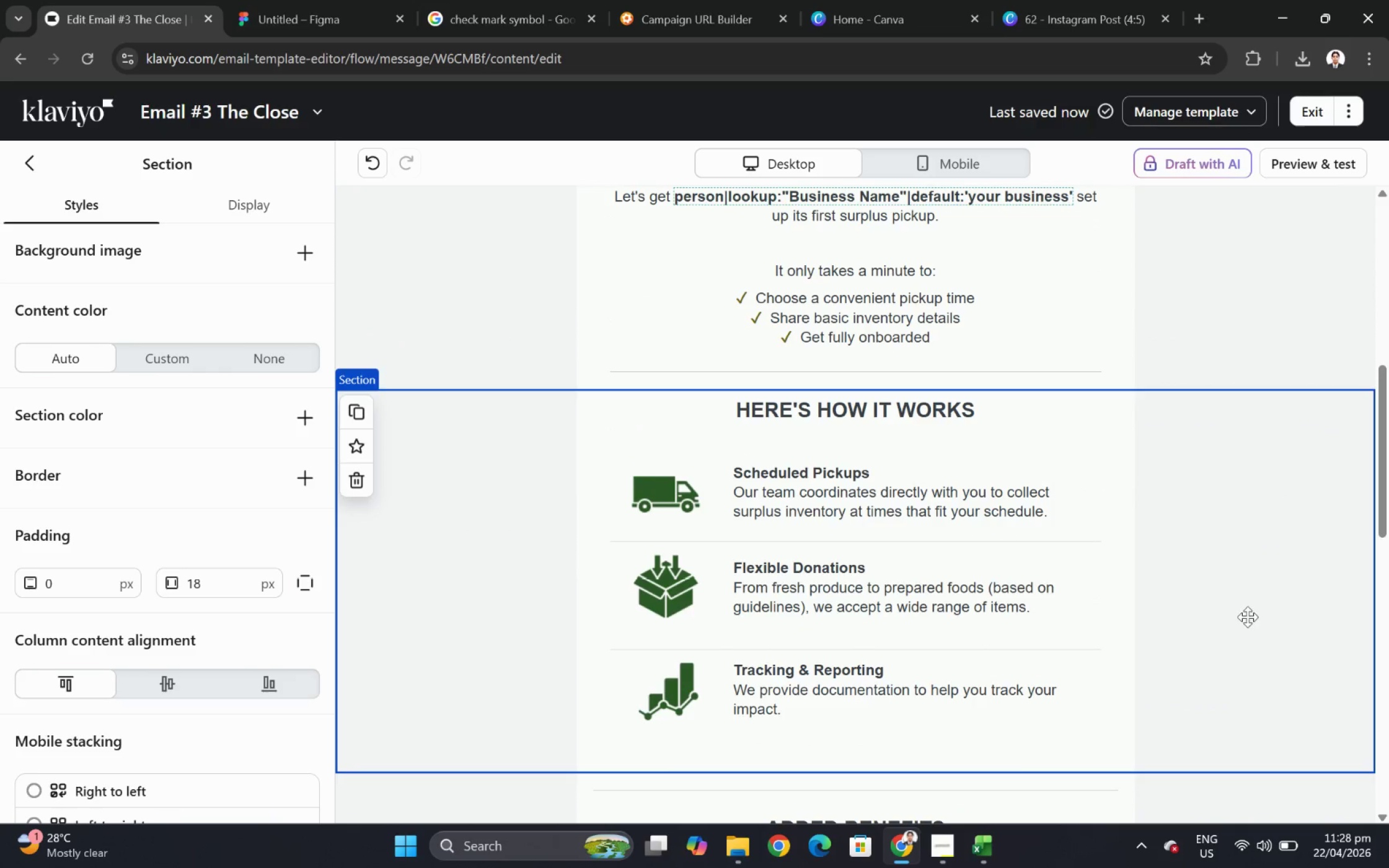 
left_click([1246, 615])
 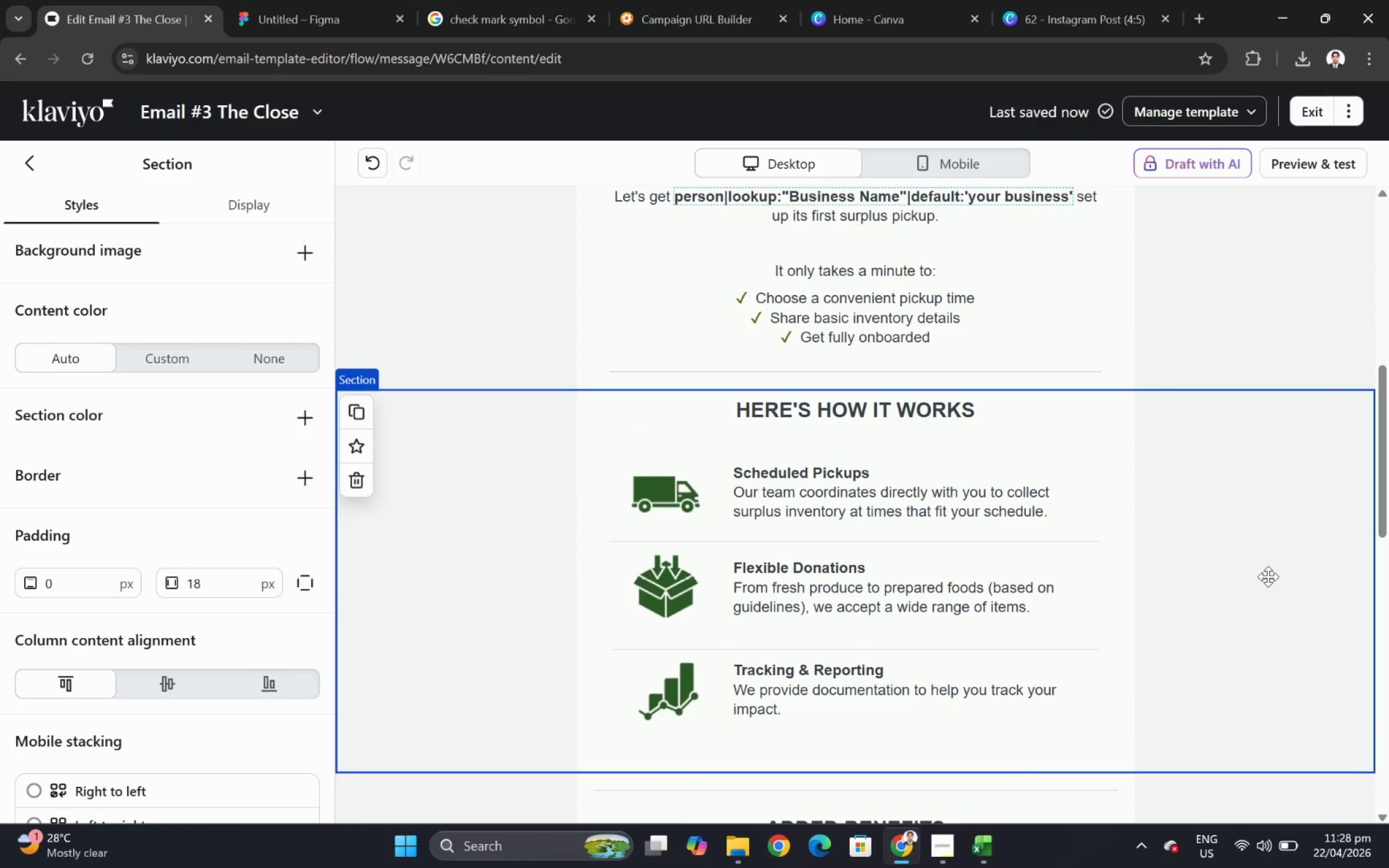 
scroll: coordinate [1264, 576], scroll_direction: down, amount: 8.0
 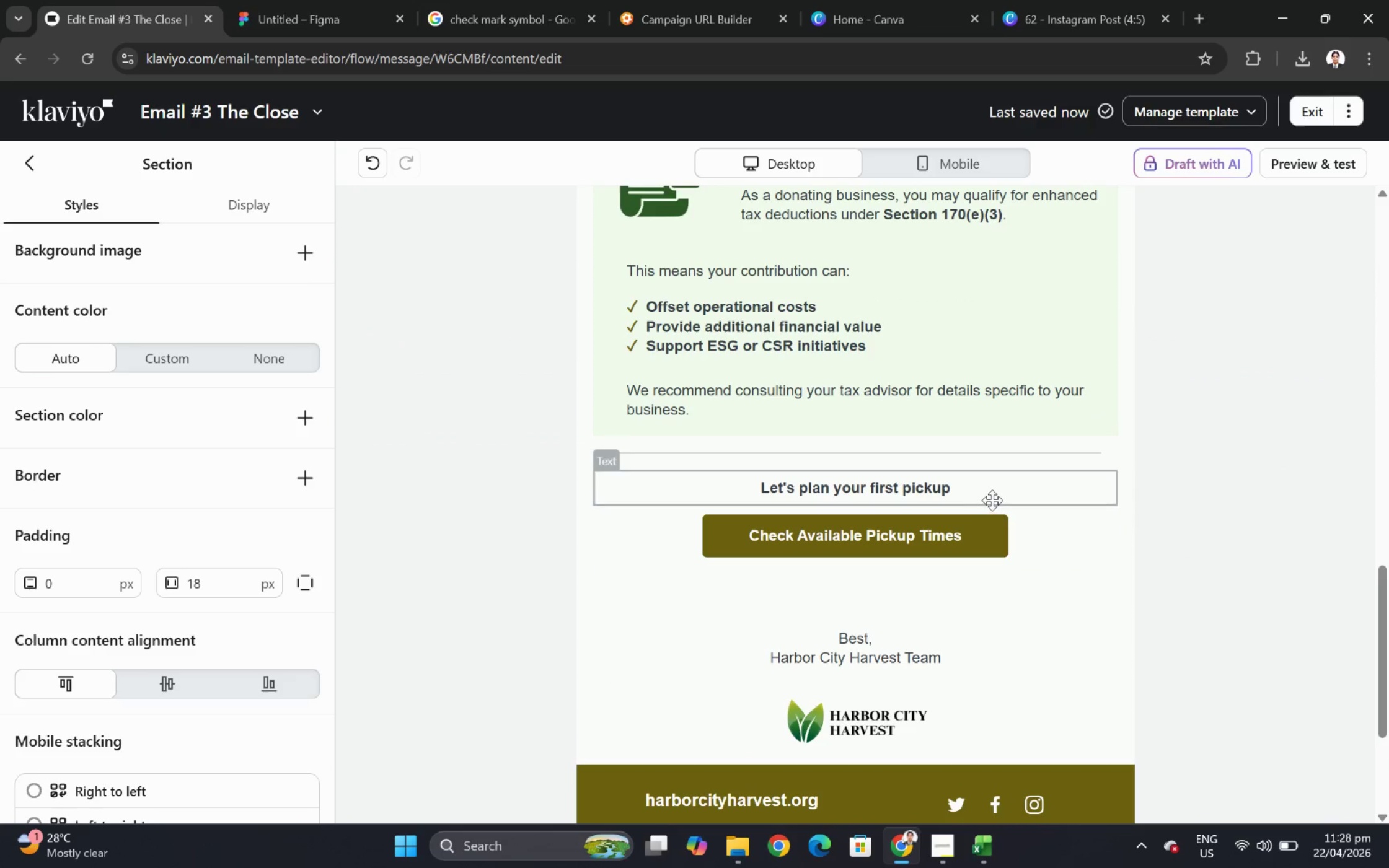 
double_click([992, 500])
 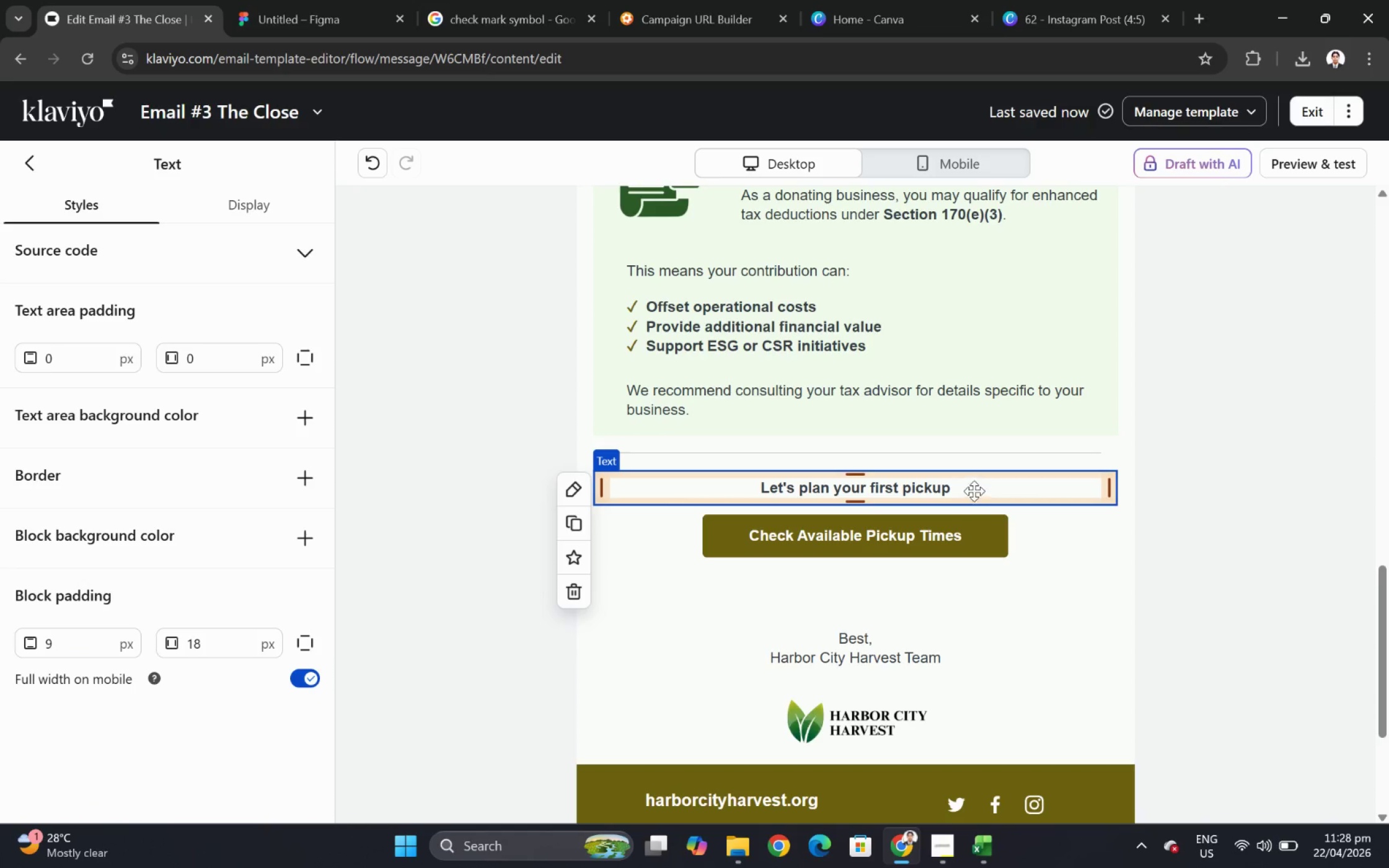 
double_click([972, 490])
 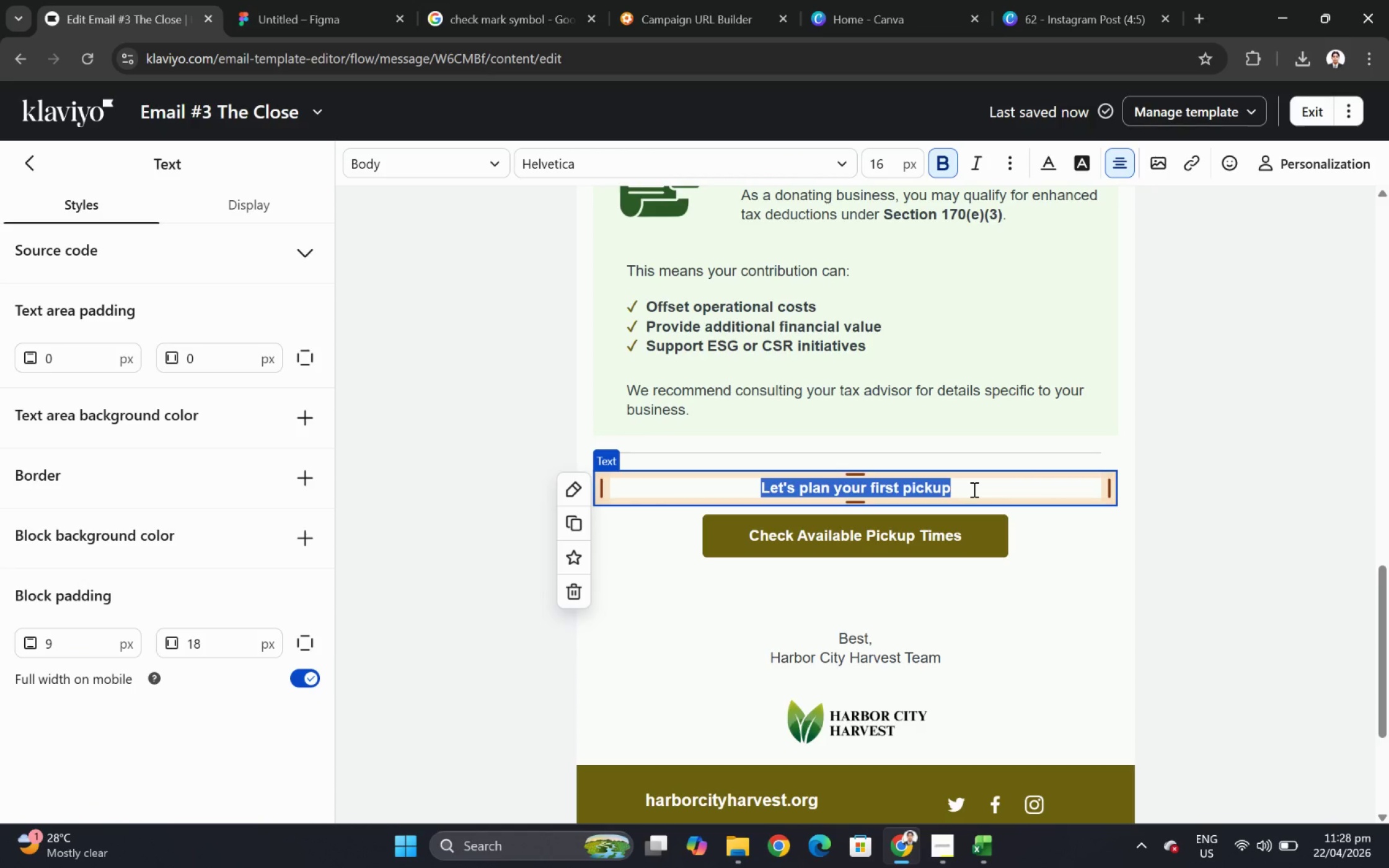 
type(Don't wait)
 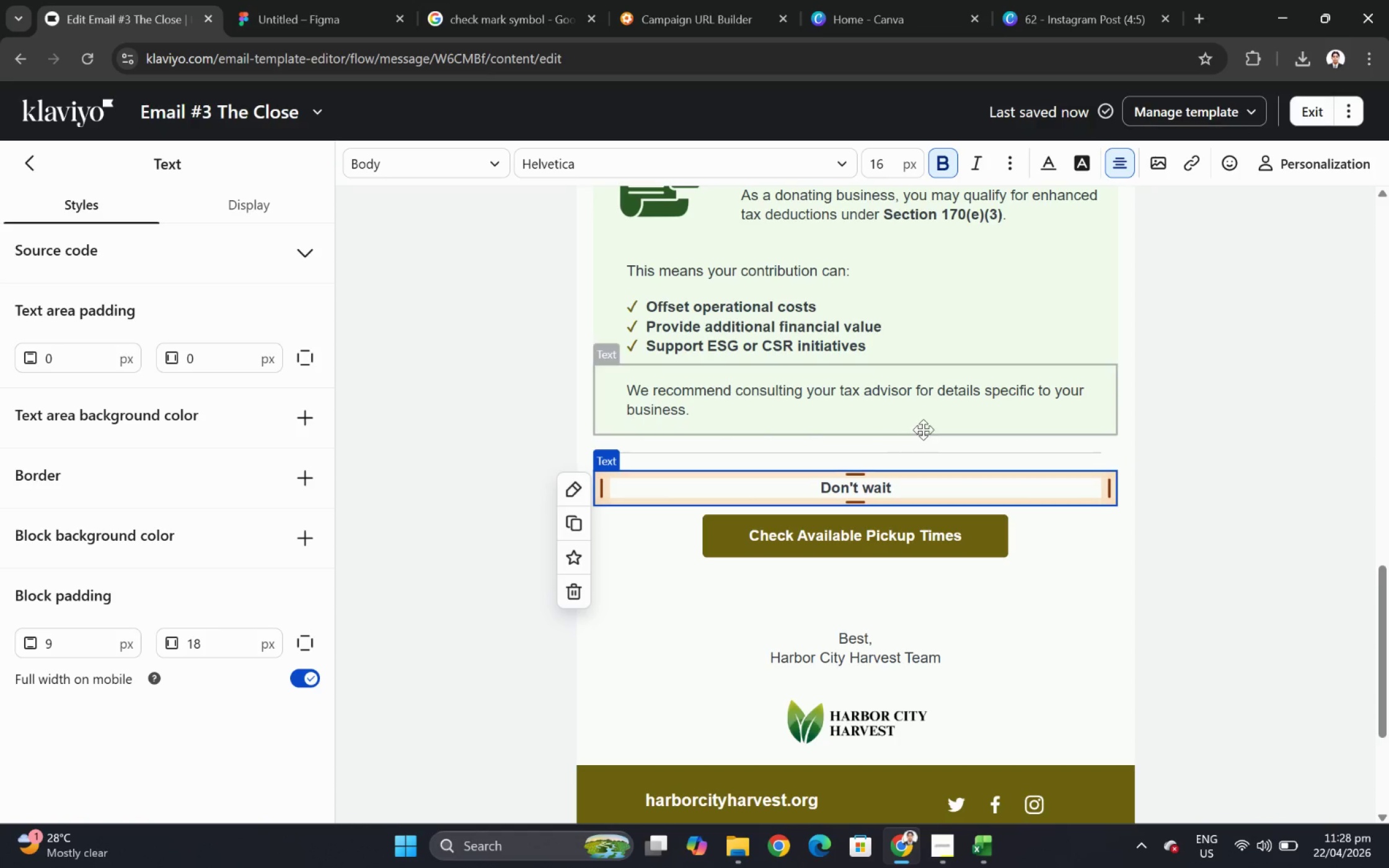 
left_click([495, 0])
 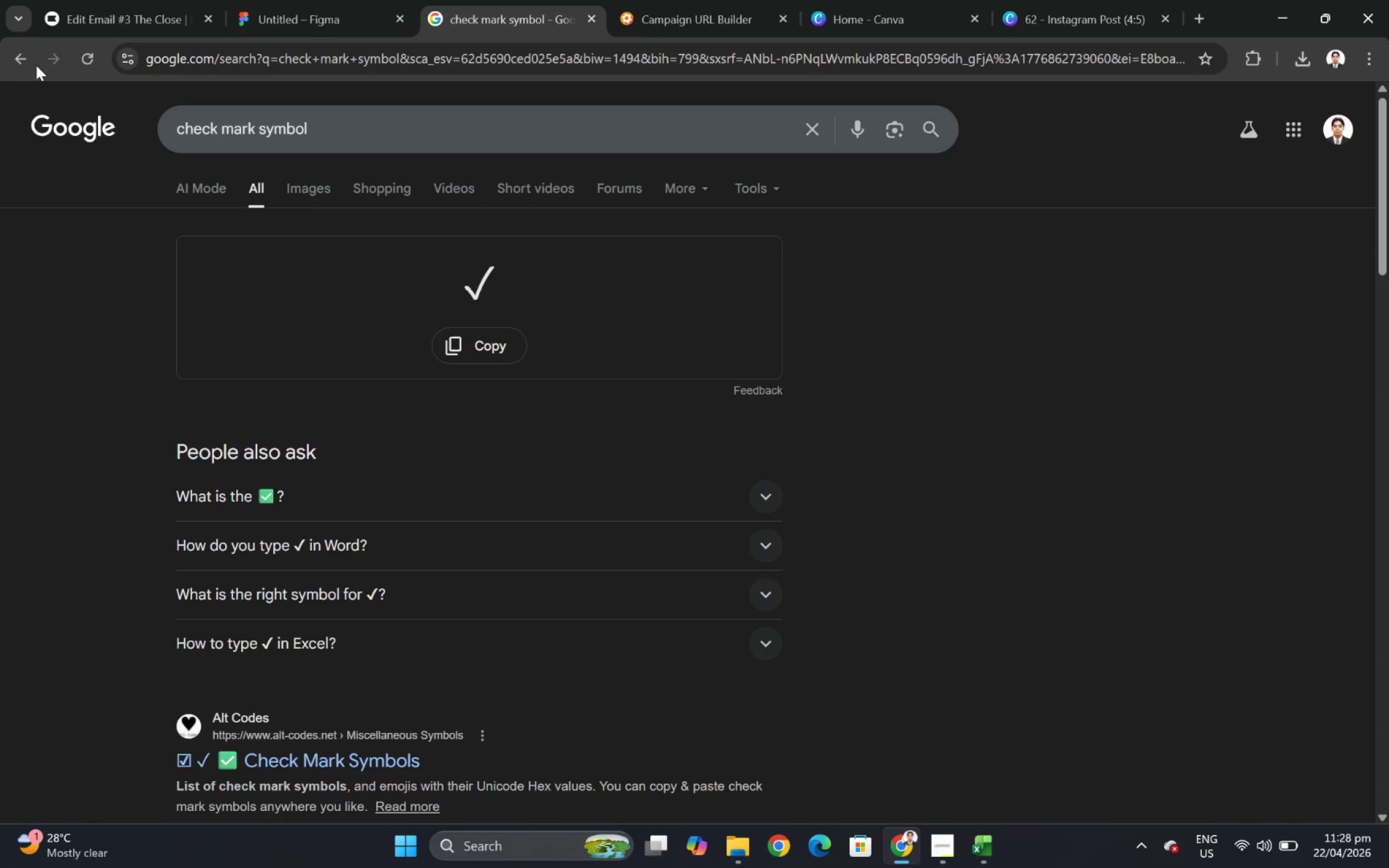 
left_click([18, 56])
 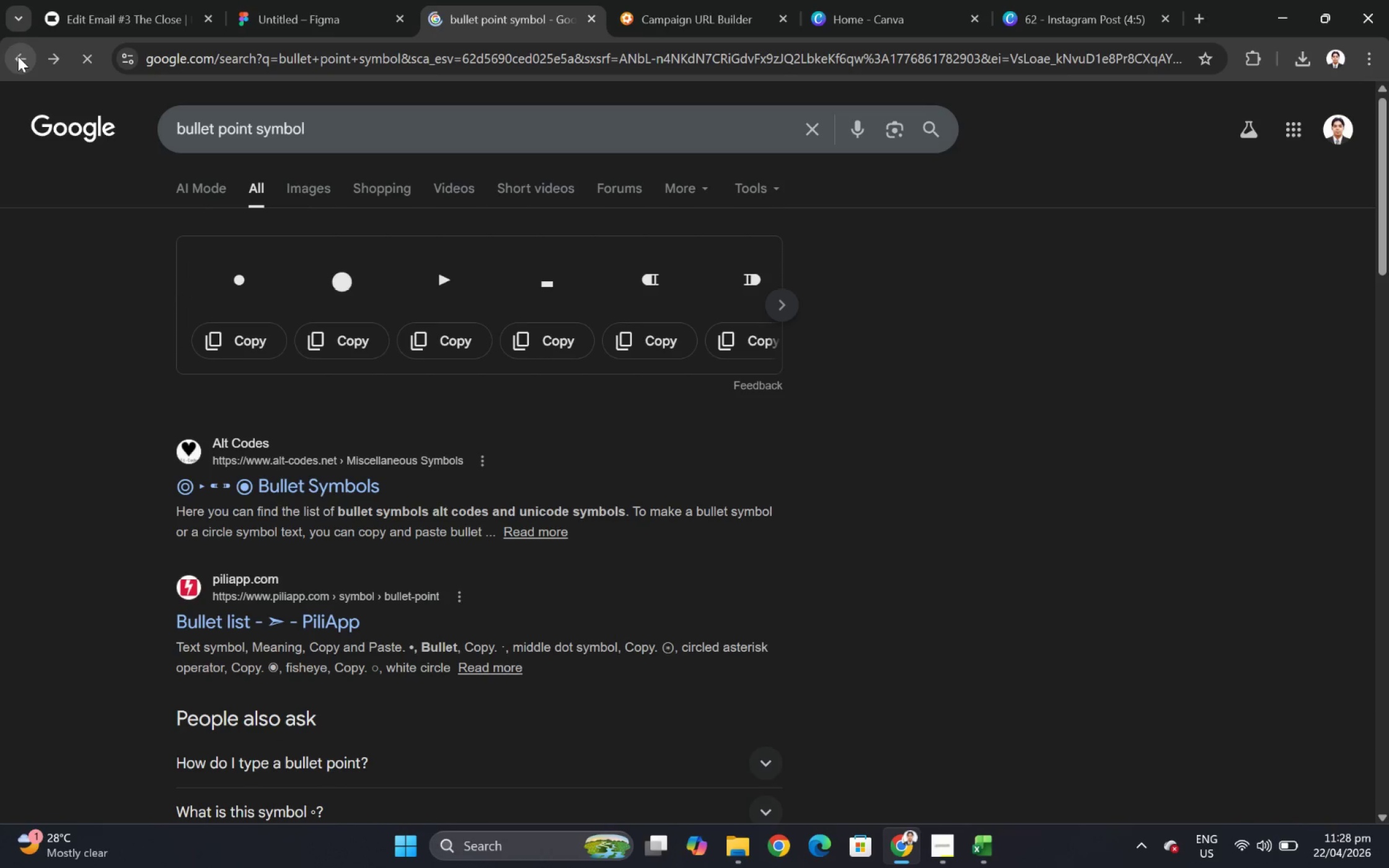 
left_click([18, 56])
 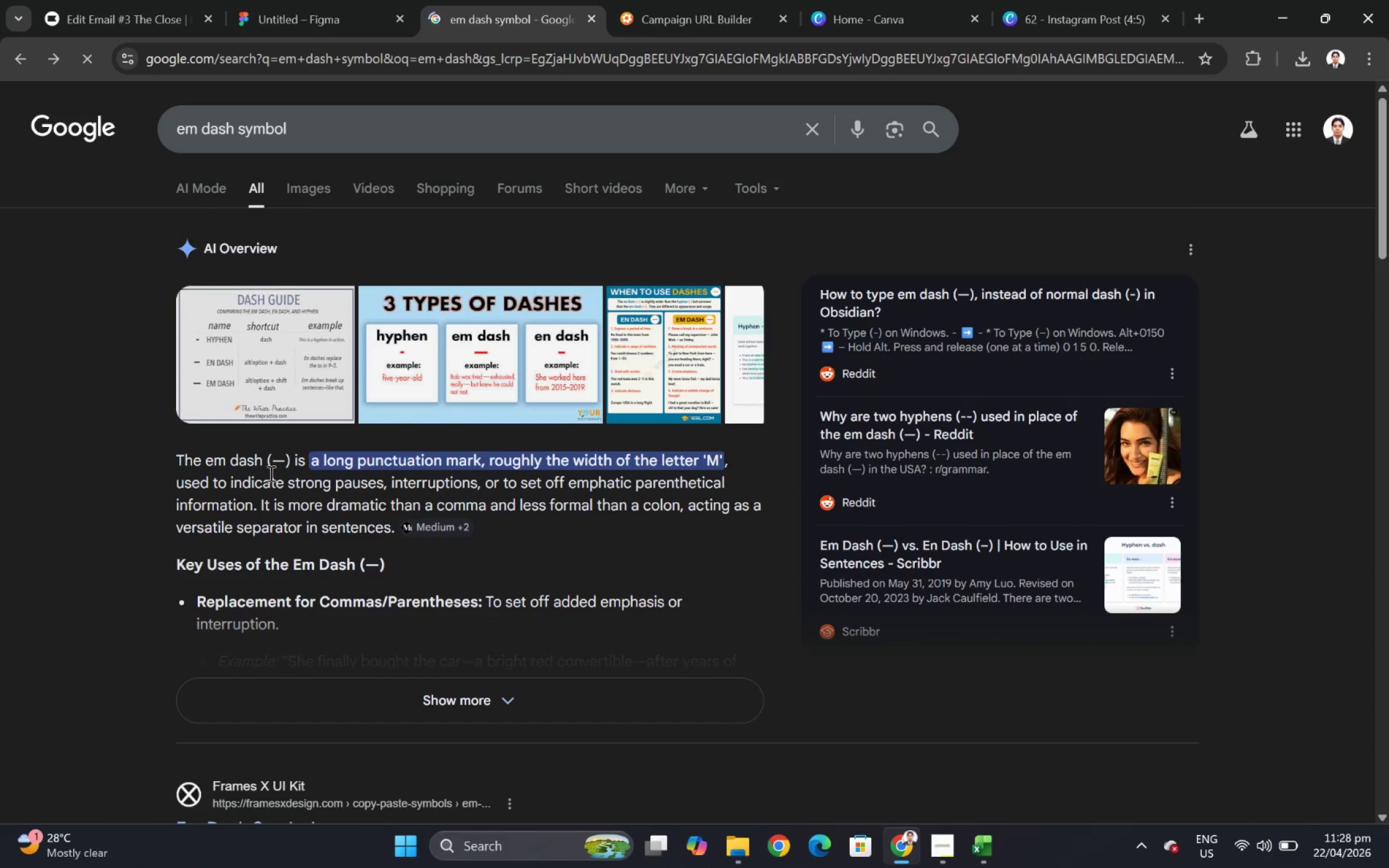 
left_click_drag(start_coordinate=[275, 468], to_coordinate=[283, 467])
 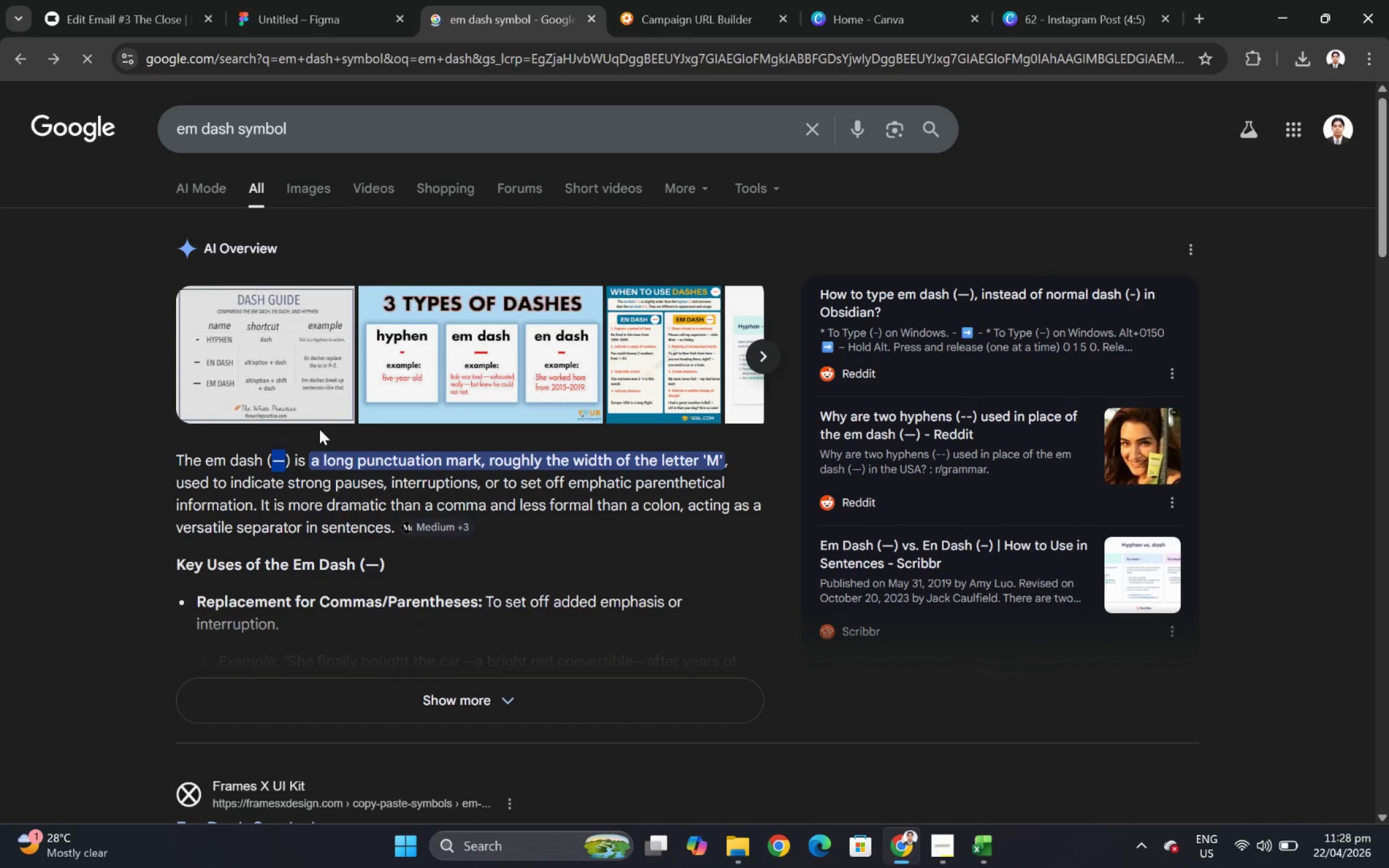 
key(Control+C)
 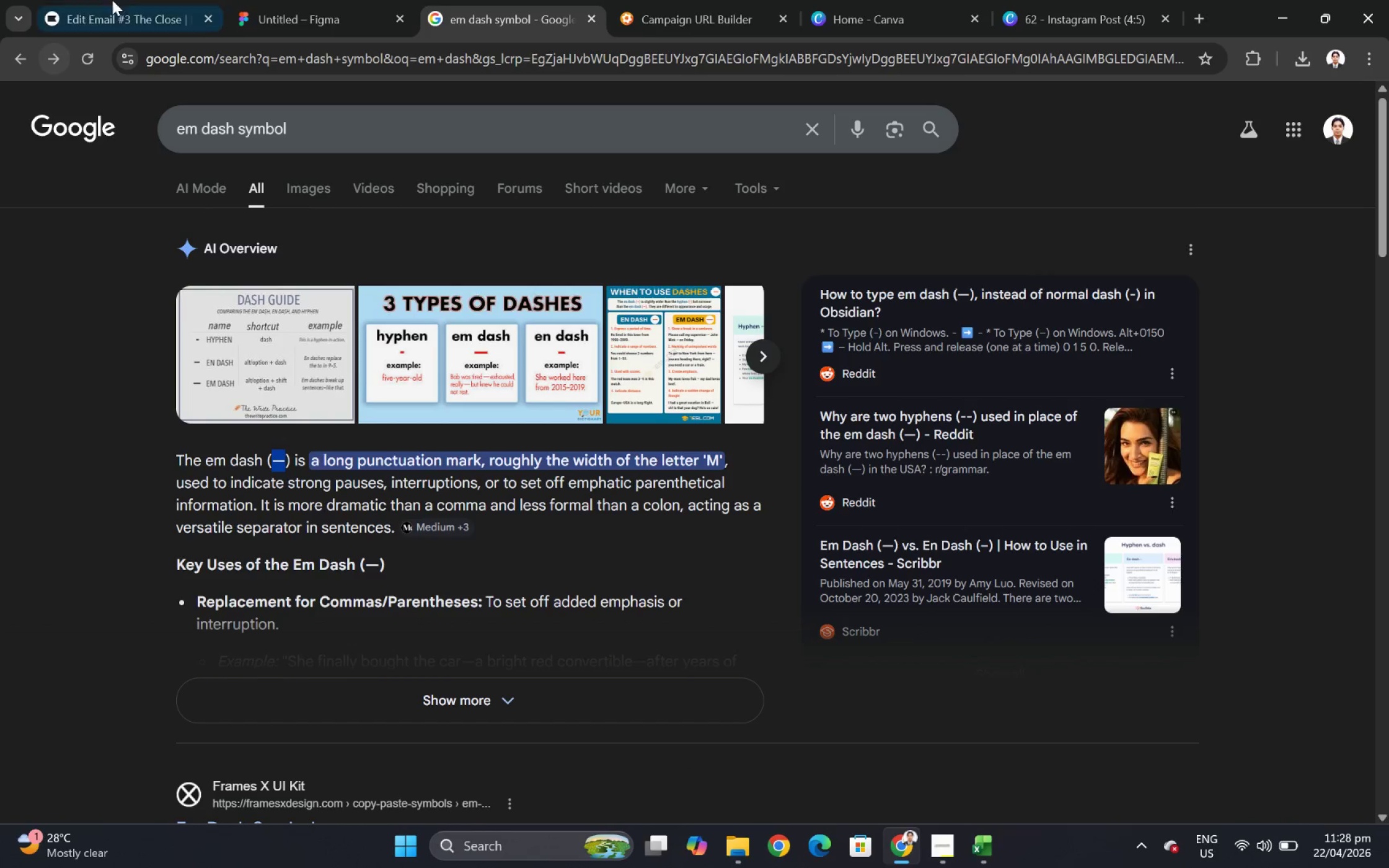 
left_click([115, 0])
 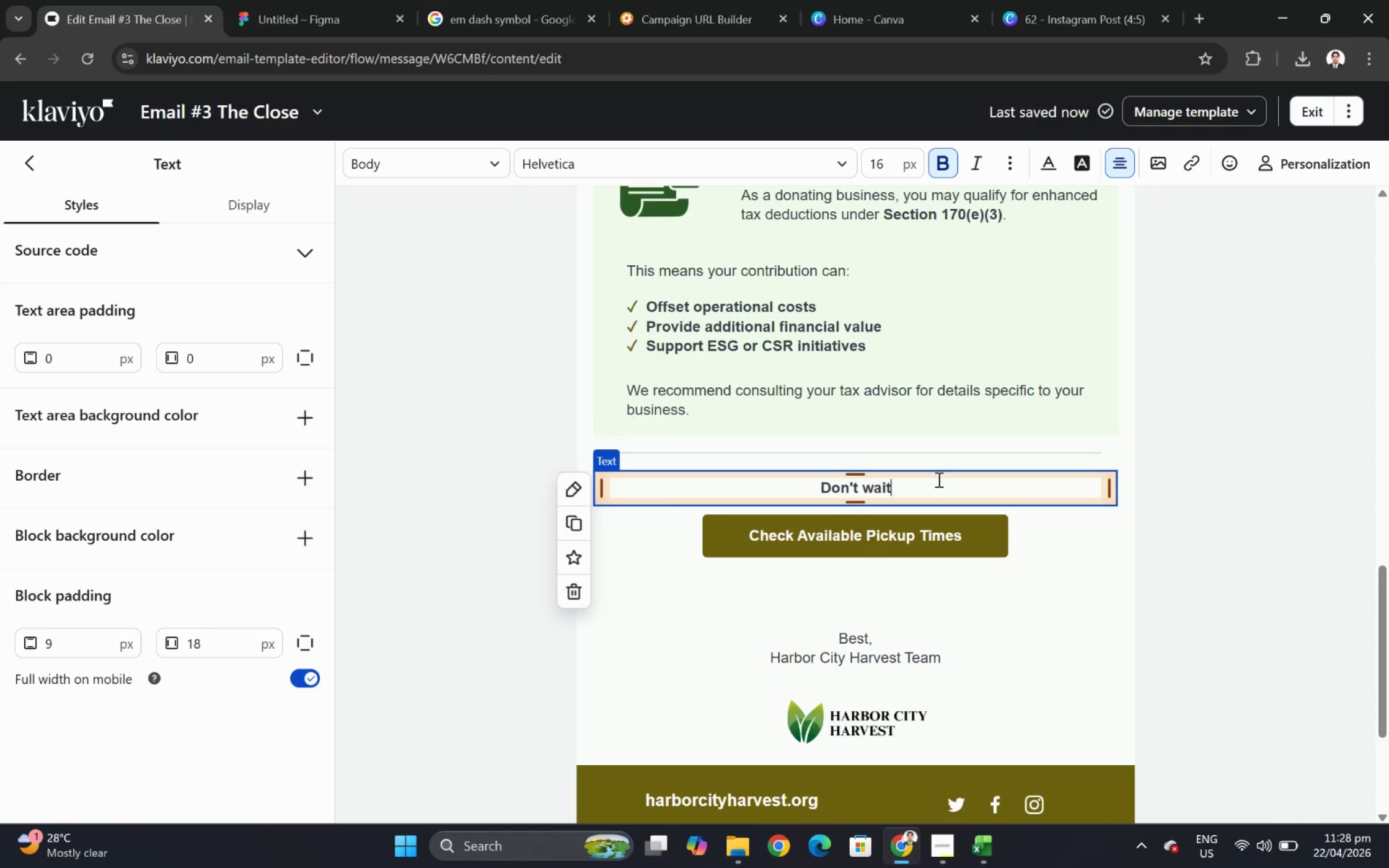 
key(Space)
 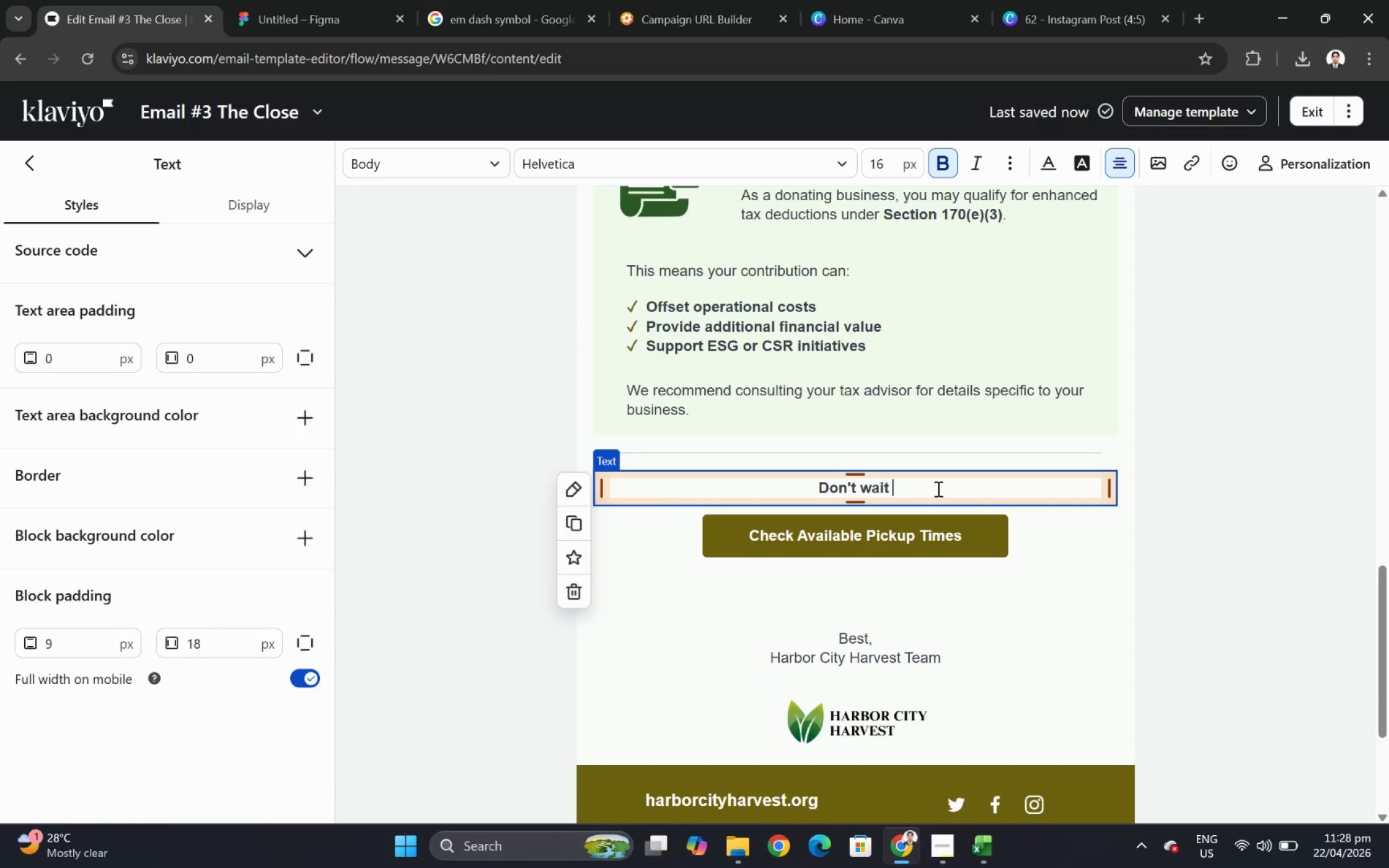 
key(Control+V)
 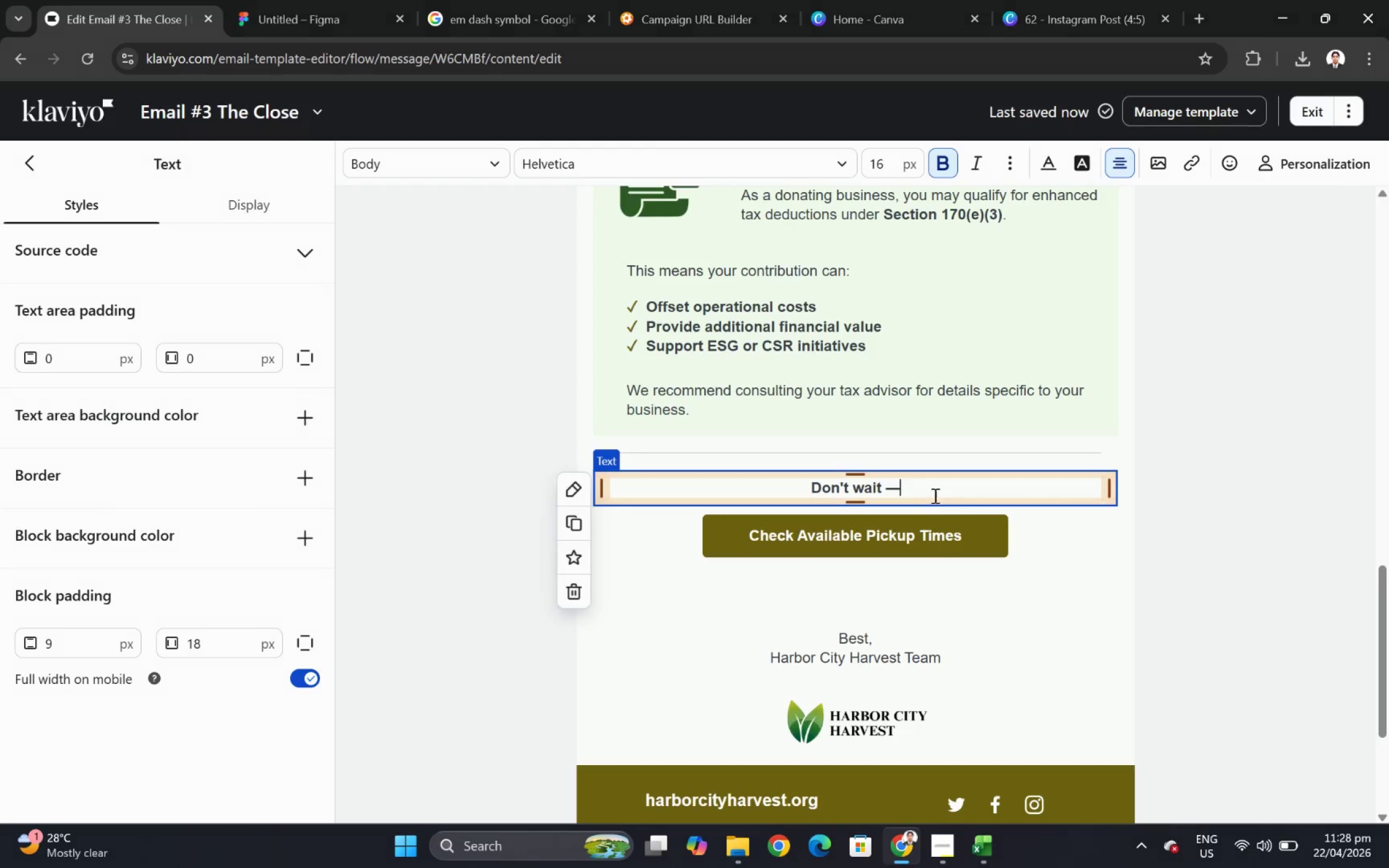 
left_click([936, 486])
 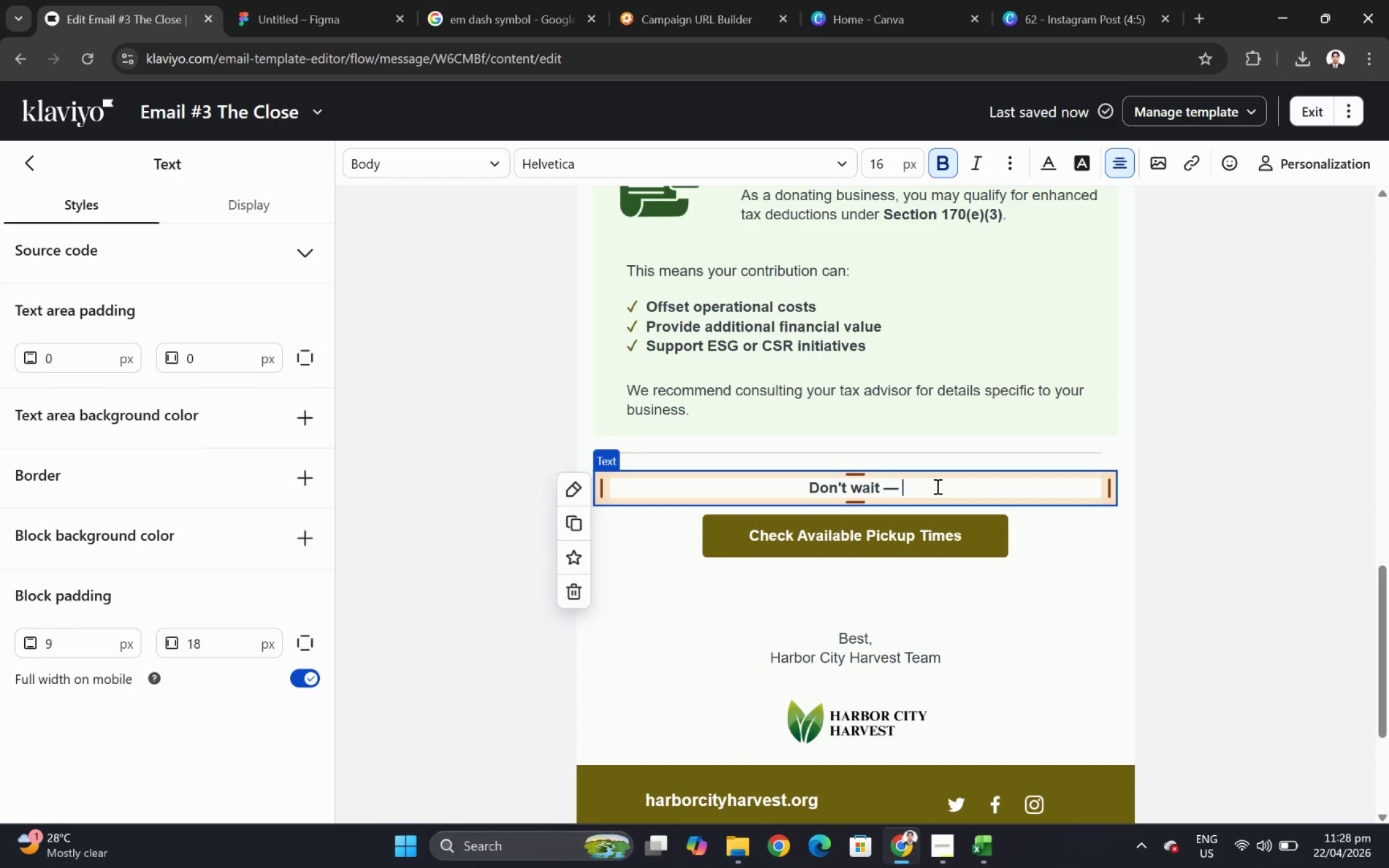 
type( start making an impact today)
 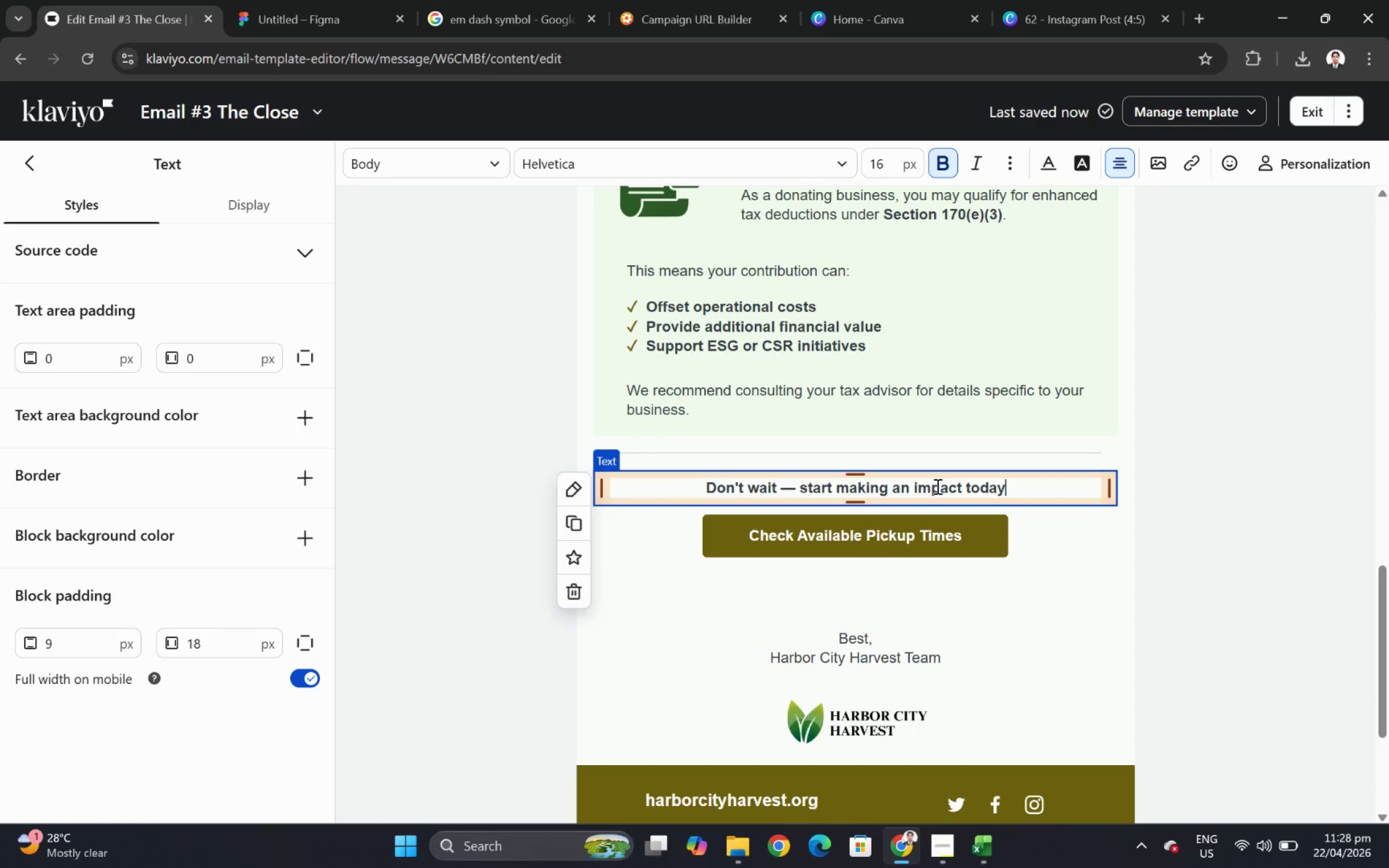 
left_click([1235, 527])
 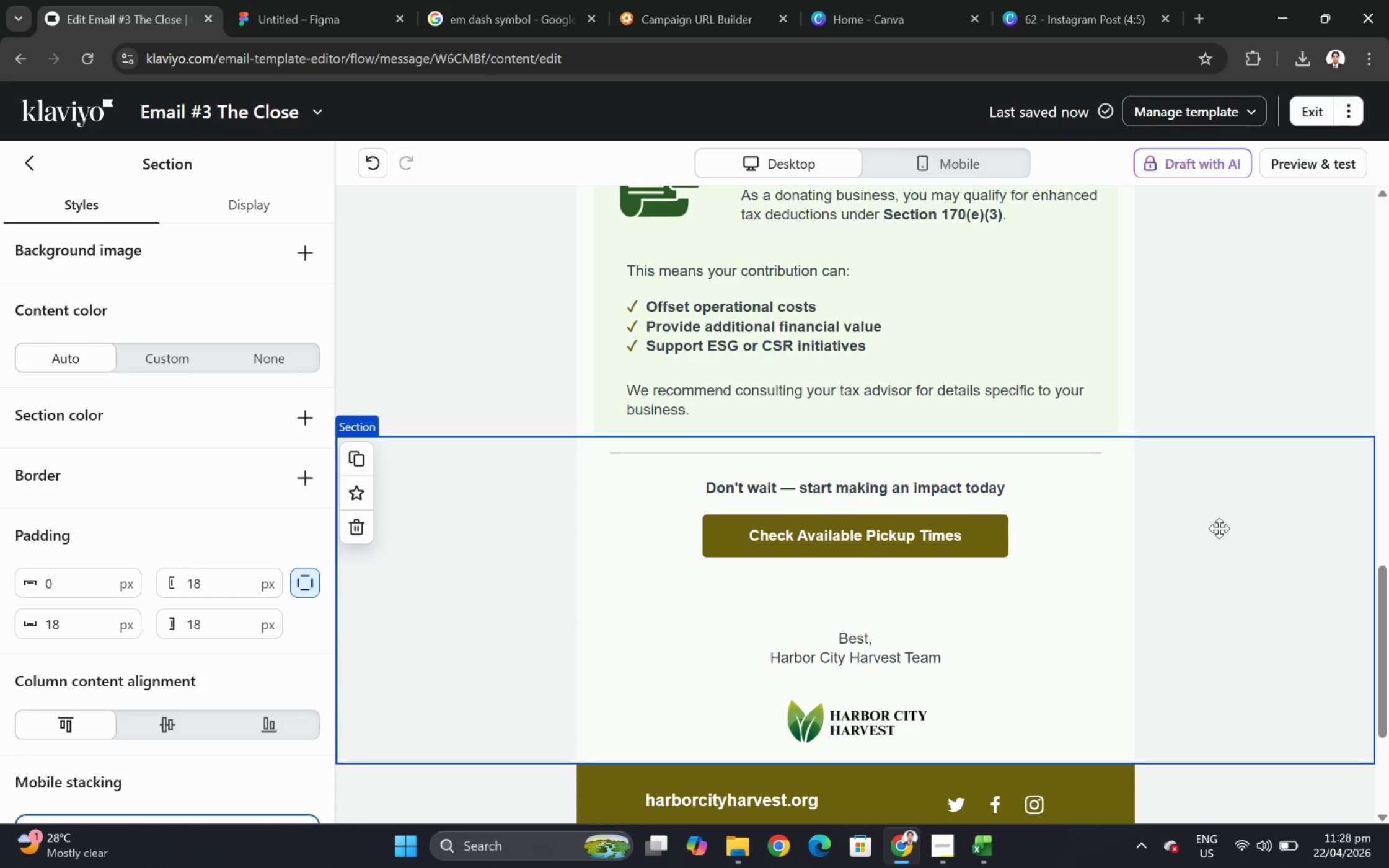 
left_click([1069, 530])
 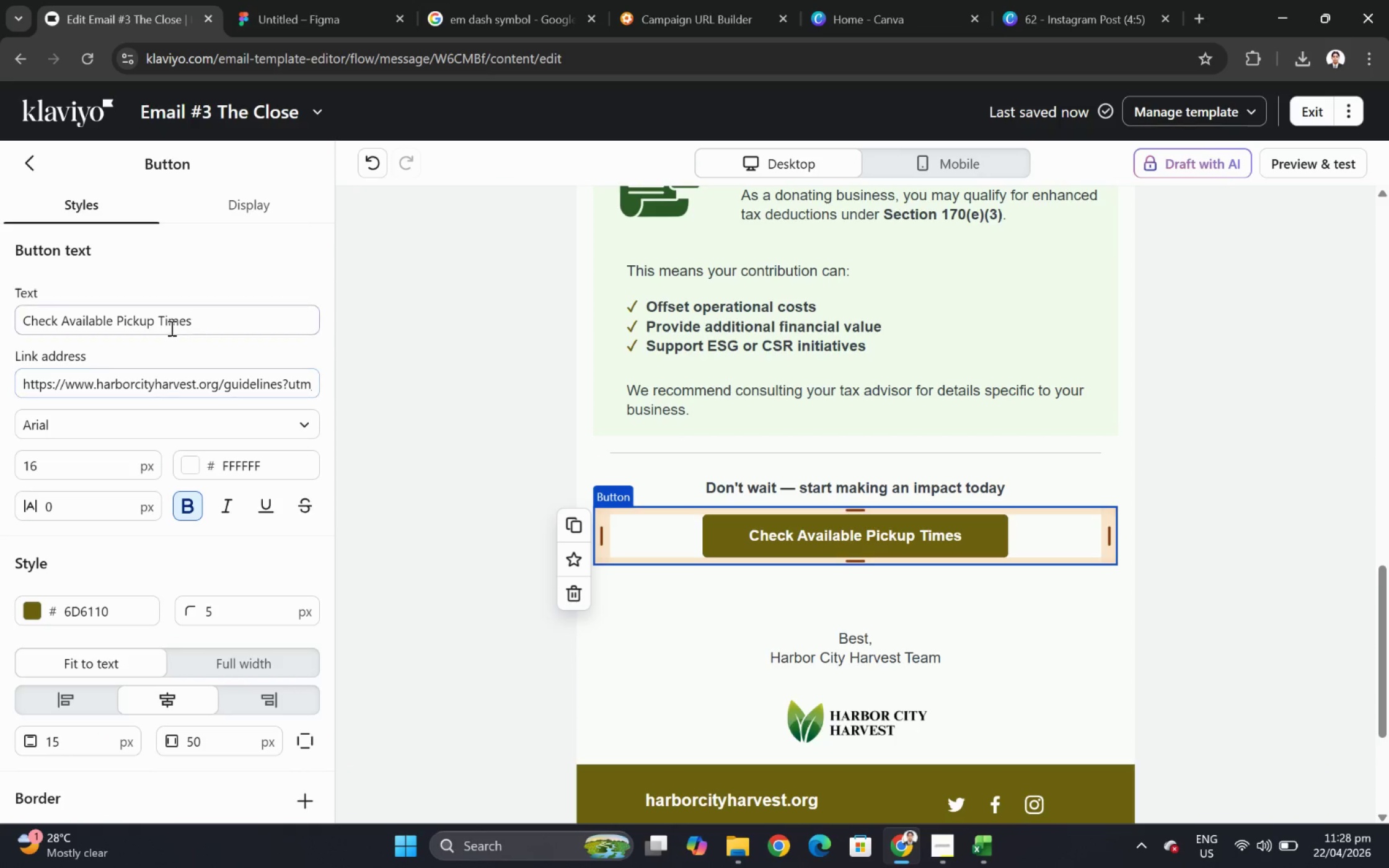 
double_click([170, 328])
 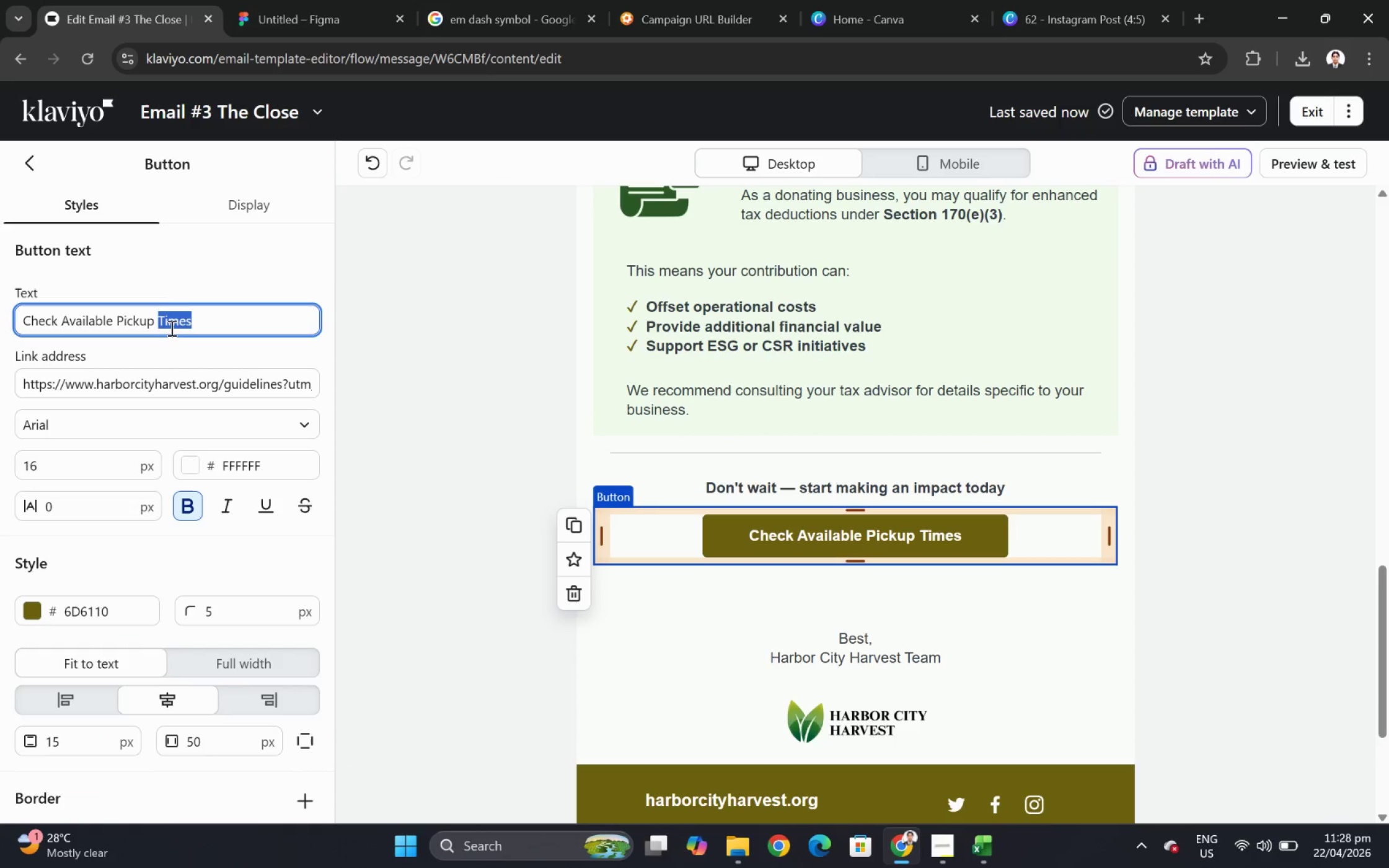 
triple_click([170, 328])
 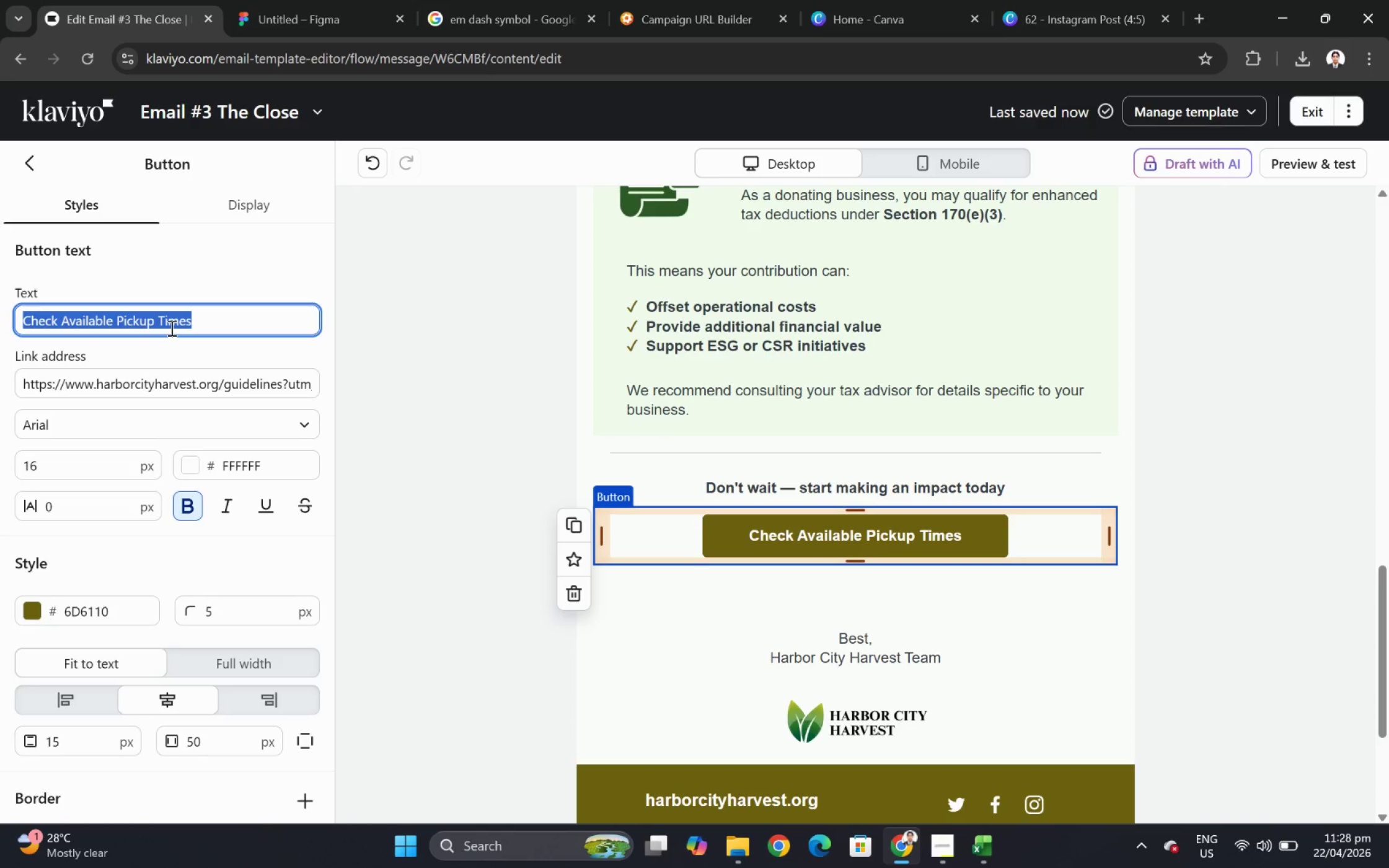 
type(Book Your Pickup Now)
 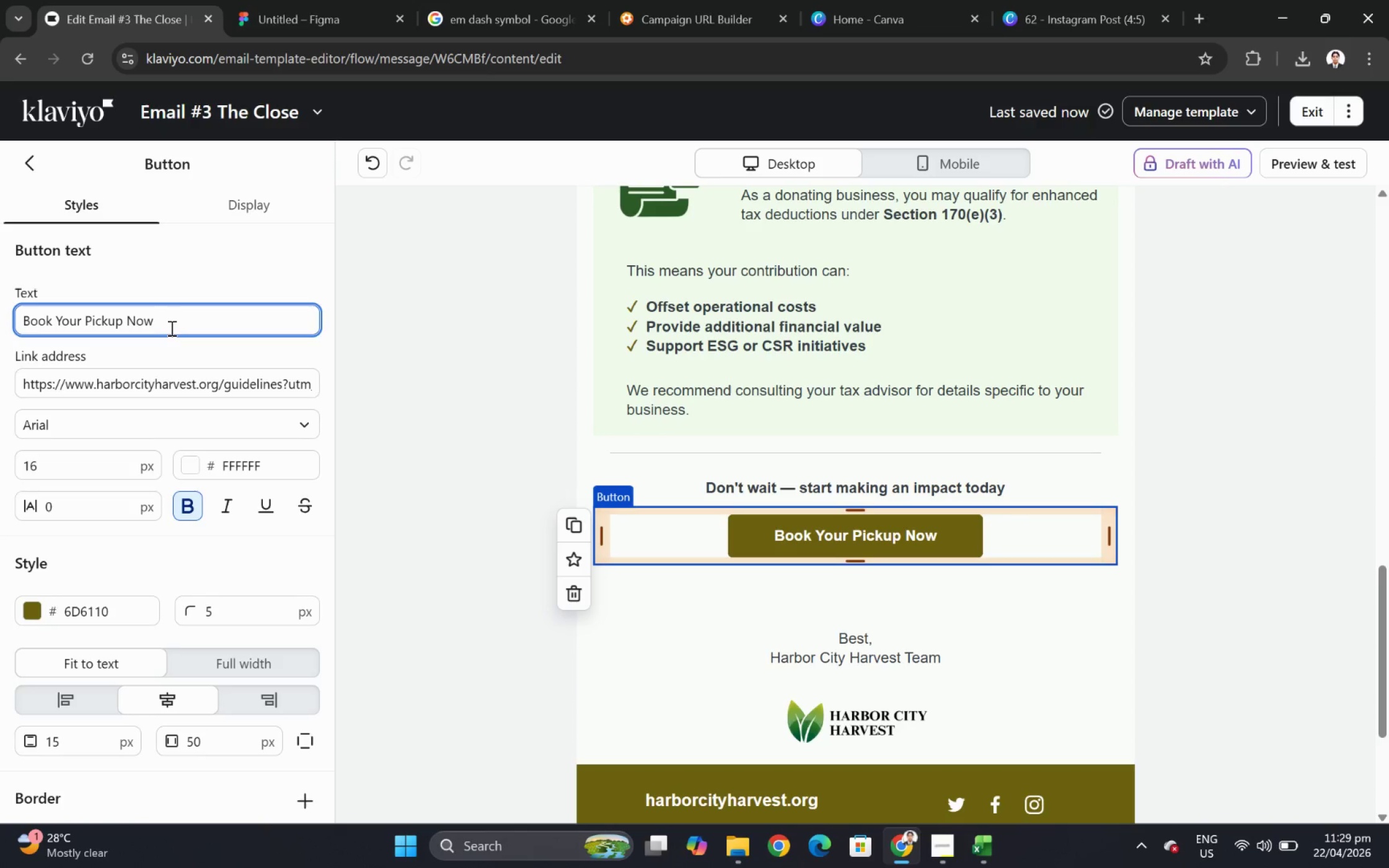 
left_click([229, 382])
 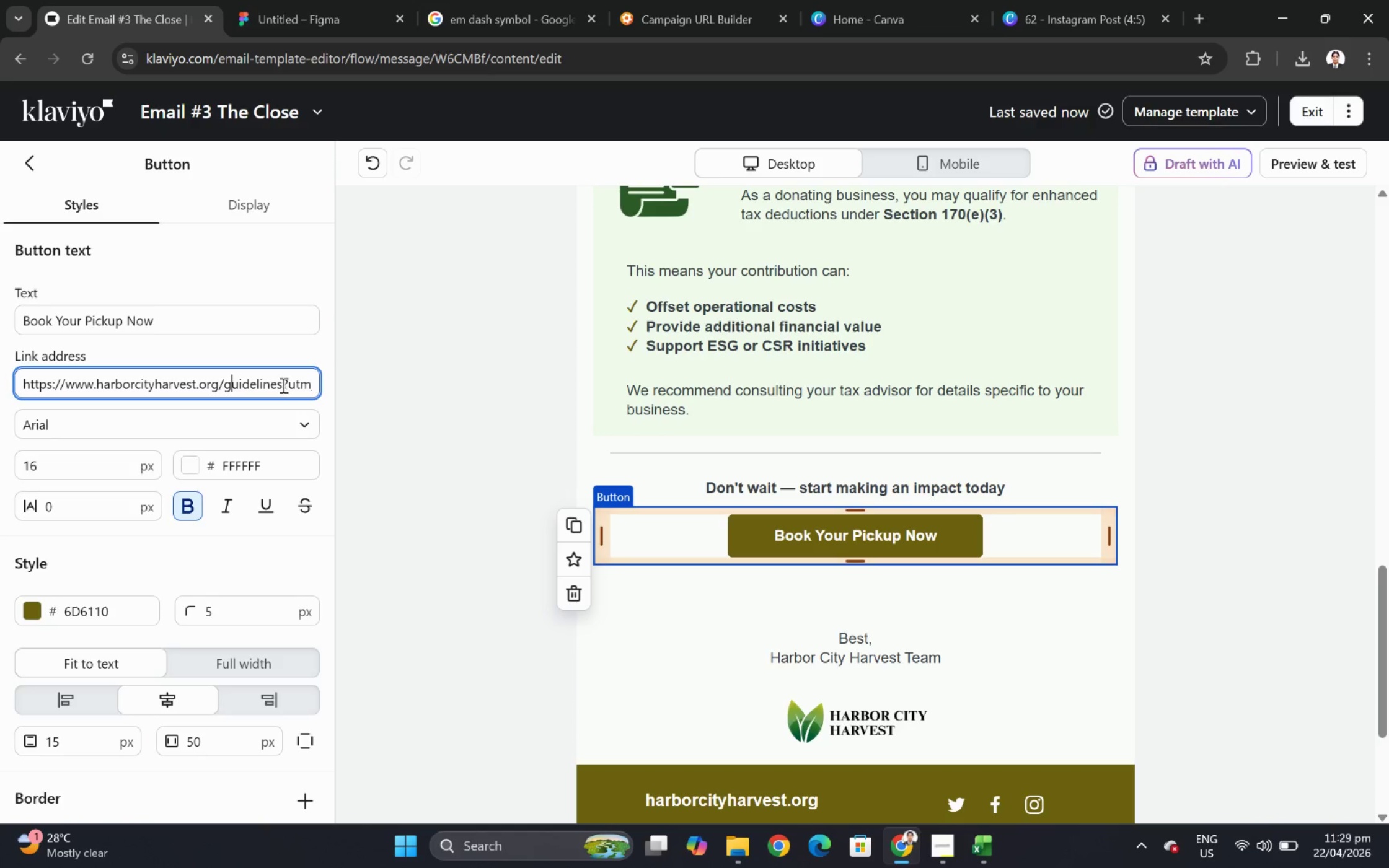 
left_click_drag(start_coordinate=[282, 385], to_coordinate=[227, 385])
 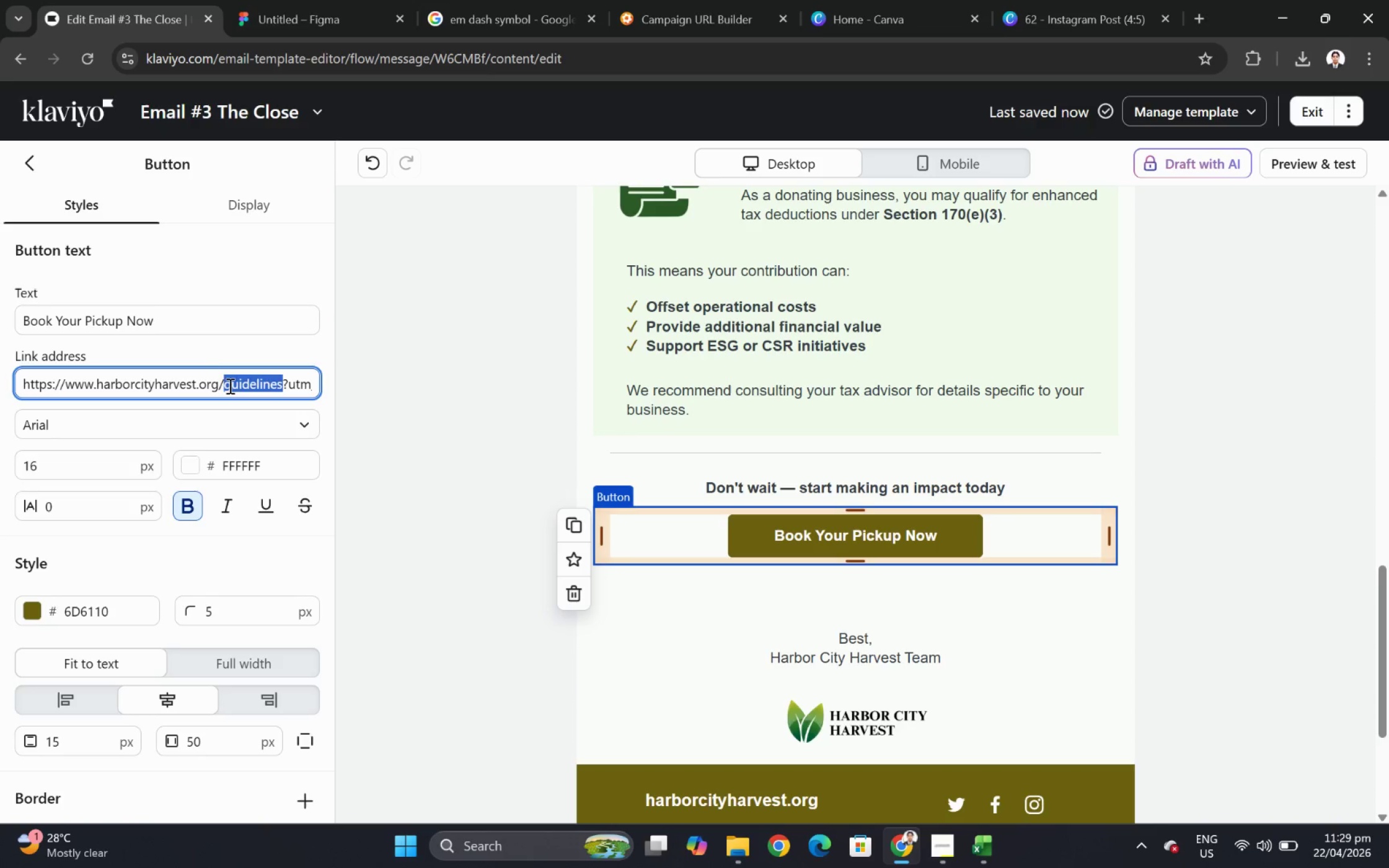 
type(pickup)
 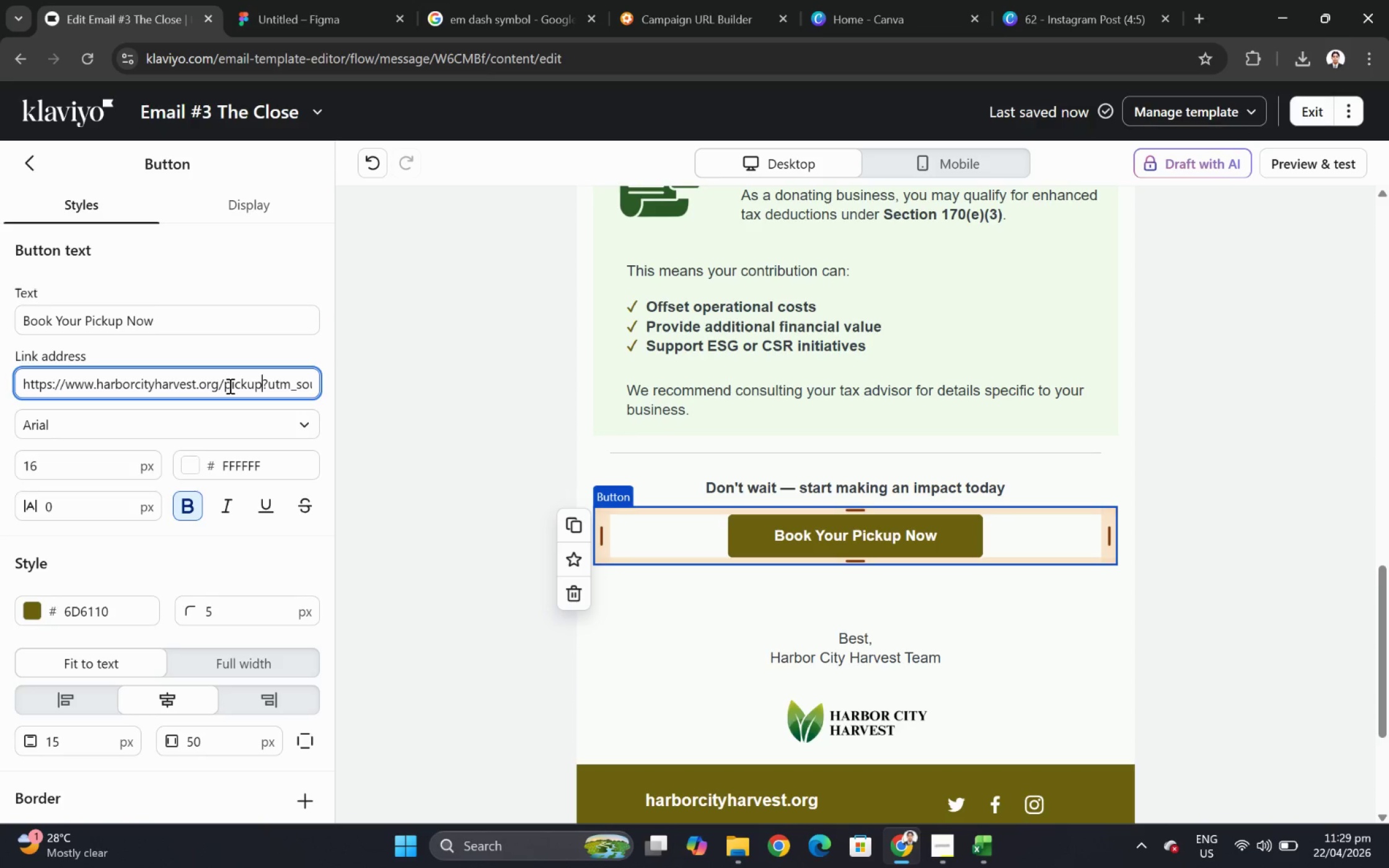 
hold_key(key=ArrowRight, duration=1.5)
 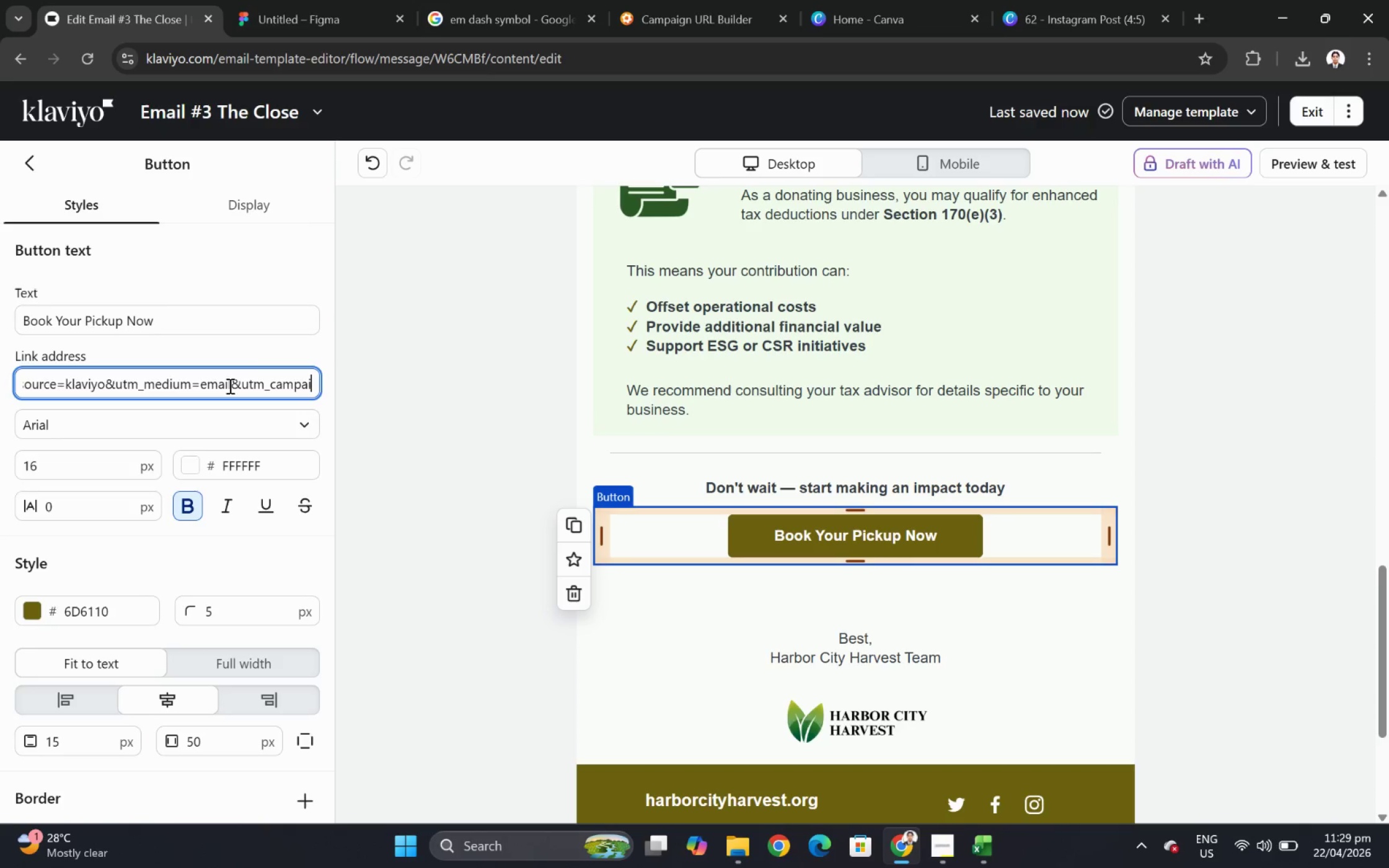 
hold_key(key=ArrowRight, duration=1.52)
 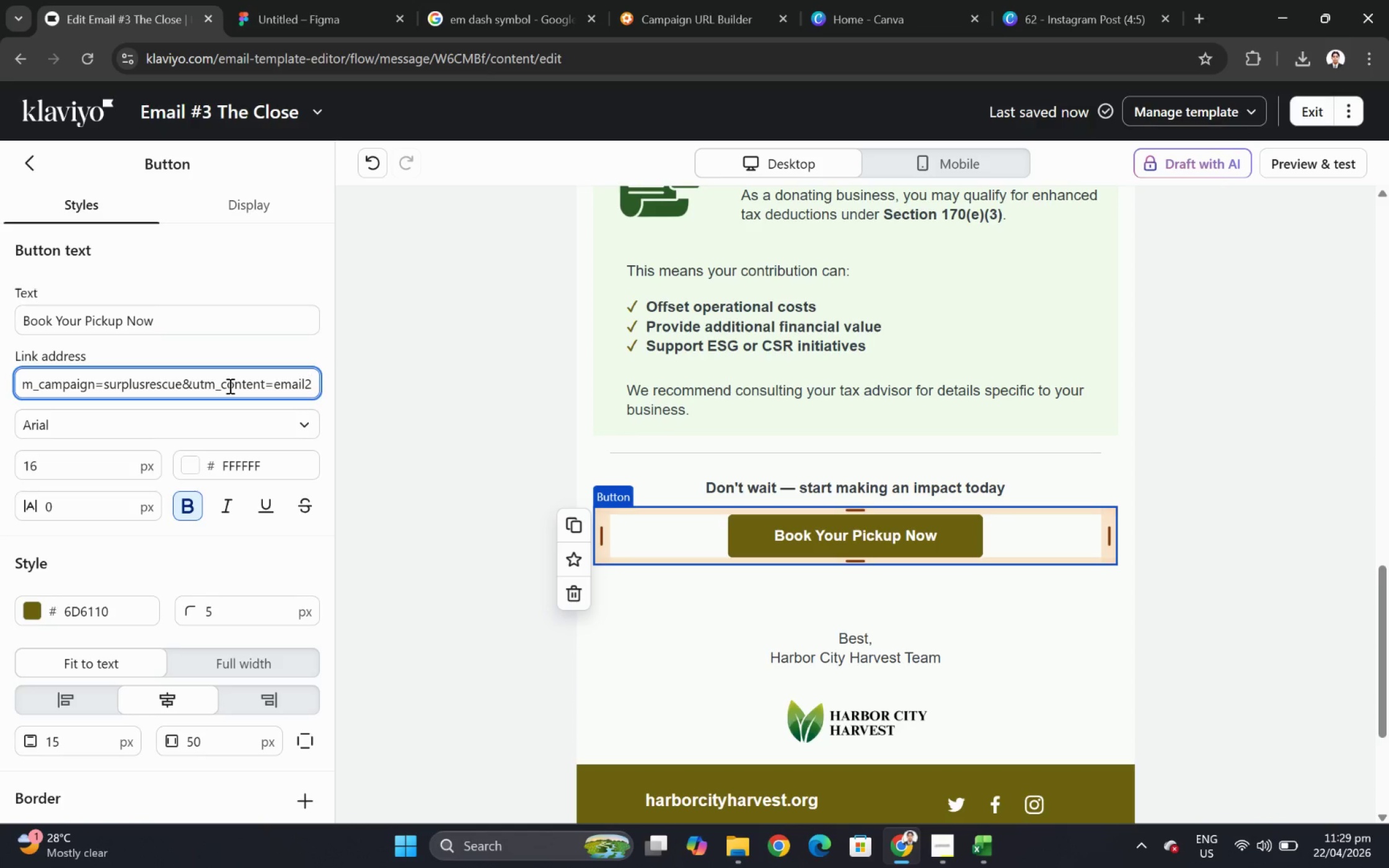 
hold_key(key=ArrowRight, duration=0.69)
 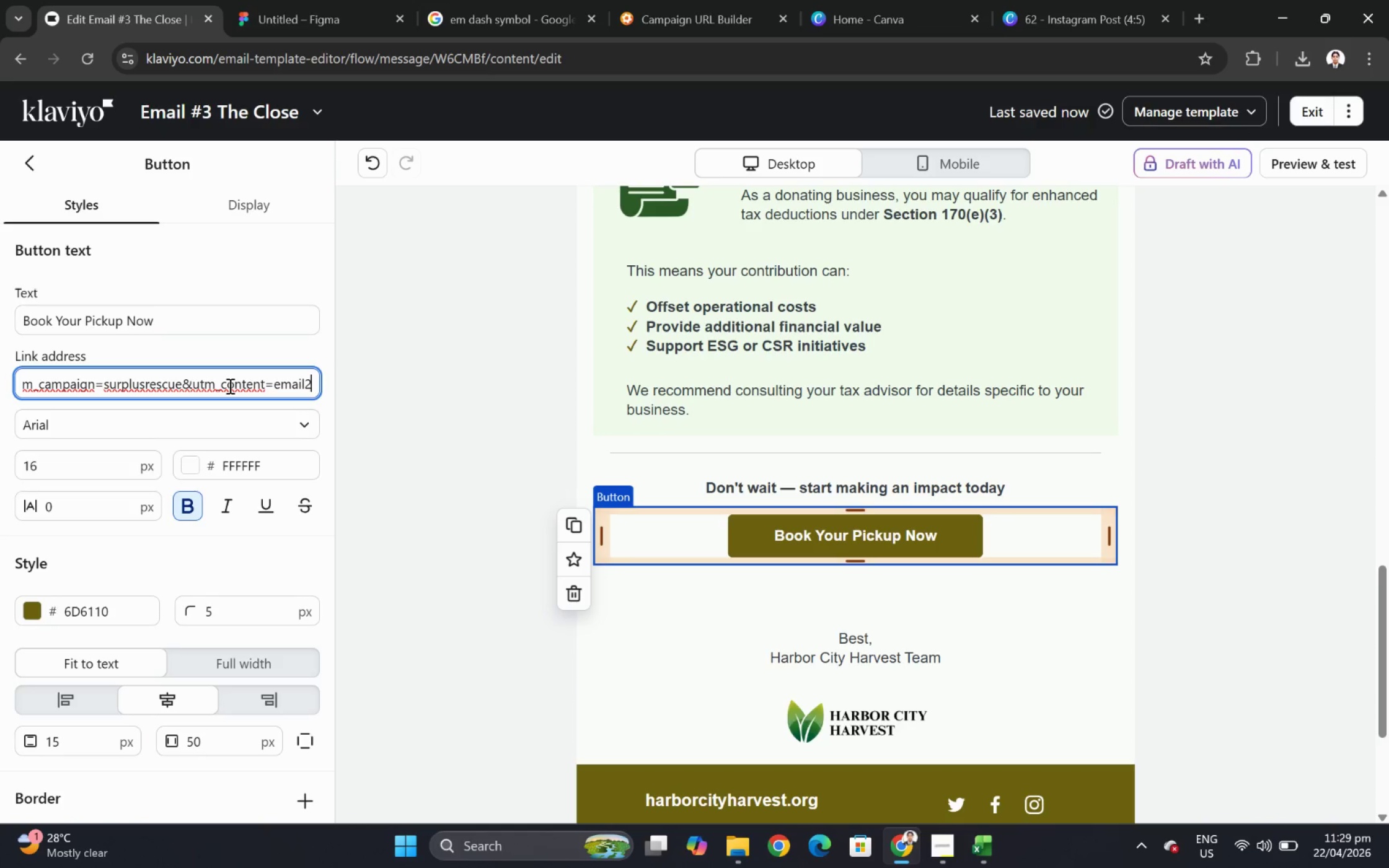 
key(Backspace)
 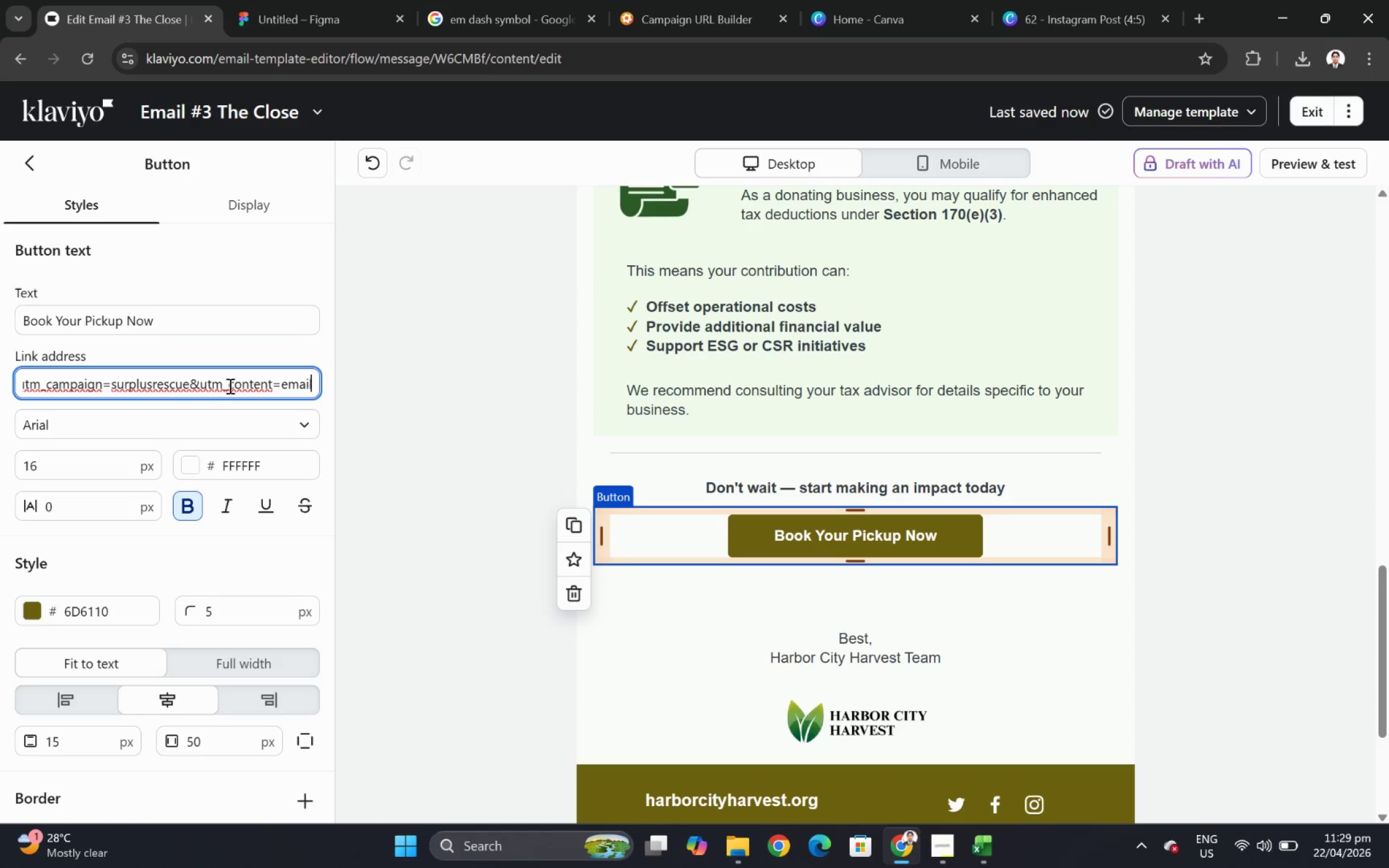 
key(3)
 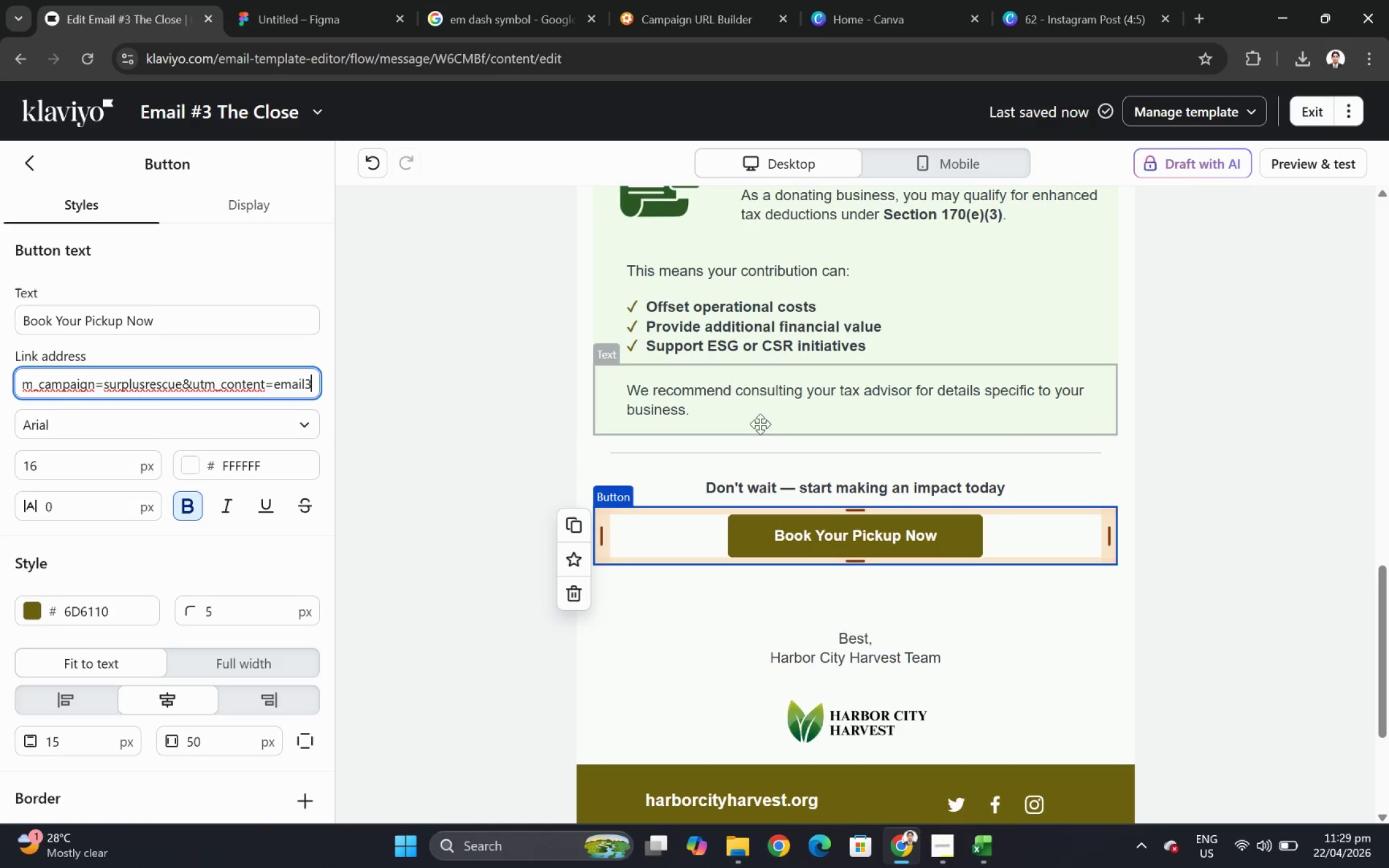 
left_click([1245, 465])
 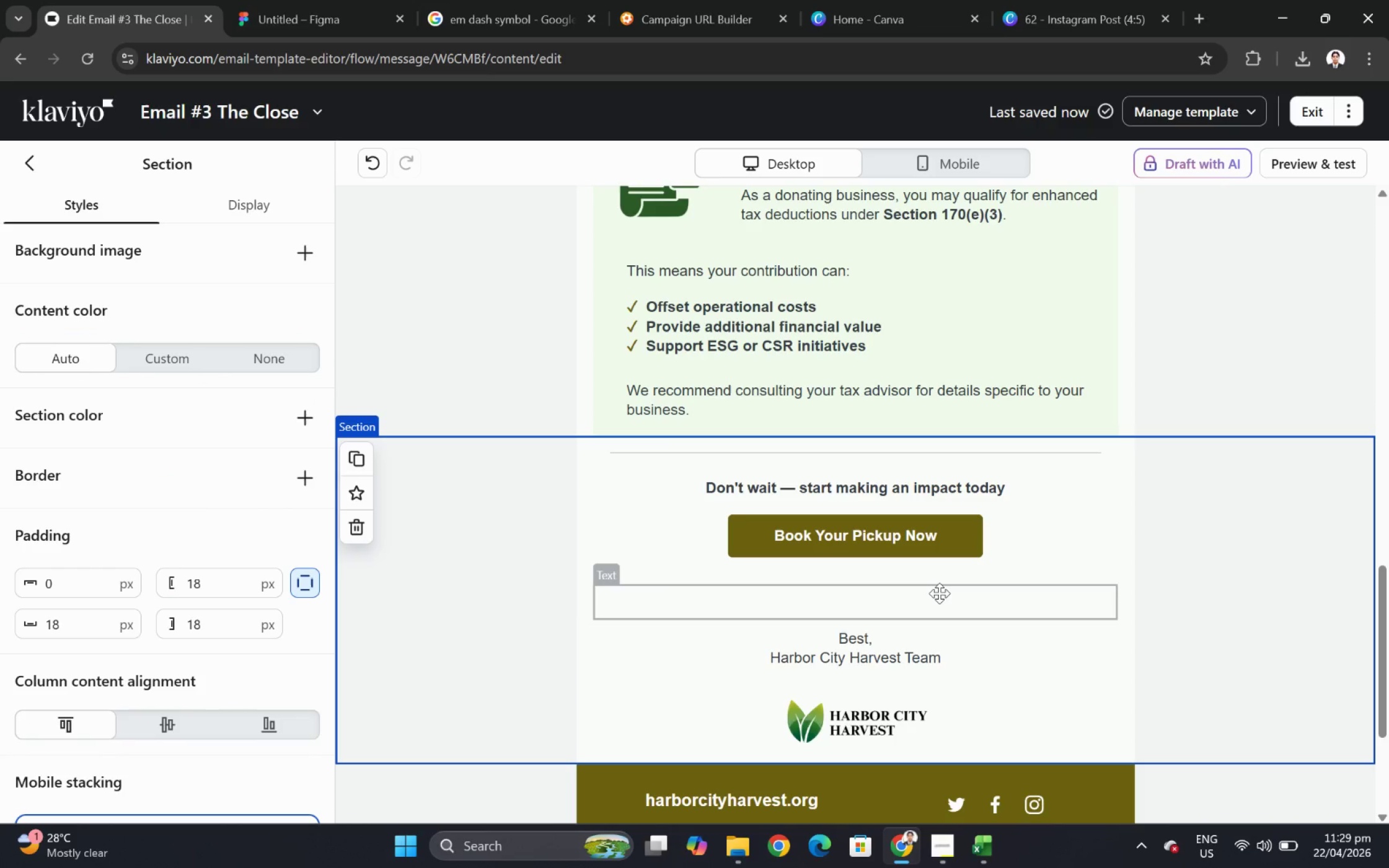 
wait(8.42)
 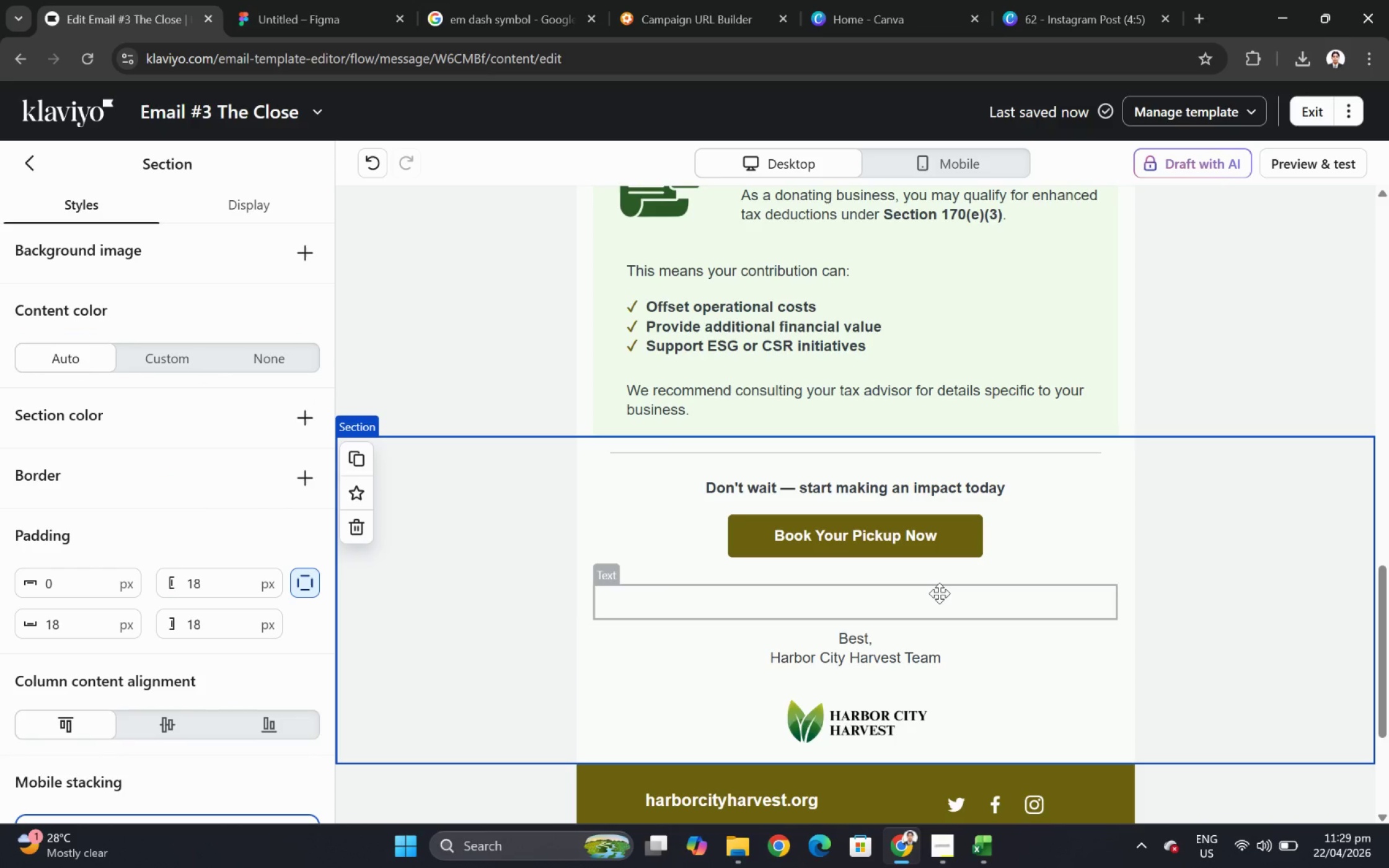 
scroll: coordinate [1010, 572], scroll_direction: up, amount: 1.0
 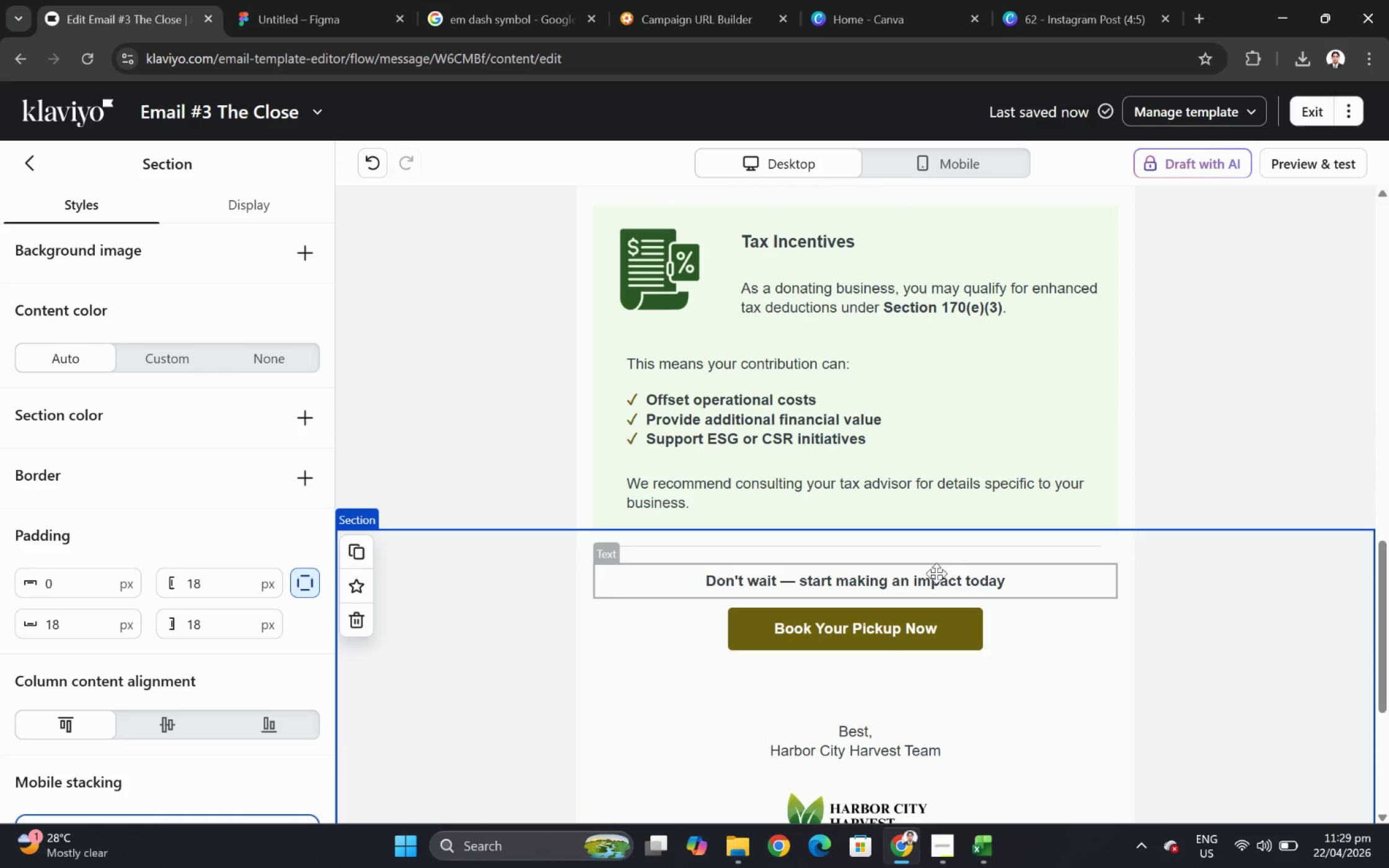 
scroll: coordinate [985, 609], scroll_direction: none, amount: 0.0
 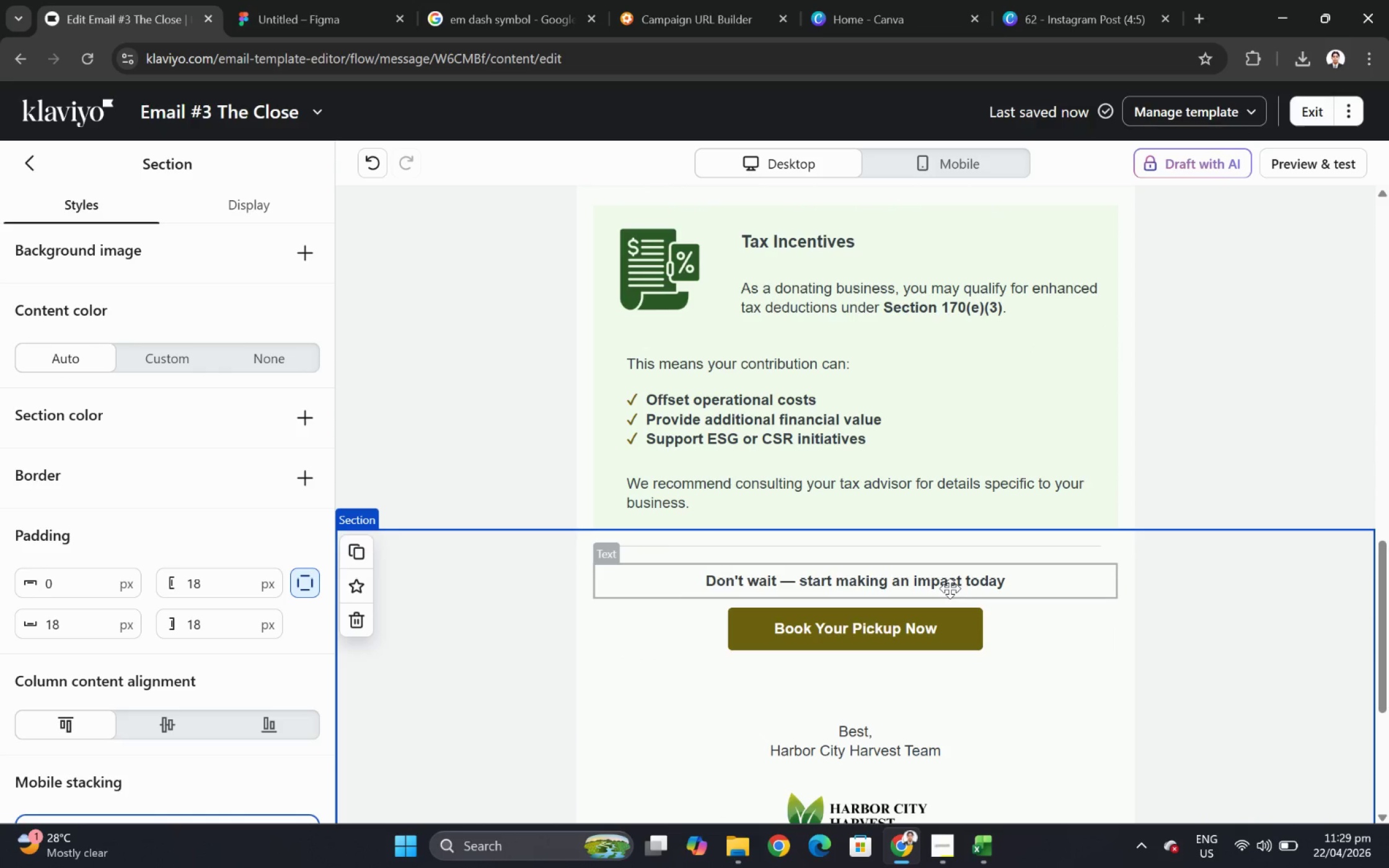 
left_click([950, 588])
 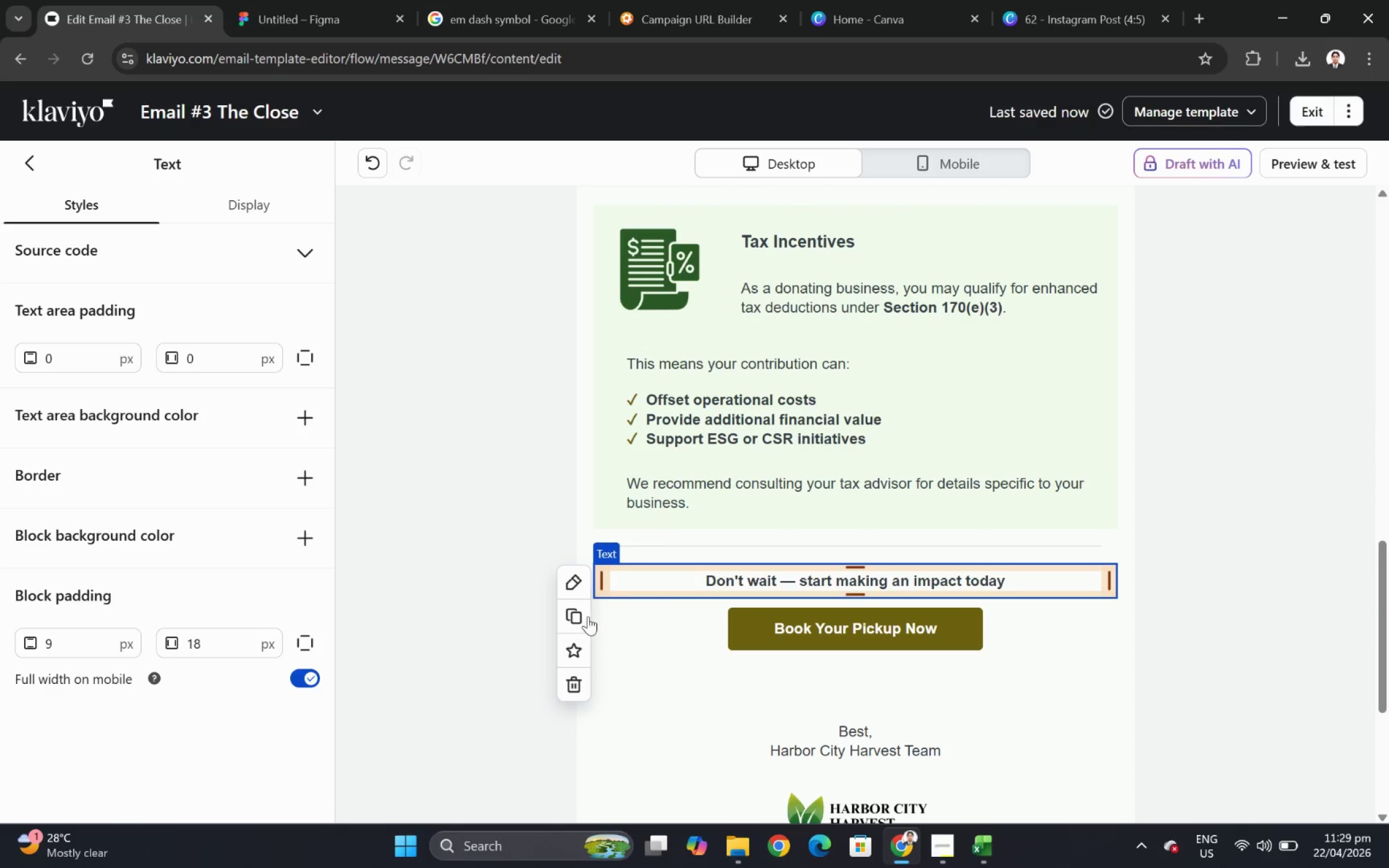 
left_click([578, 615])
 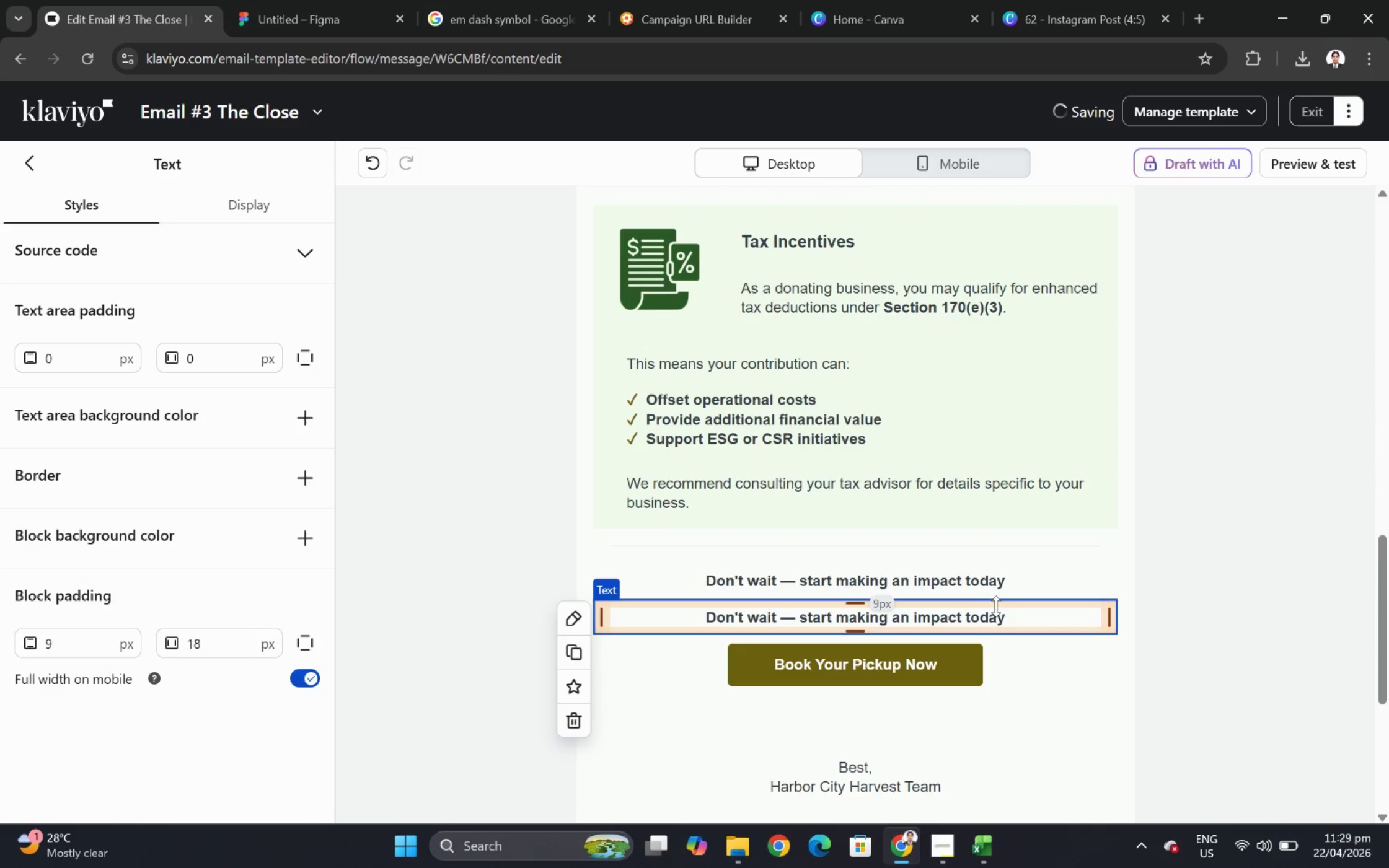 
left_click_drag(start_coordinate=[1002, 614], to_coordinate=[1003, 708])
 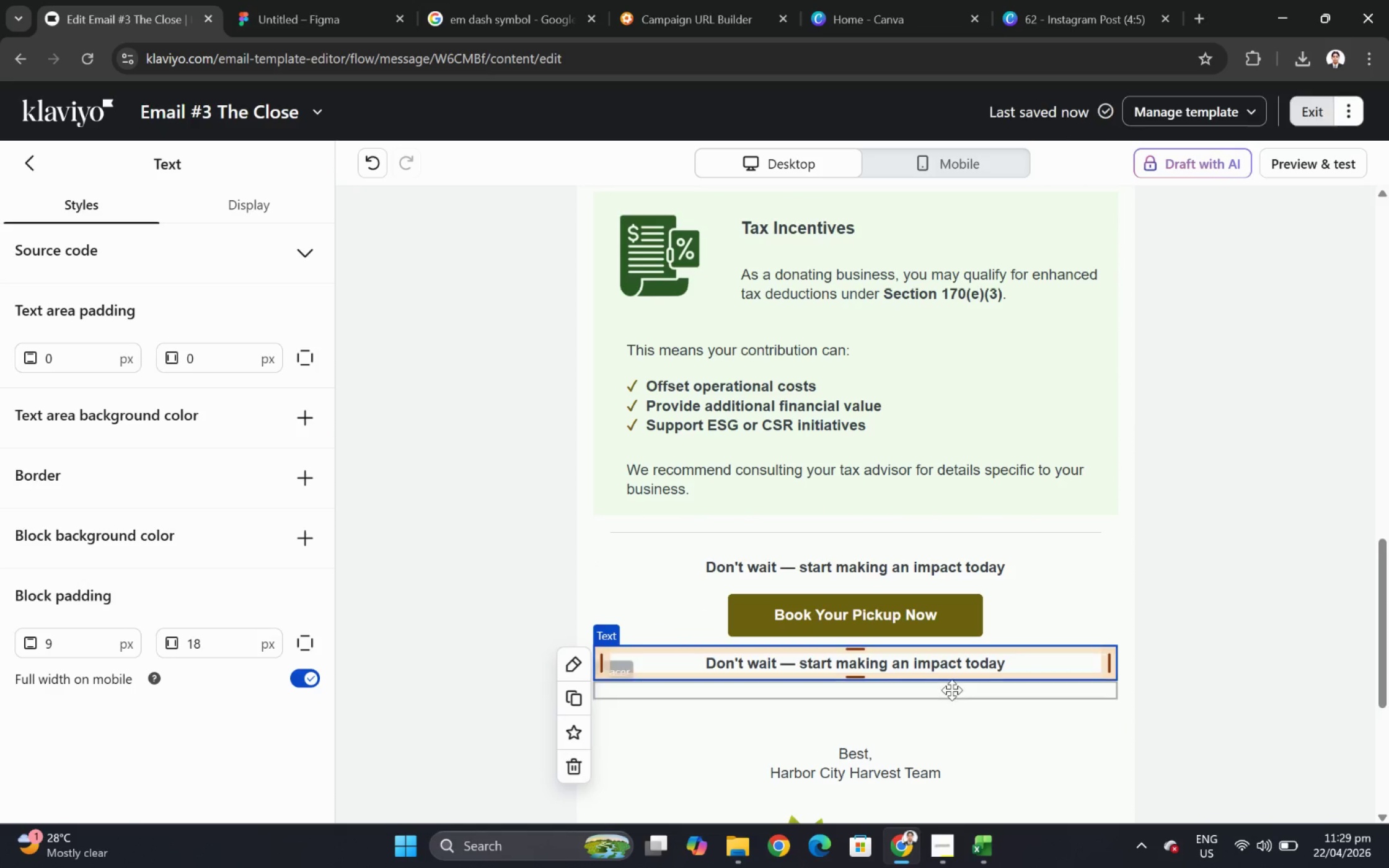 
left_click_drag(start_coordinate=[951, 690], to_coordinate=[951, 664])
 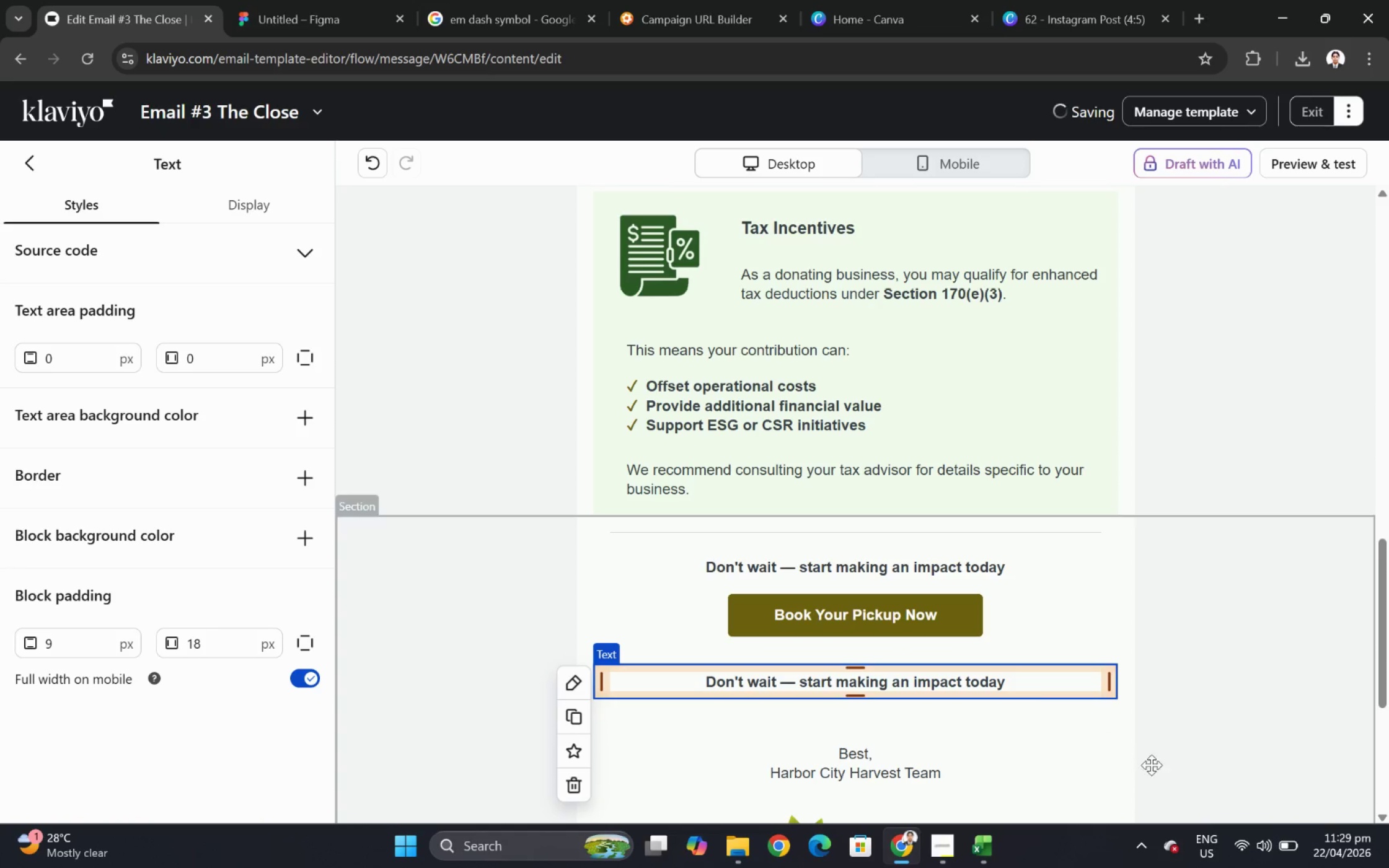 
left_click([1216, 749])
 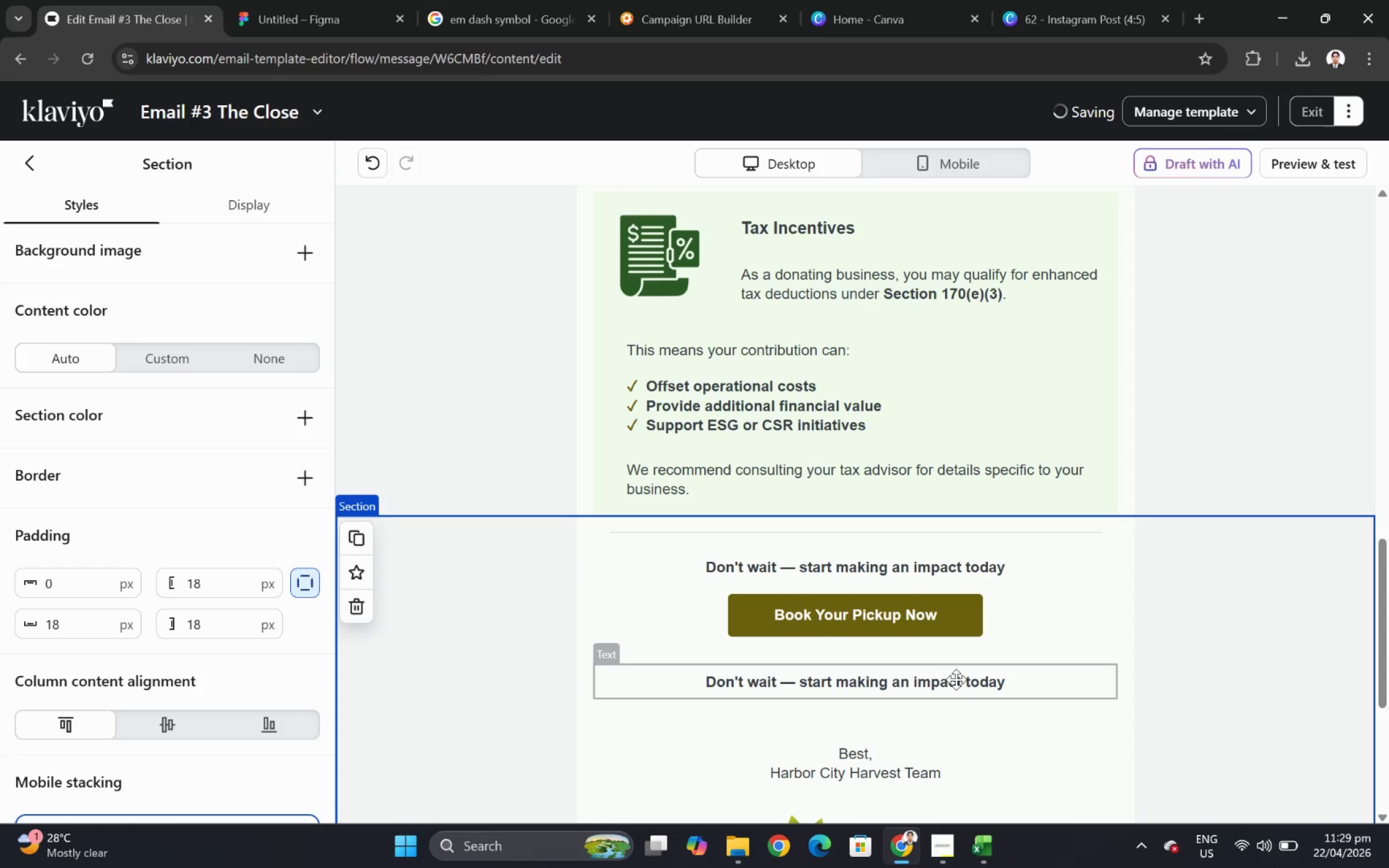 
left_click([920, 655])
 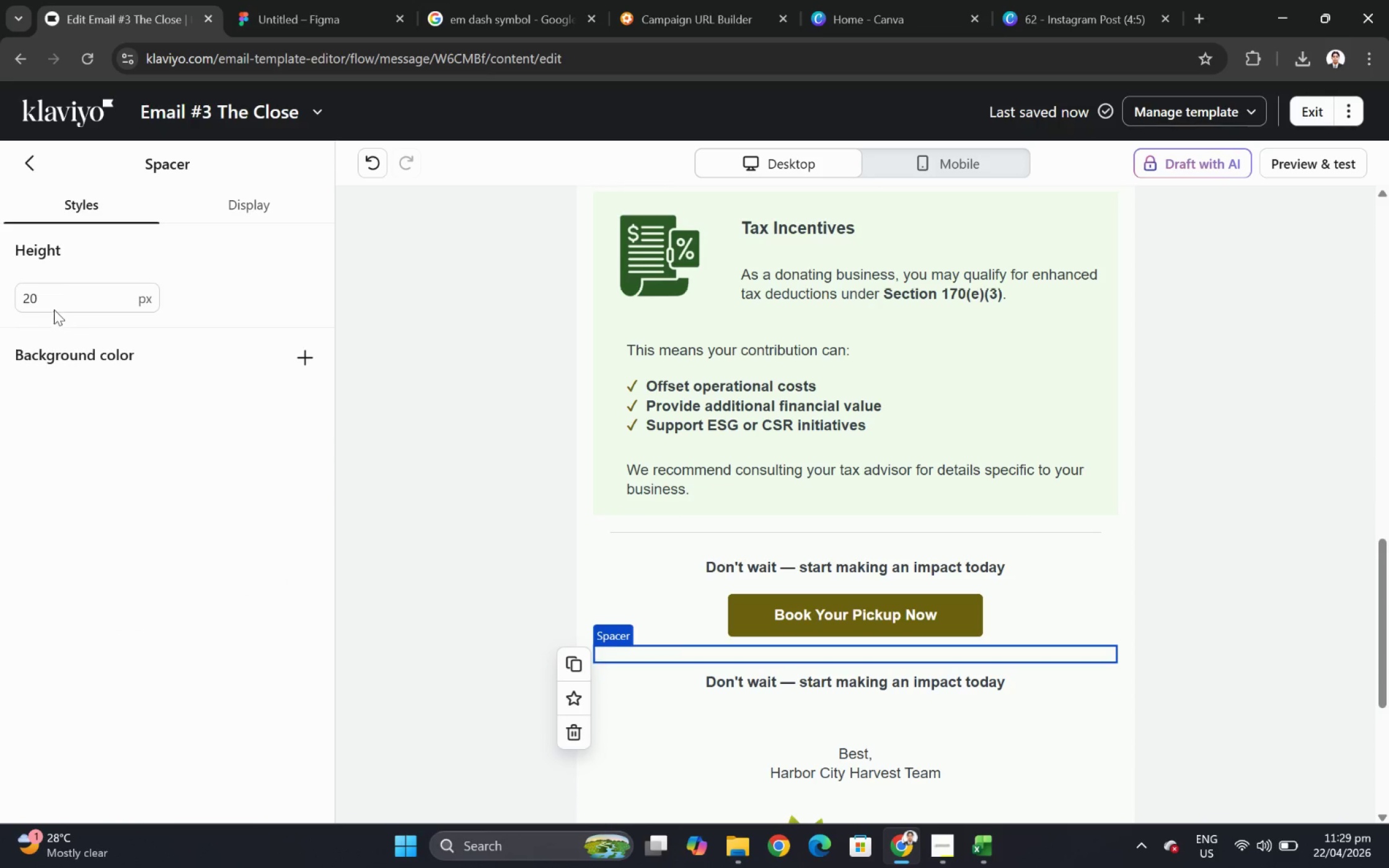 
double_click([58, 297])
 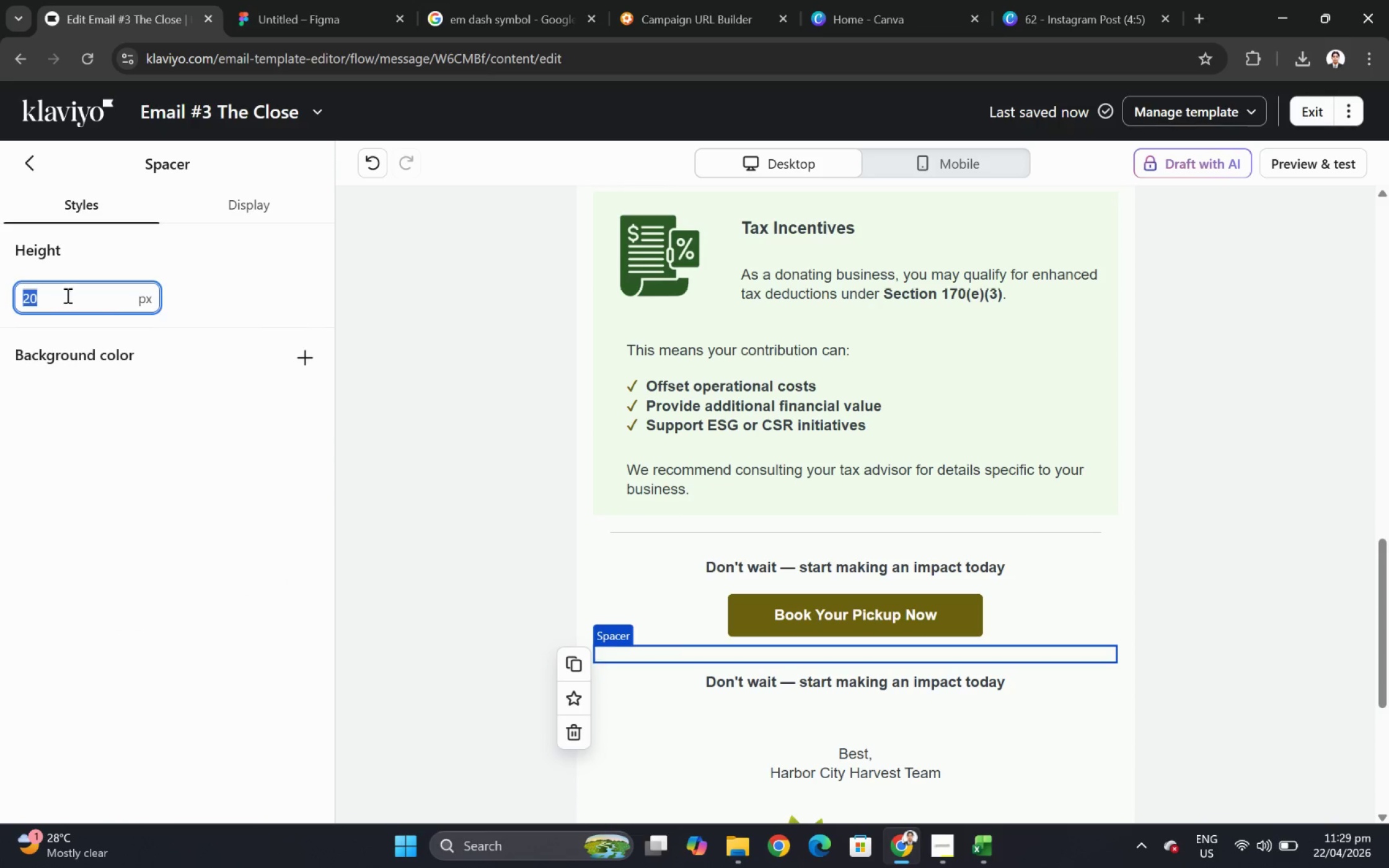 
key(Numpad1)
 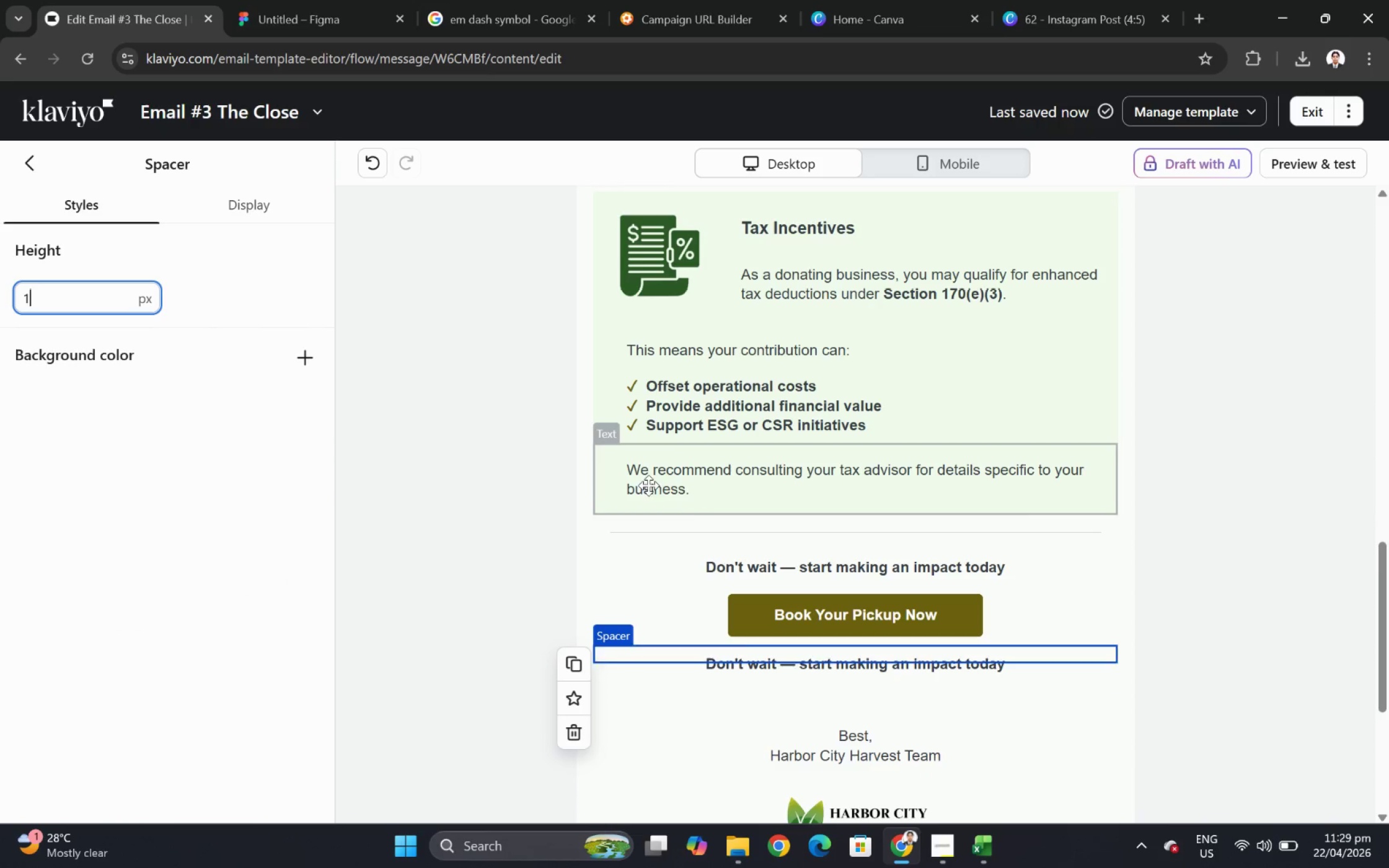 
key(Numpad0)
 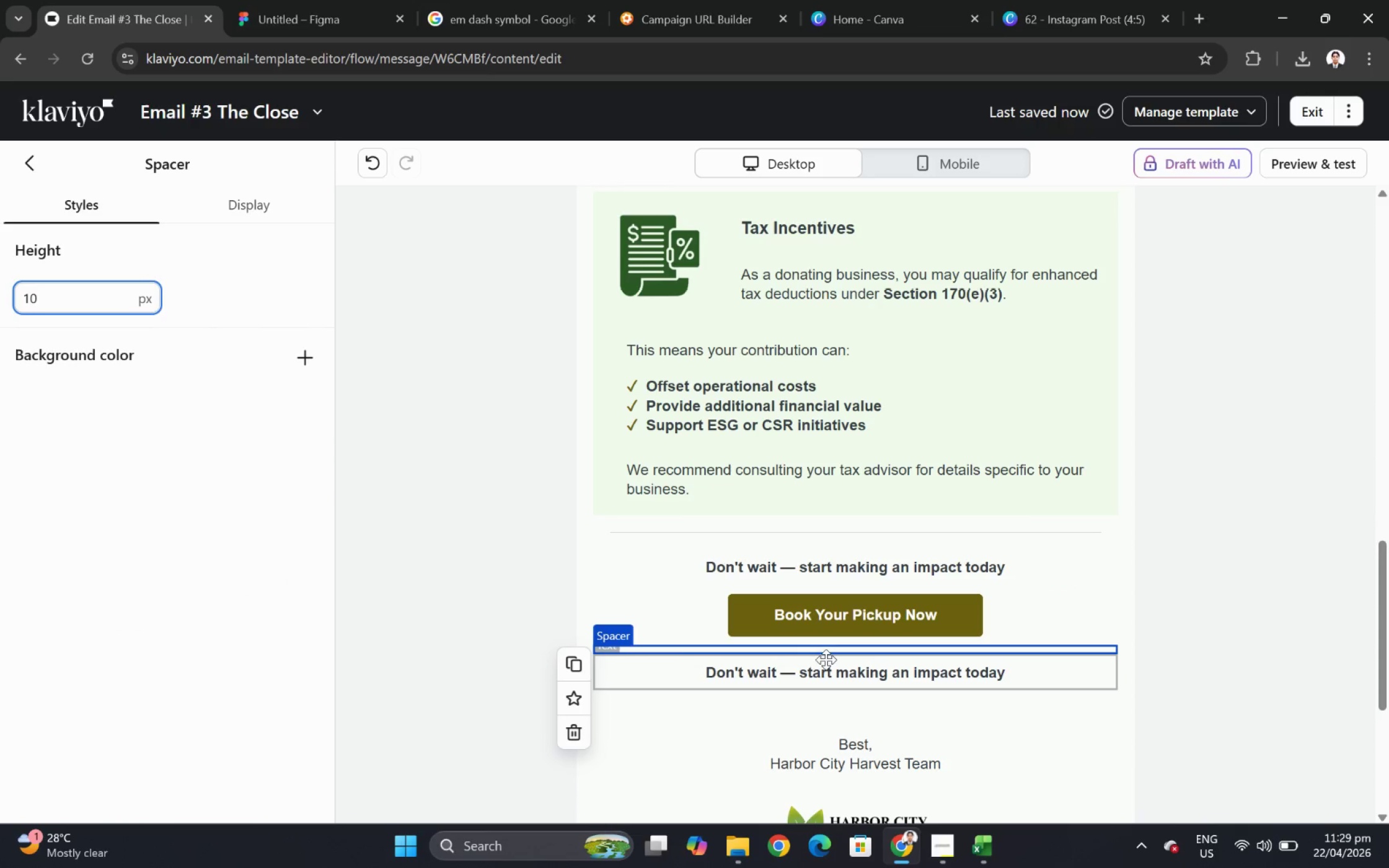 
double_click([826, 662])
 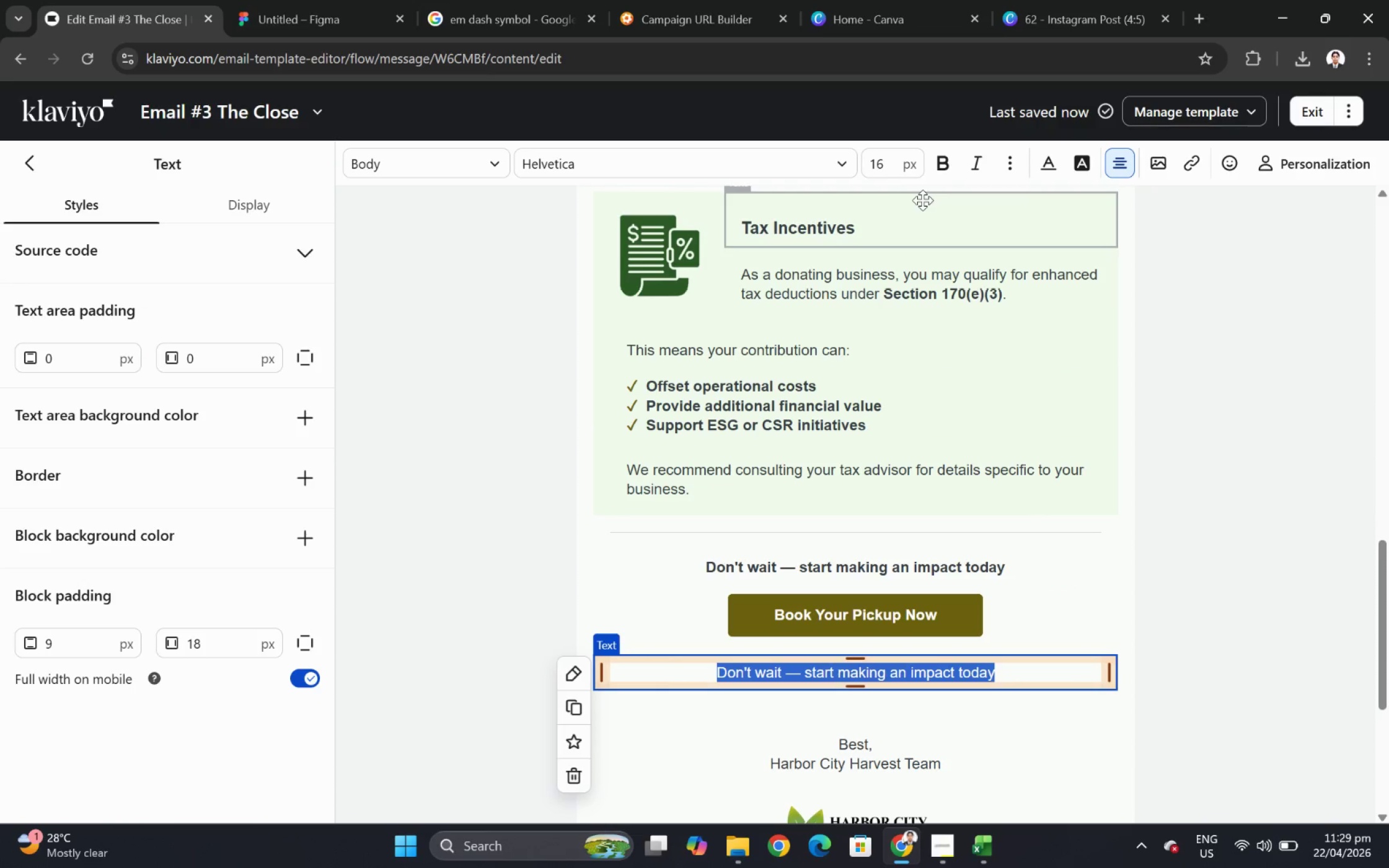 
type(If you have any questions, just reply to this )
 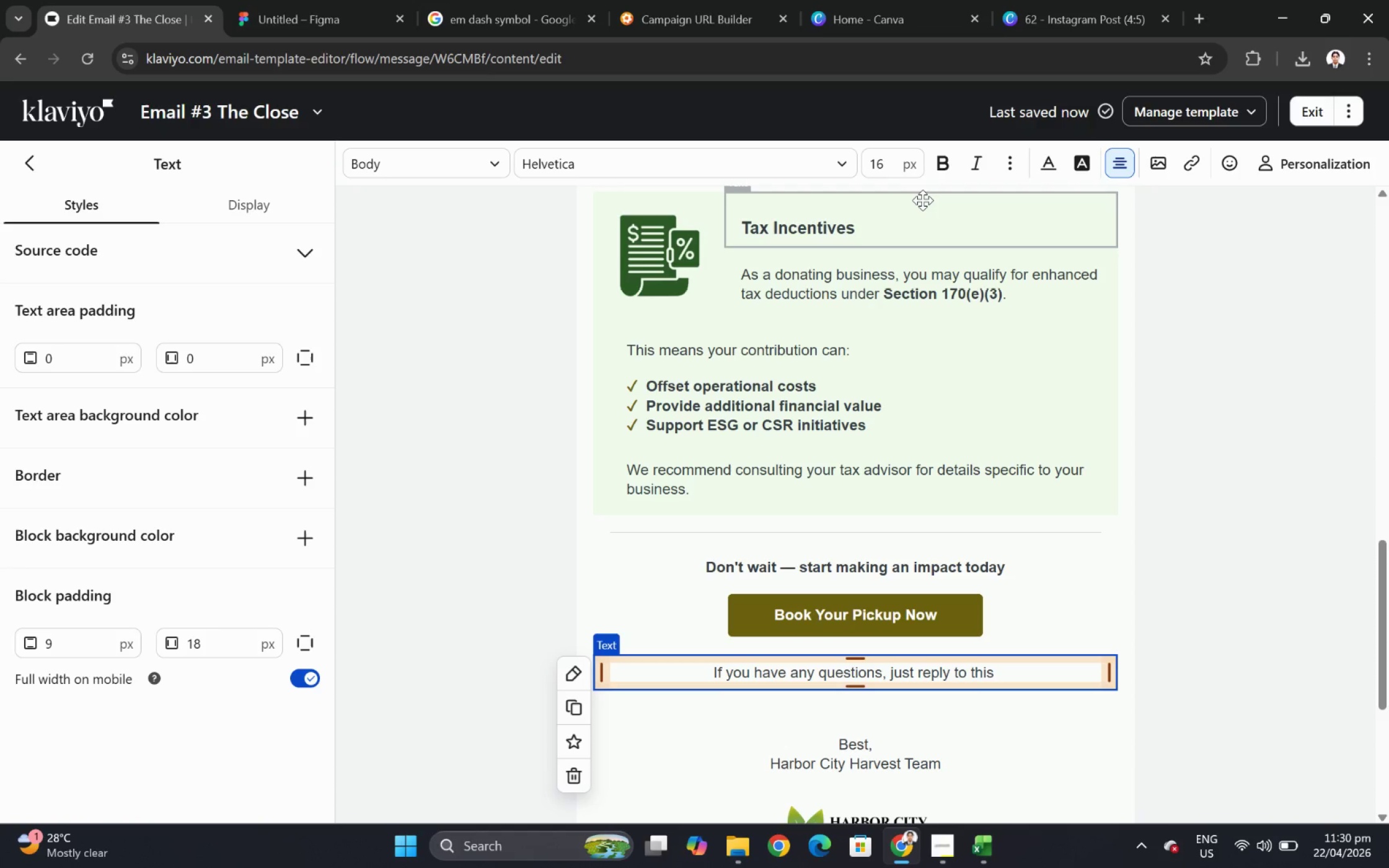 
hold_key(key=Backspace, duration=1.08)
 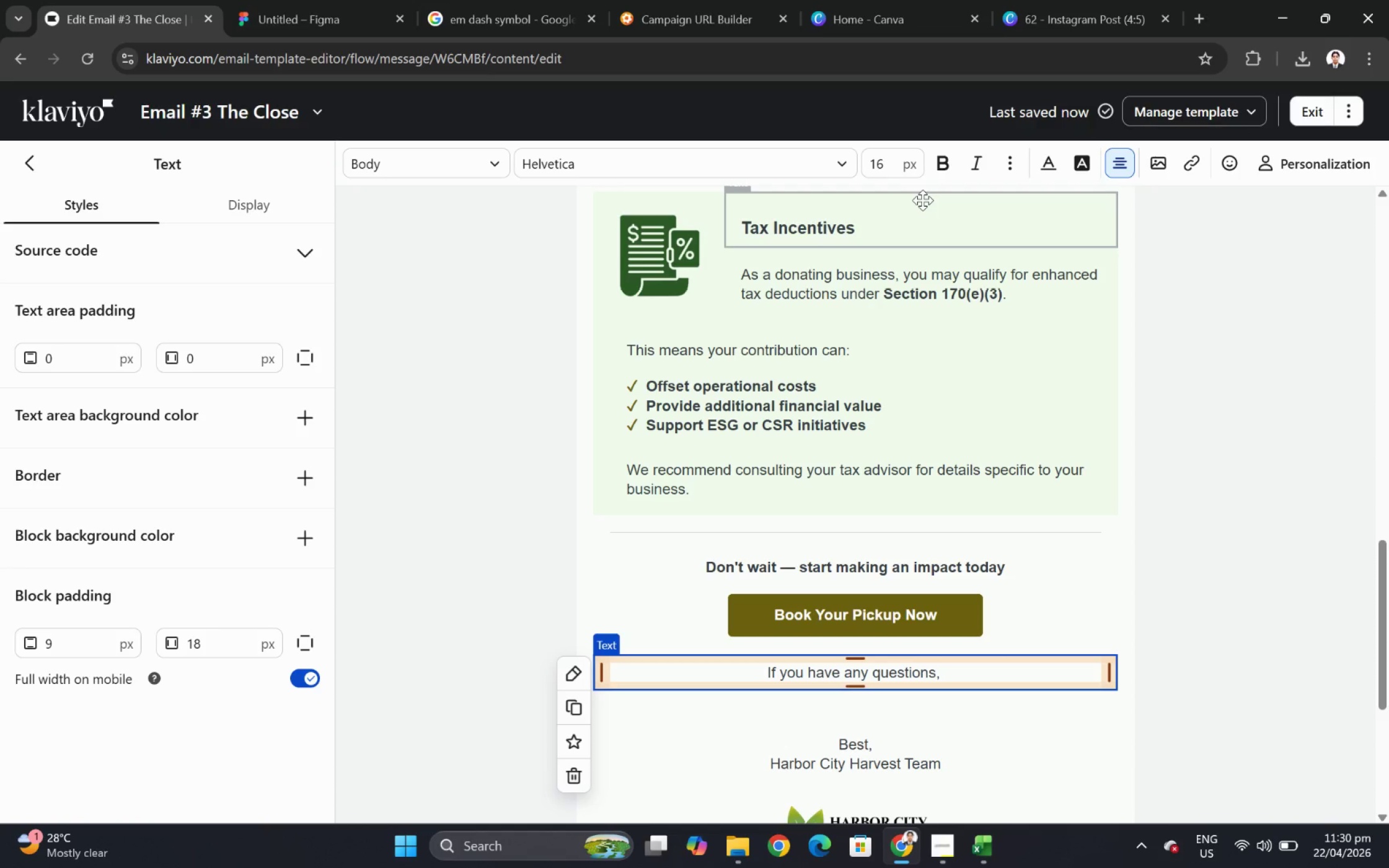 
wait(7.88)
 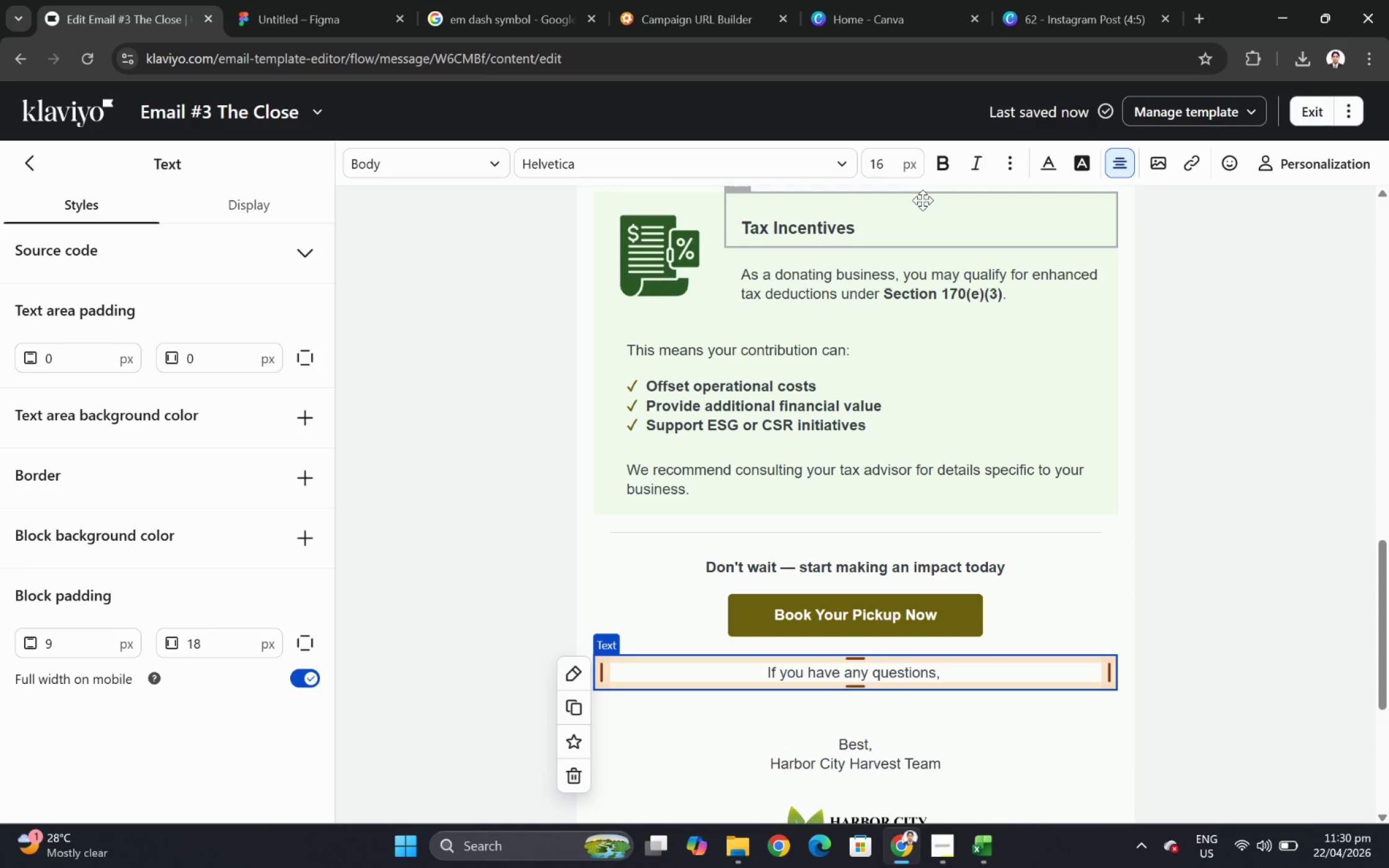 
scroll: coordinate [1091, 369], scroll_direction: down, amount: 3.0
 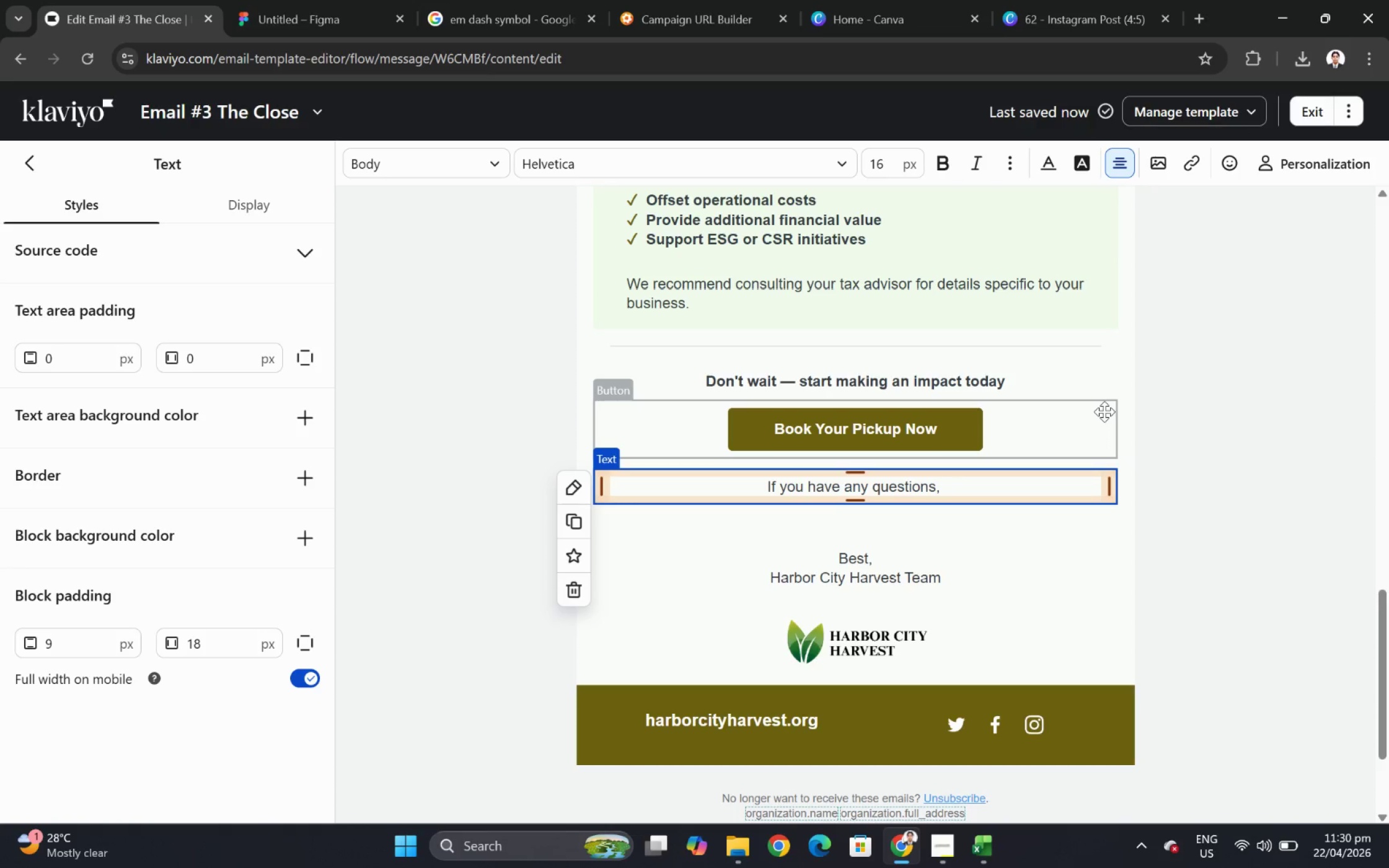 
wait(5.89)
 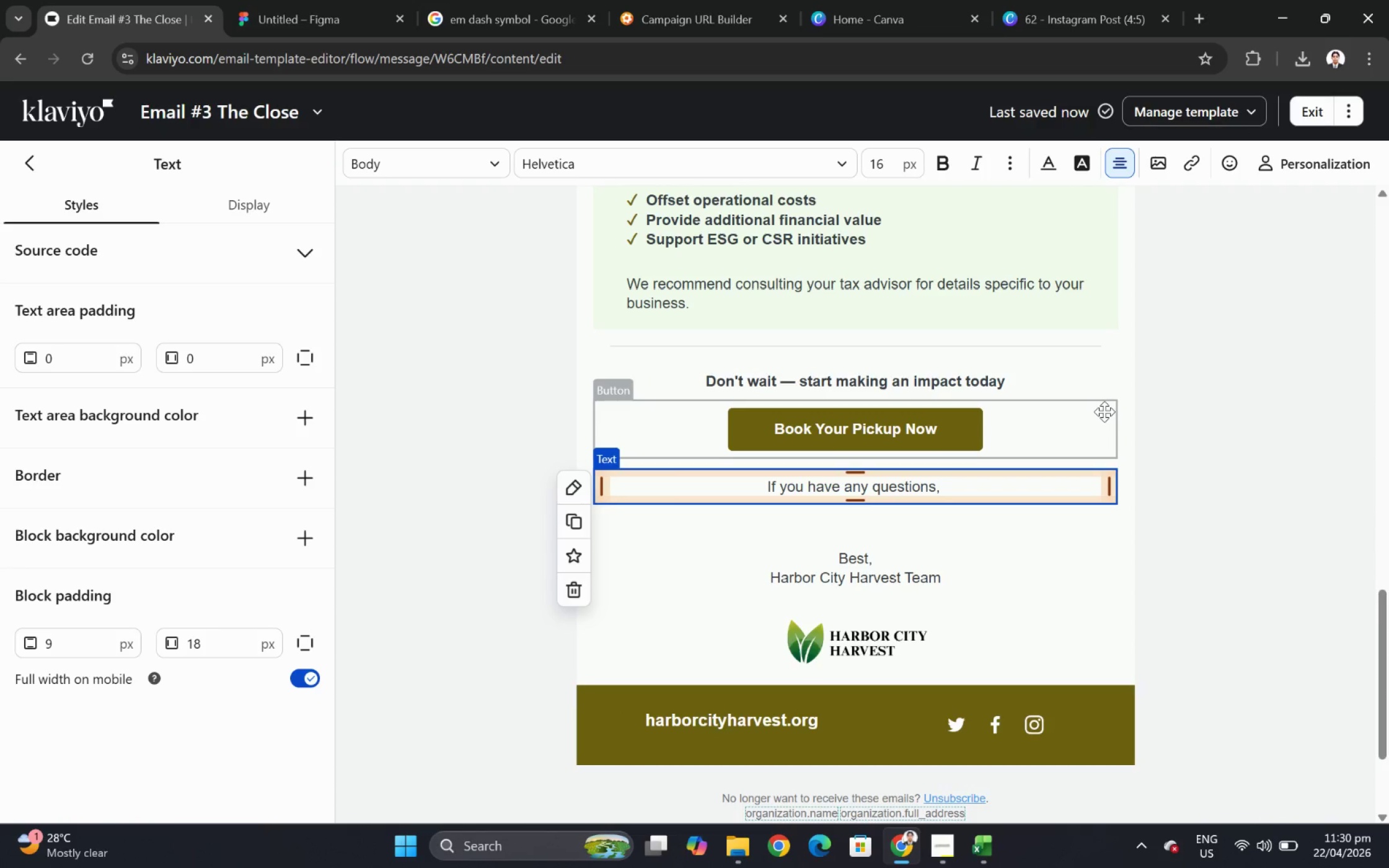 
type(please )
 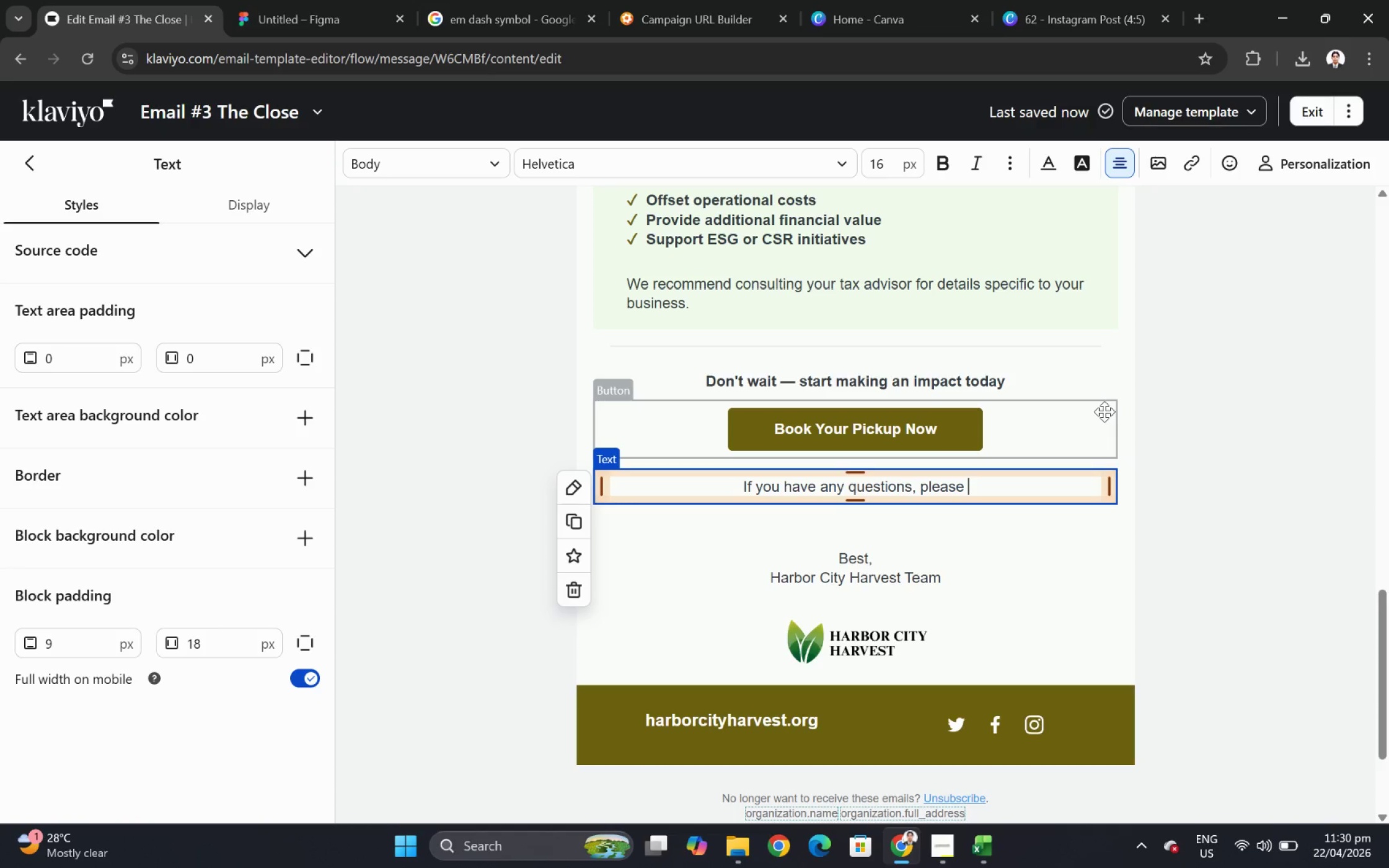 
hold_key(key=Backspace, duration=0.55)
 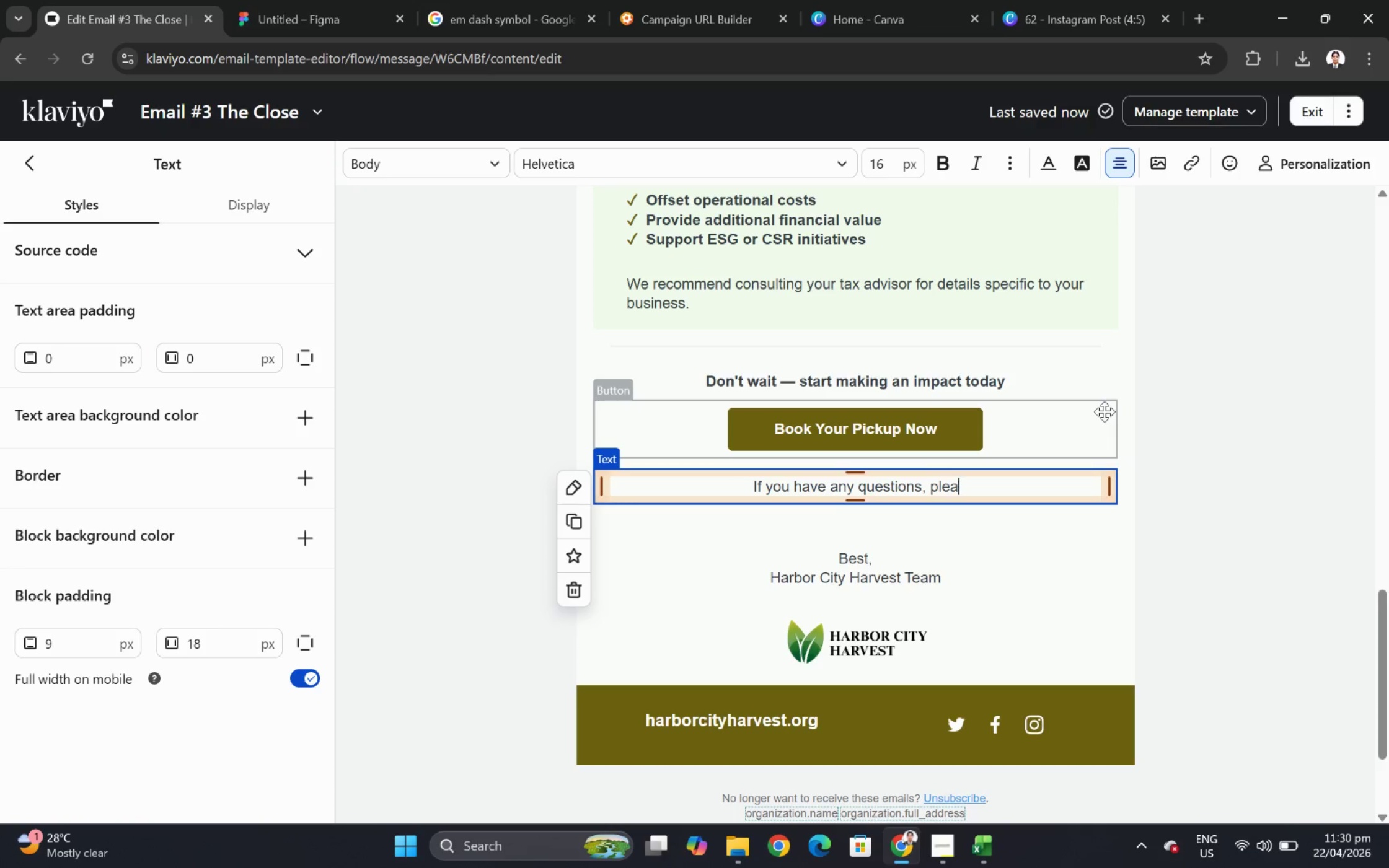 
key(Backspace)
key(Backspace)
key(Backspace)
key(Backspace)
type(feel free to contact us)
 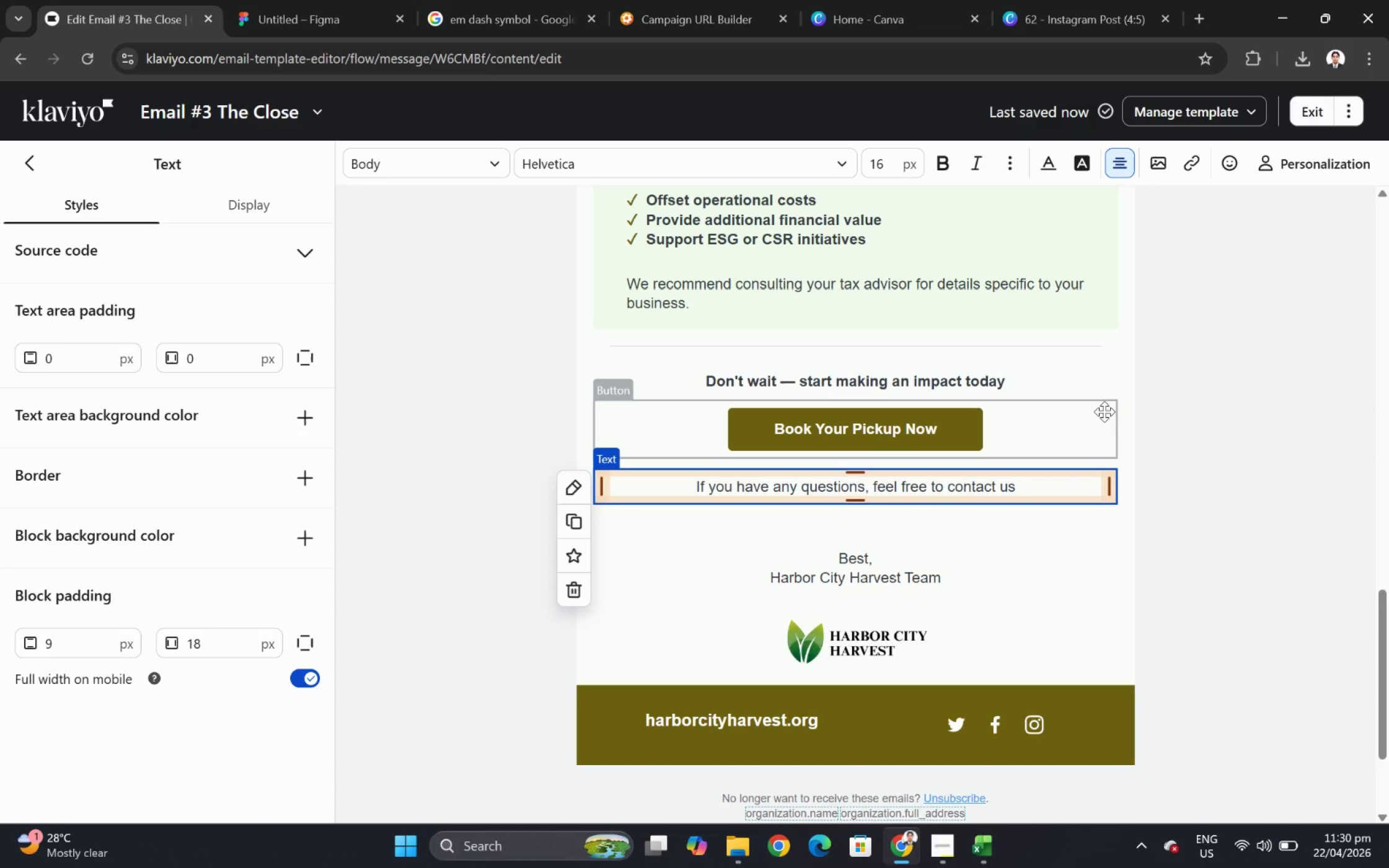 
key(Space)
 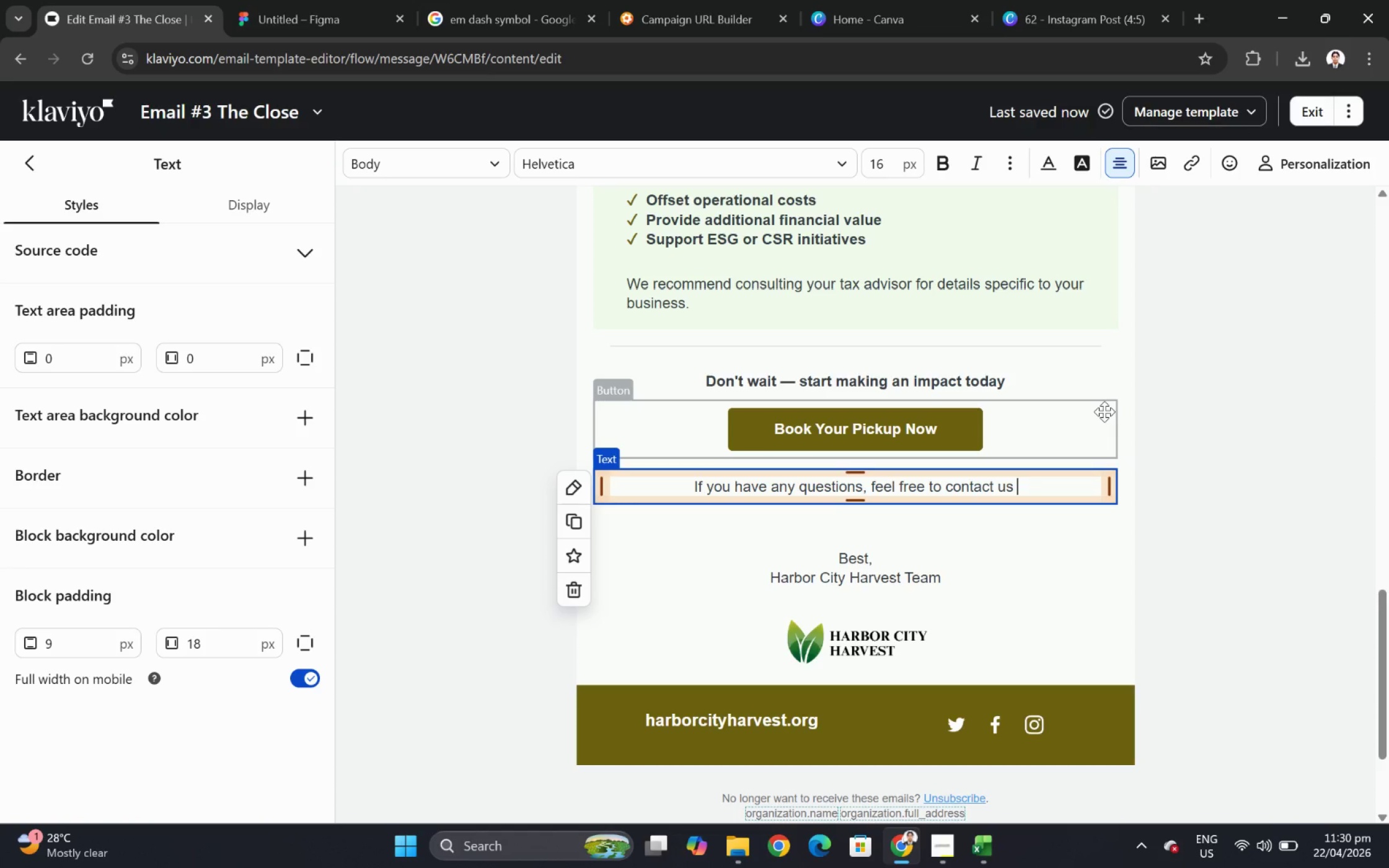 
key(Control+V)
 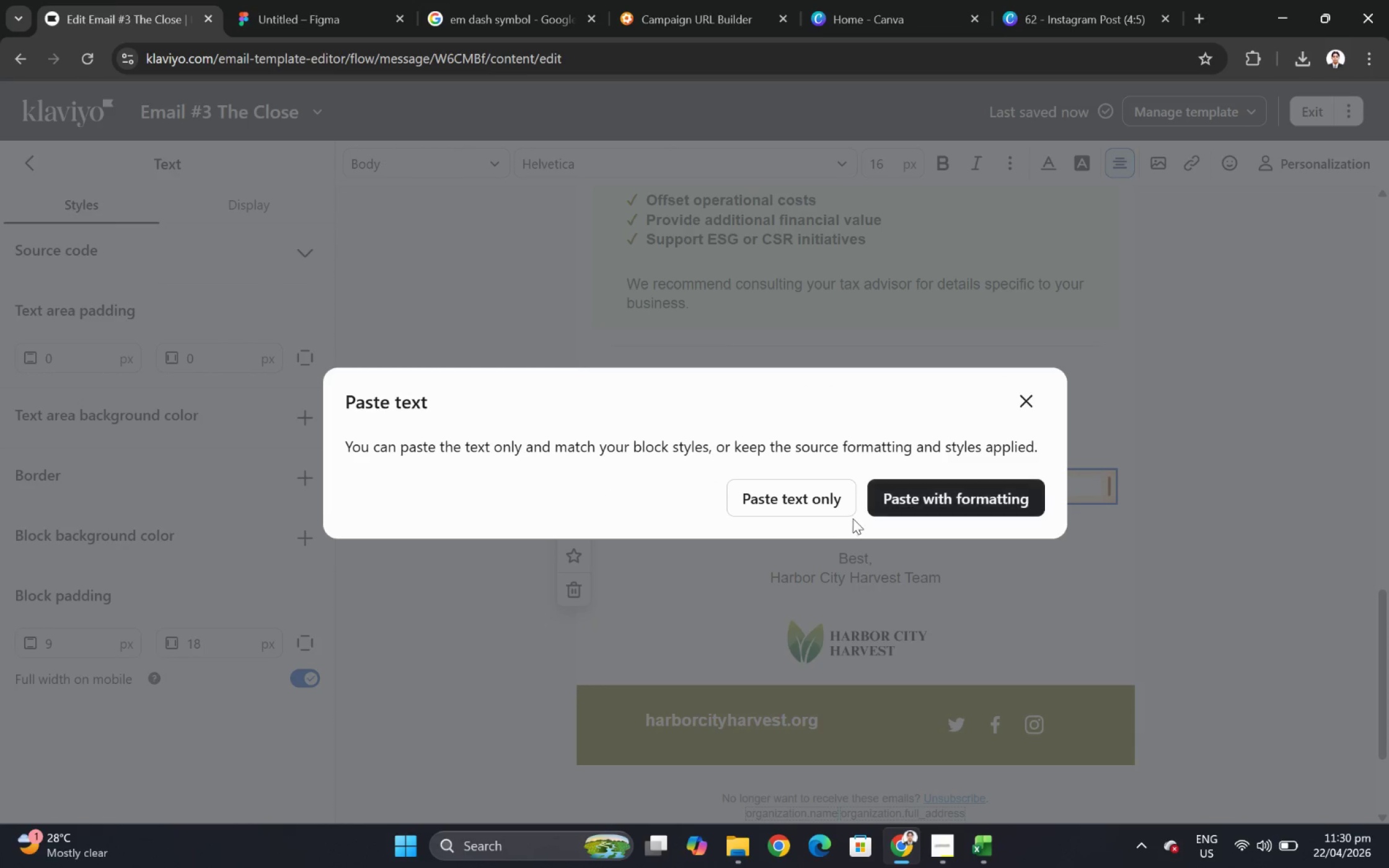 
left_click([829, 507])
 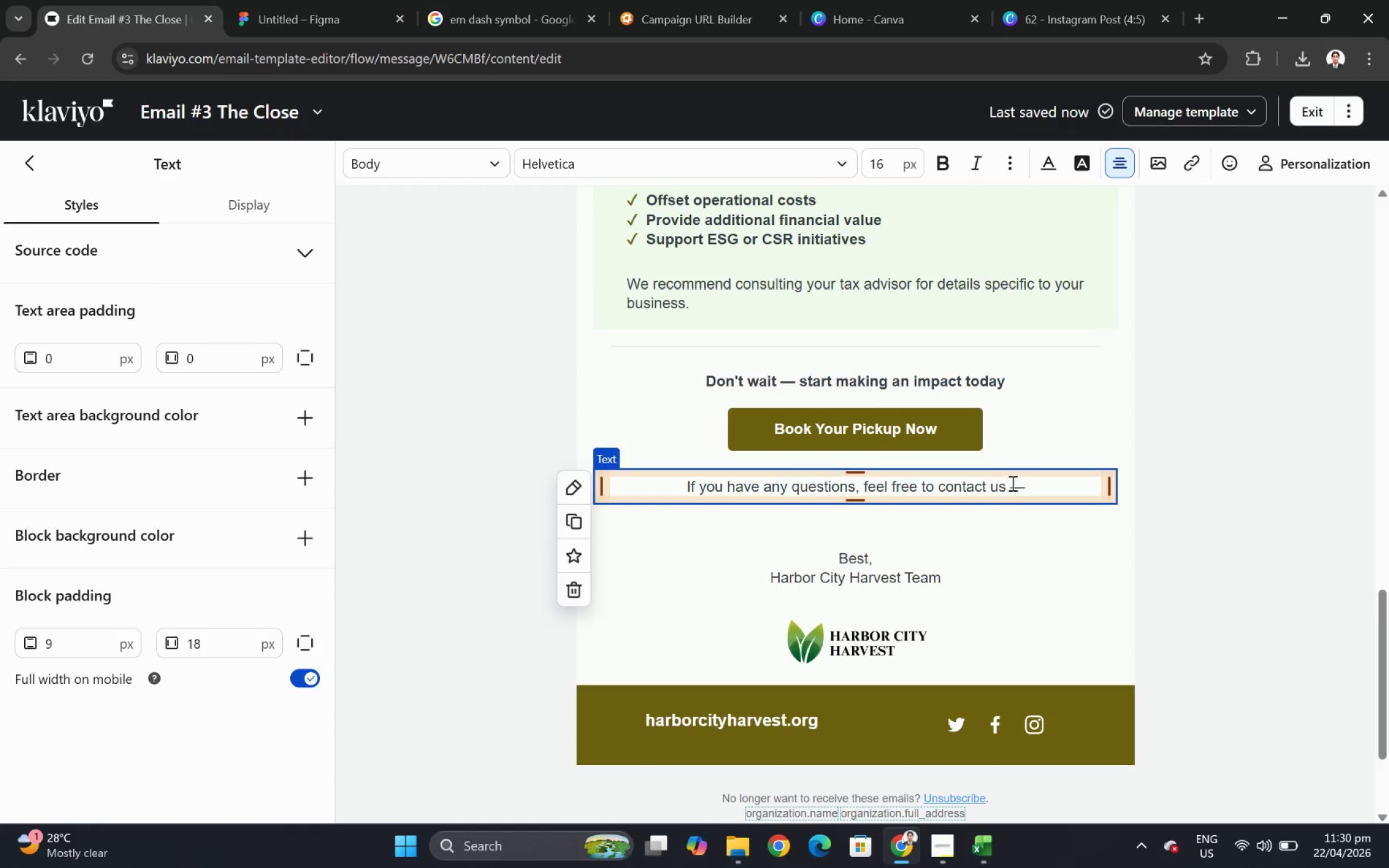 
left_click([1038, 486])
 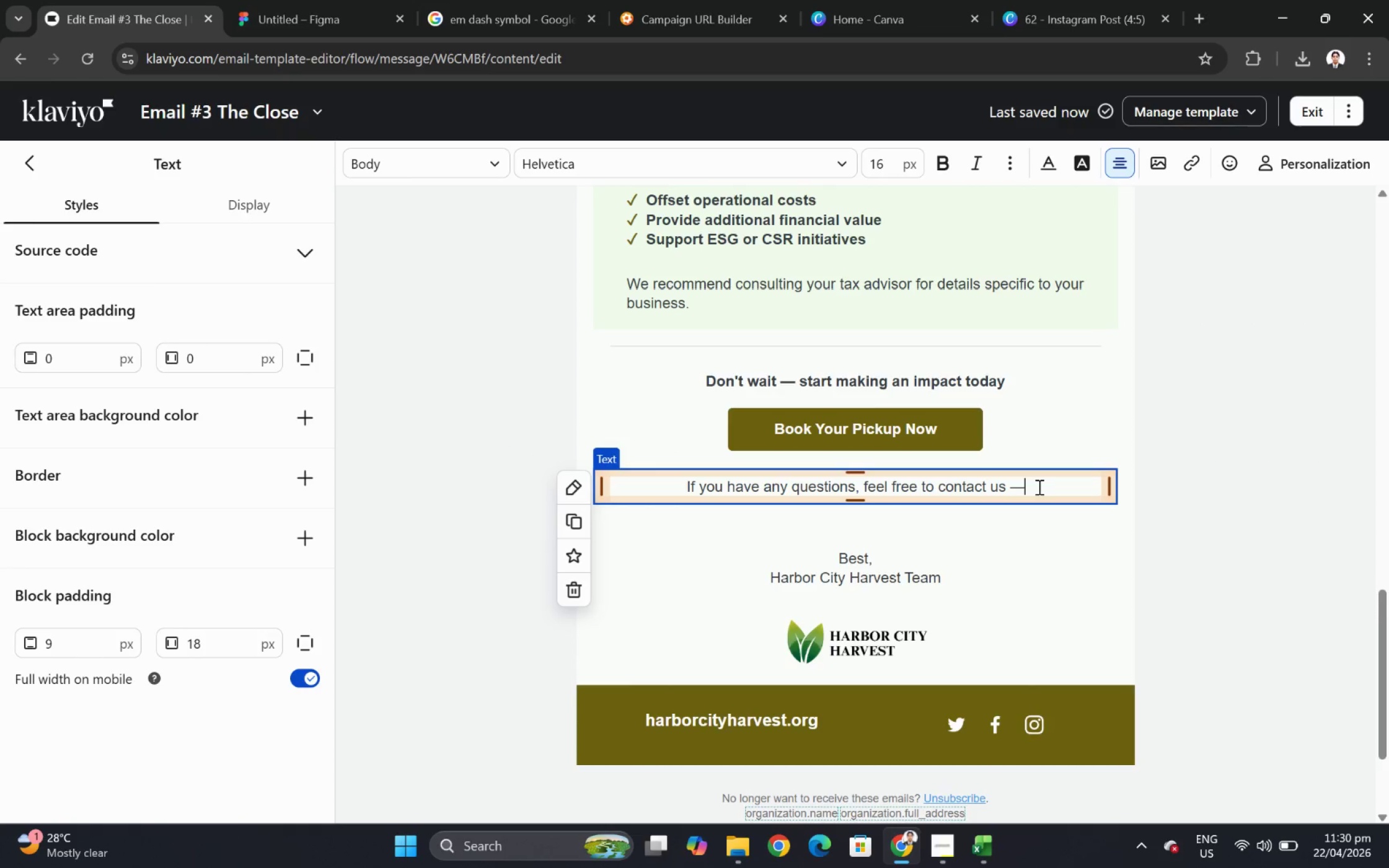 
type( we're here to help/)
key(Backspace)
type(.)
 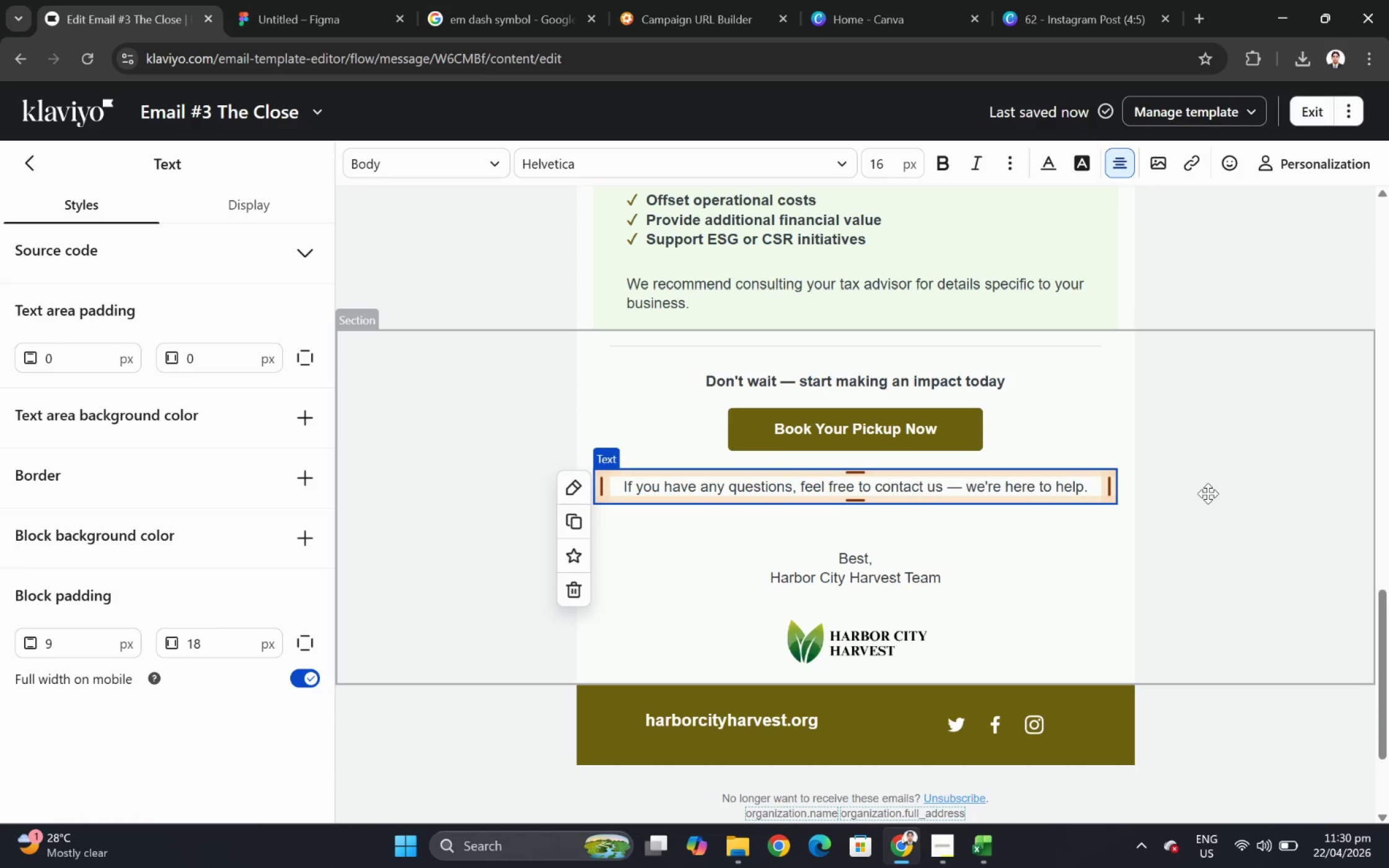 
left_click([1184, 538])
 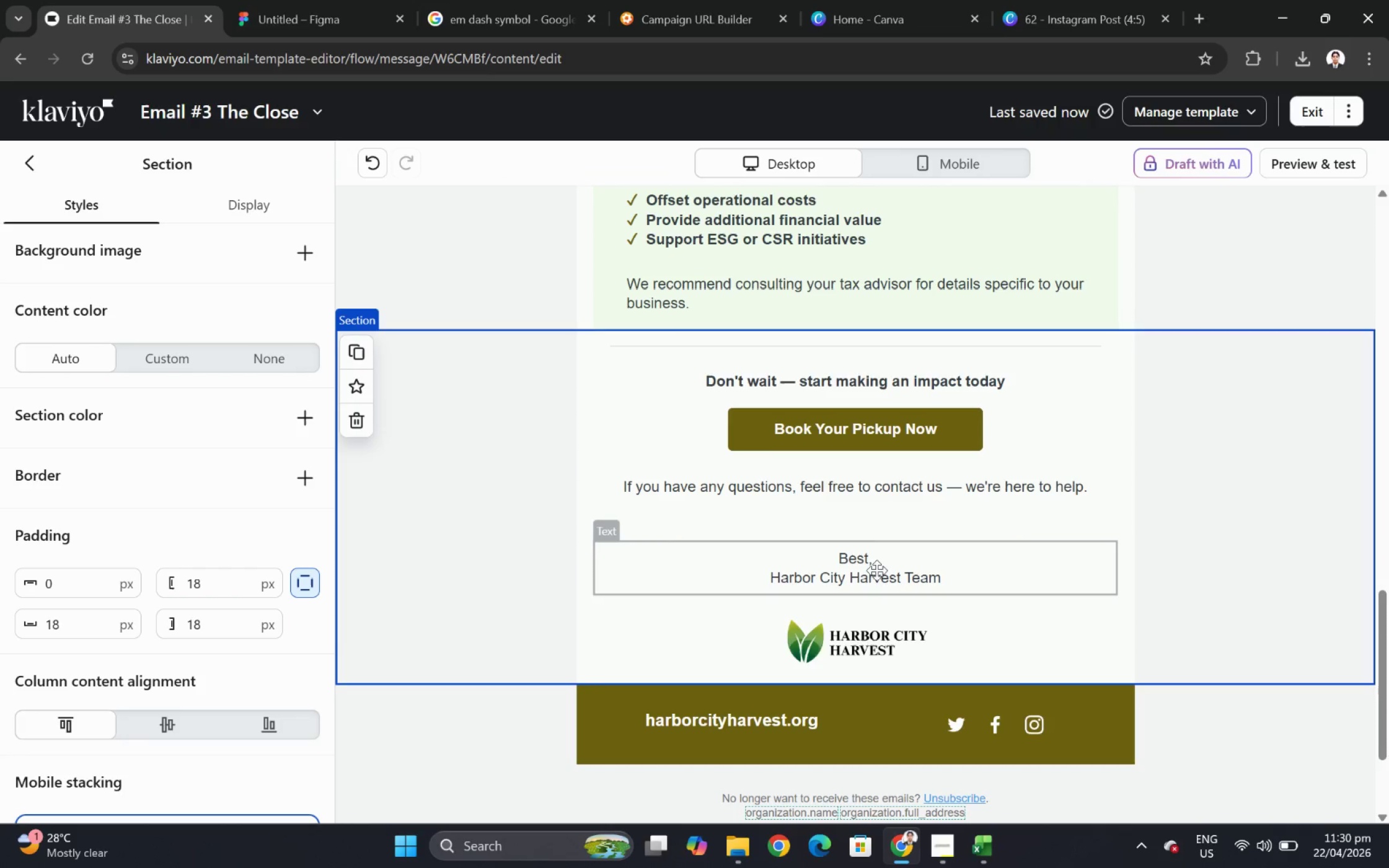 
double_click([878, 556])
 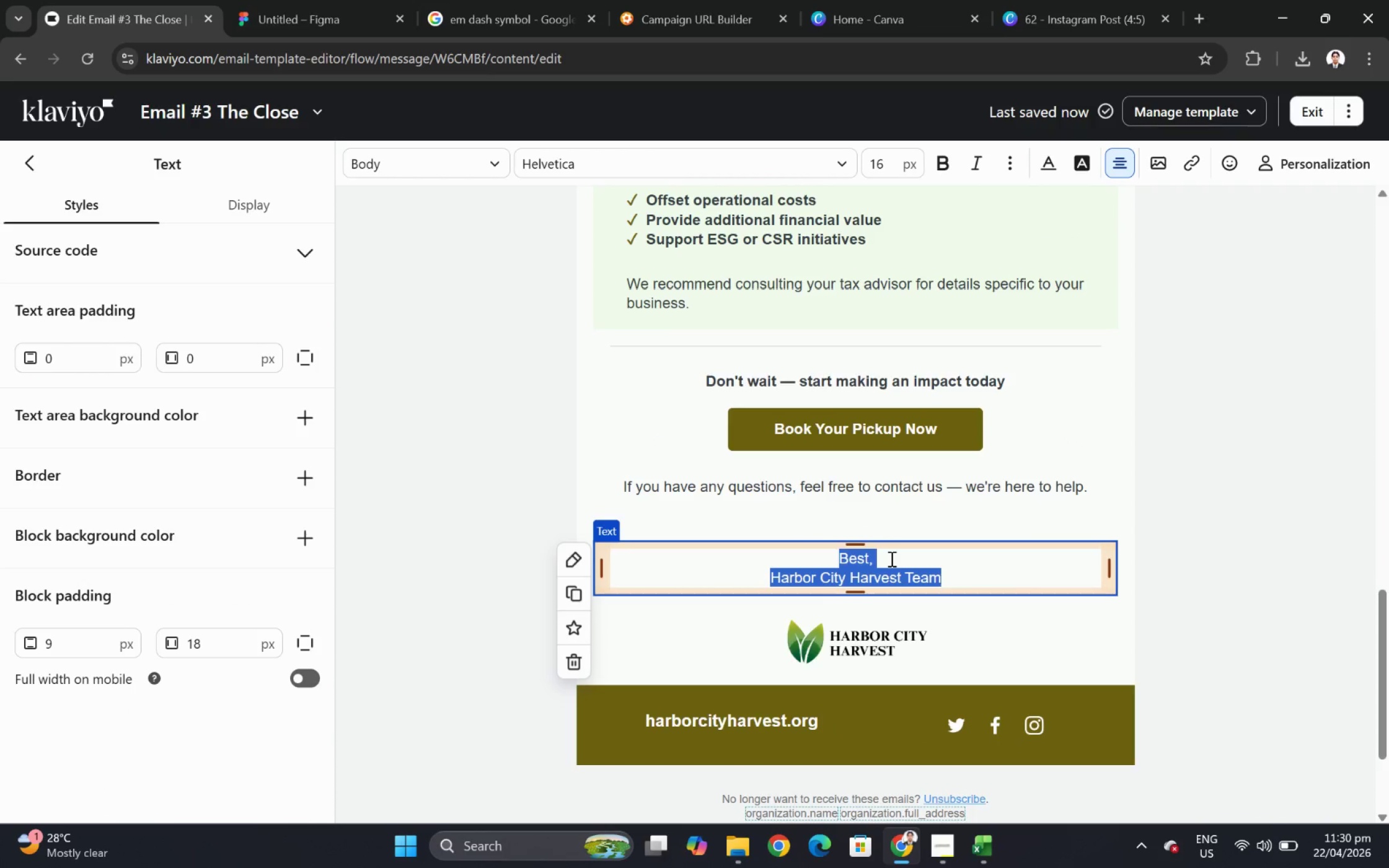 
left_click([890, 558])
 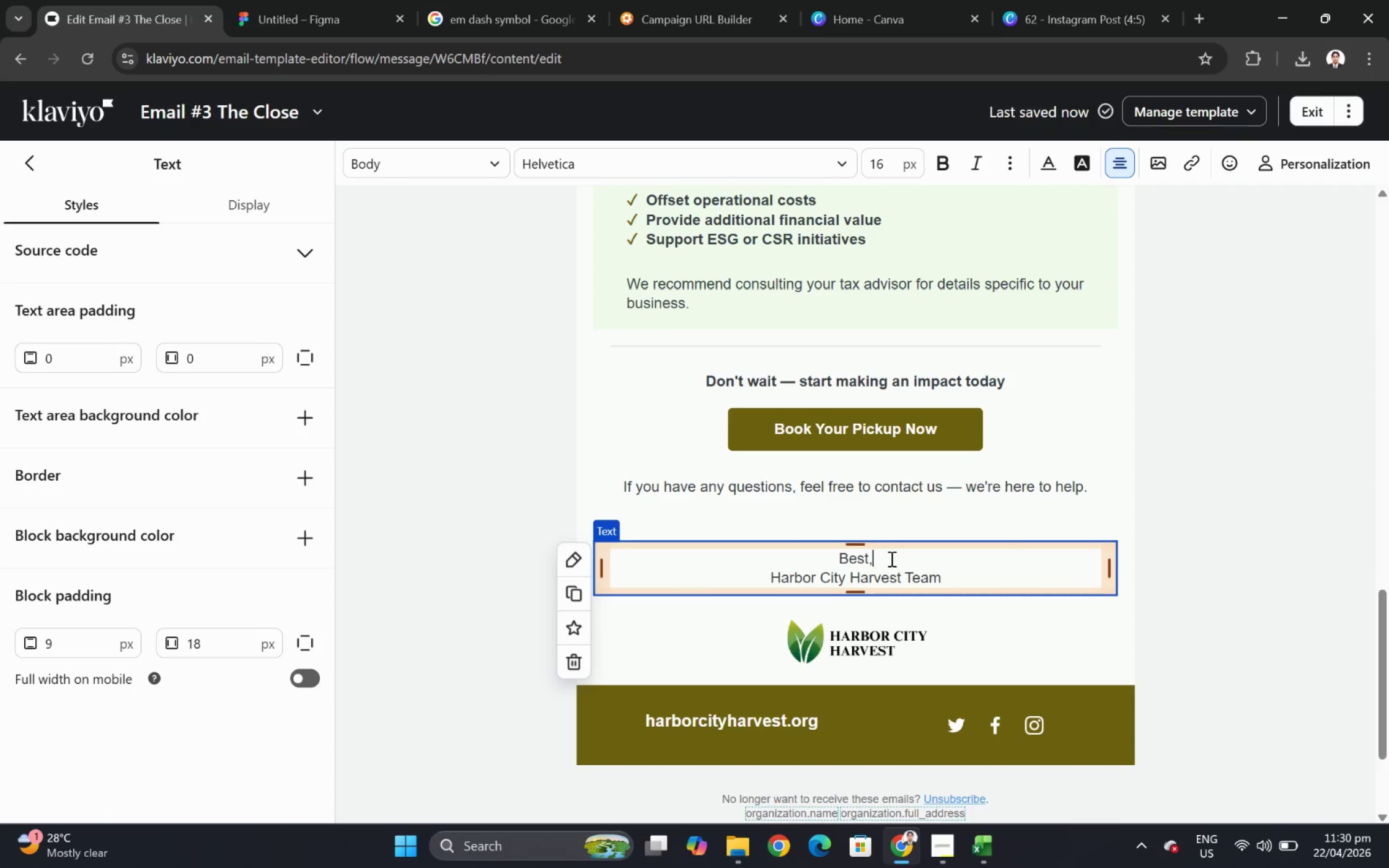 
left_click_drag(start_coordinate=[890, 558], to_coordinate=[831, 561])
 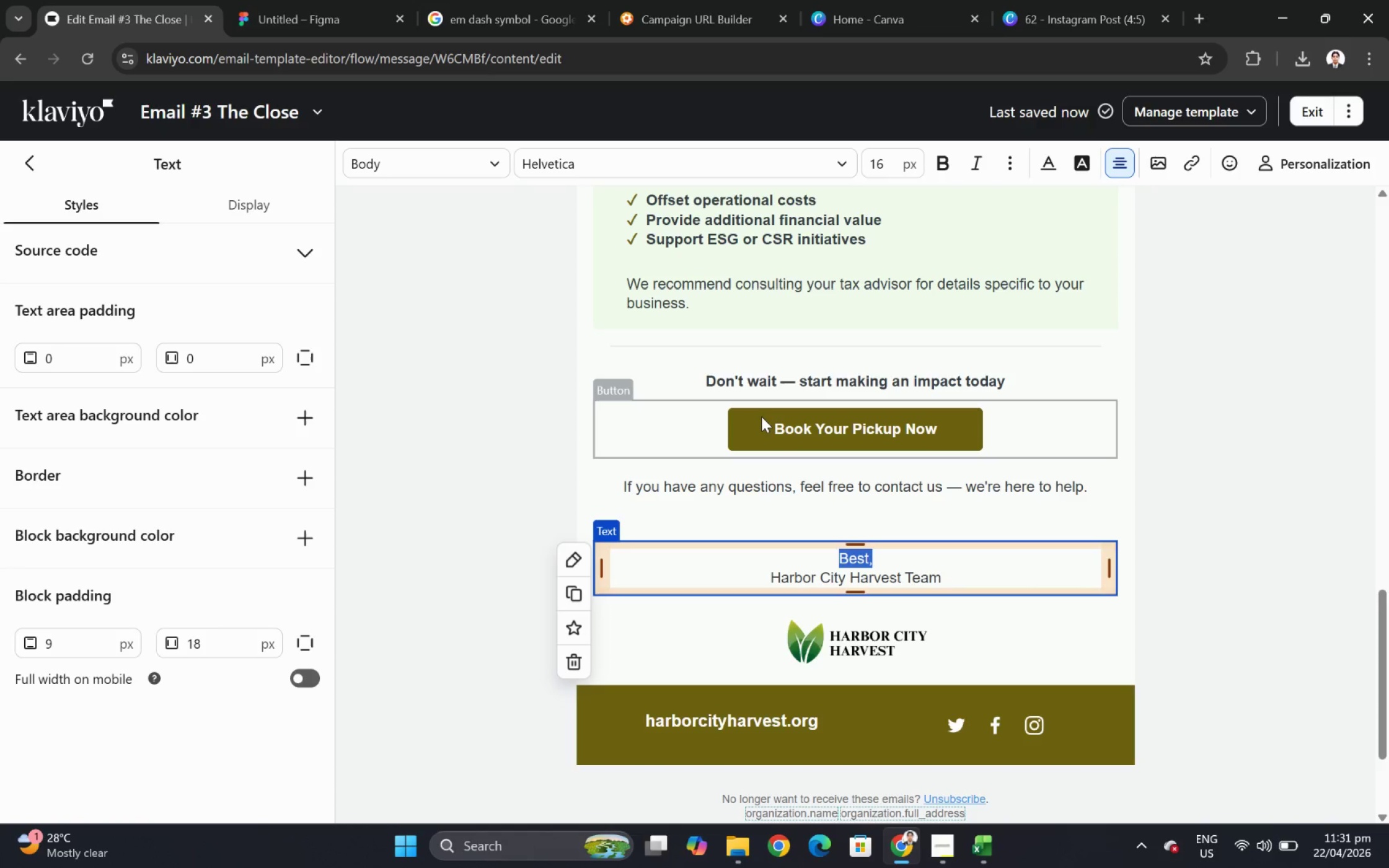 
wait(5.28)
 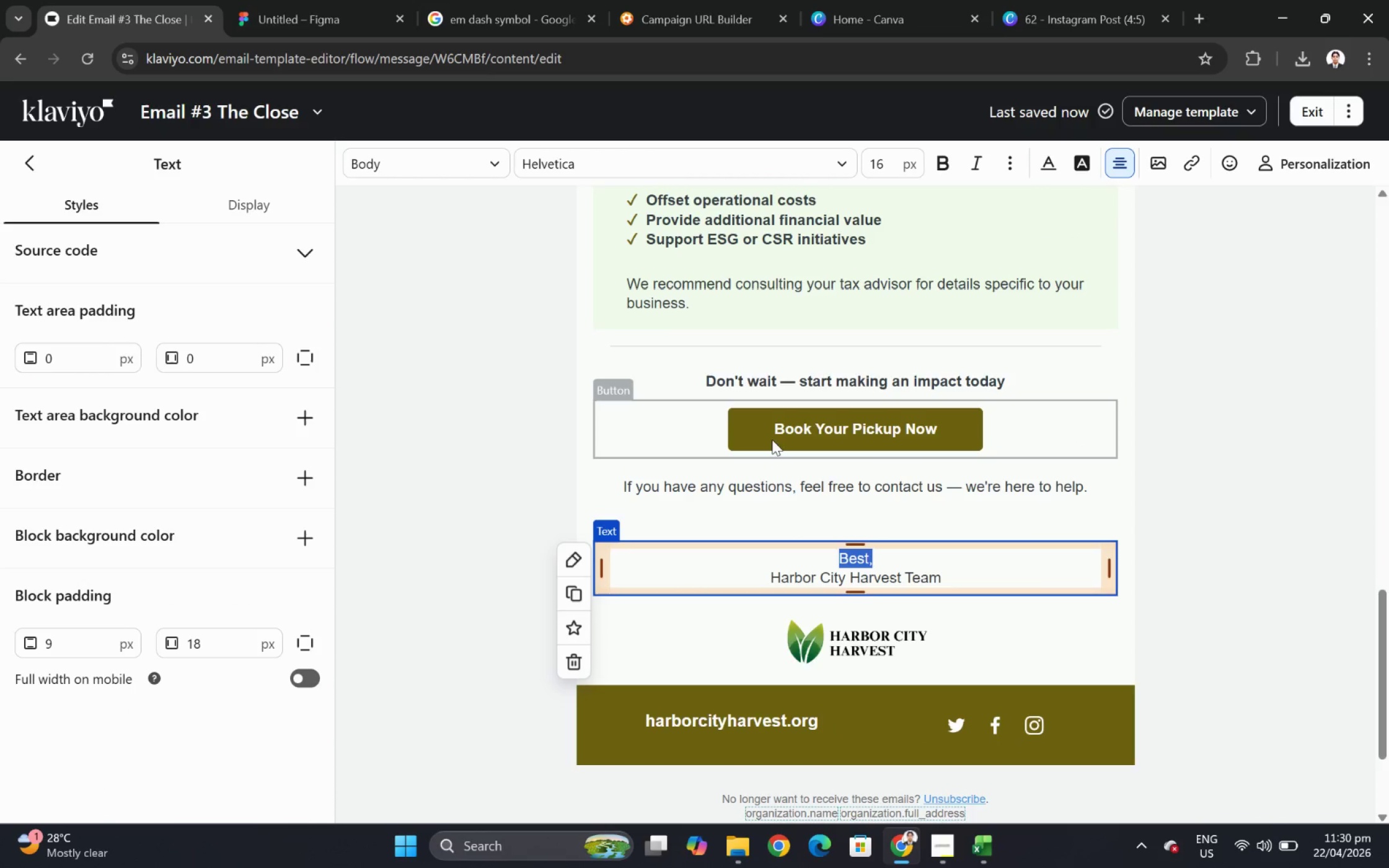 
key(Backspace)
 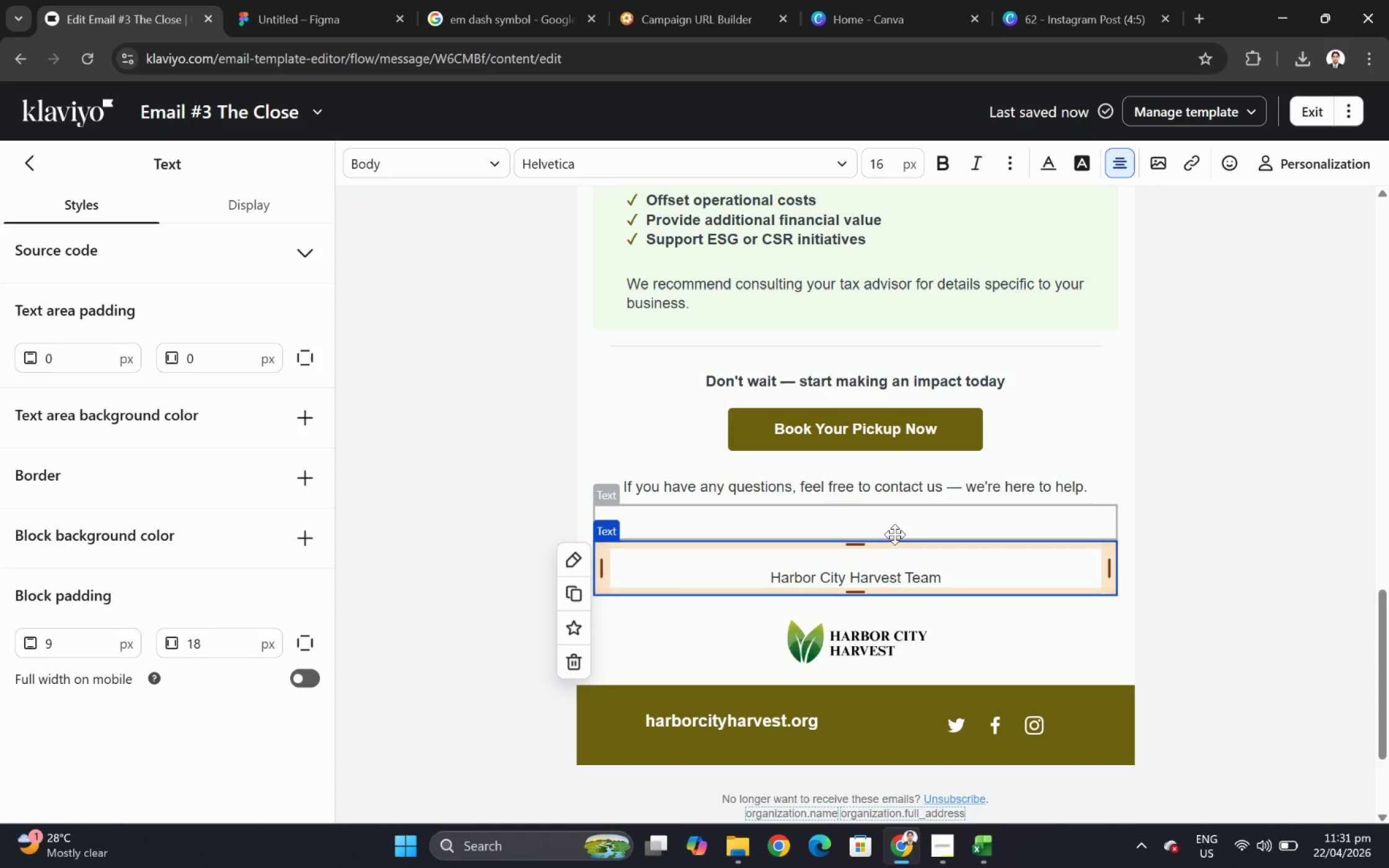 
key(Backspace)
 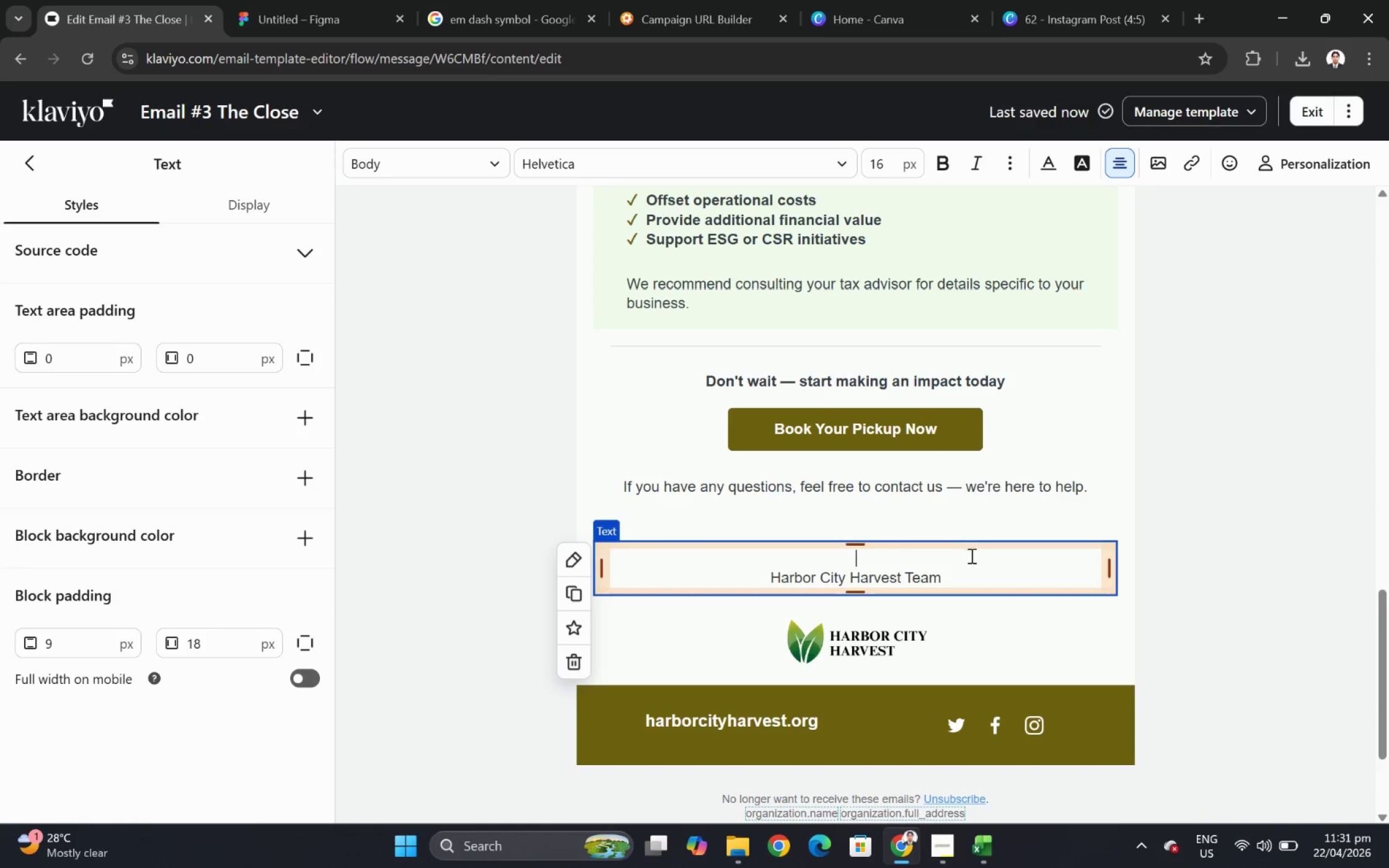 
key(Backspace)
 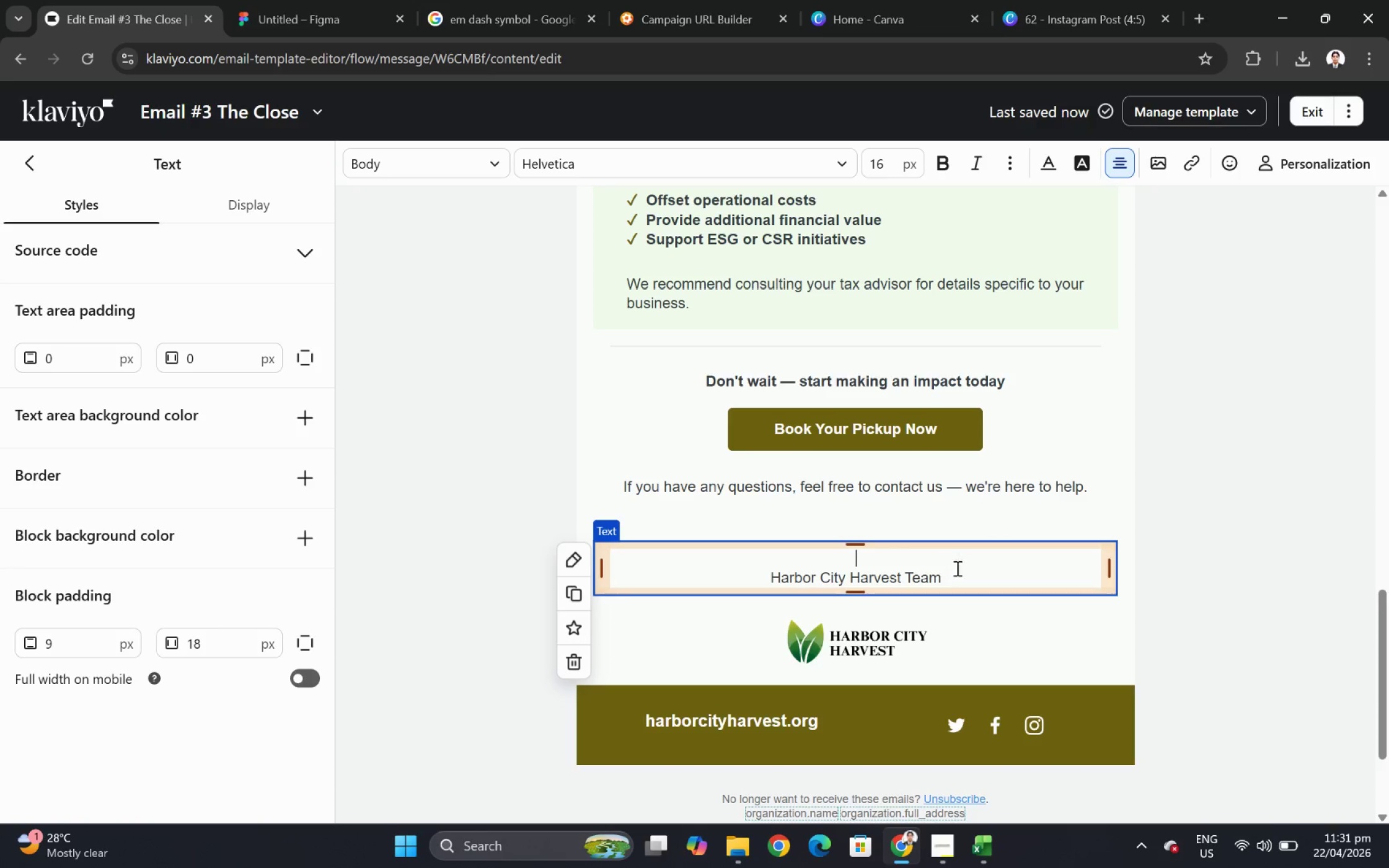 
left_click([1022, 622])
 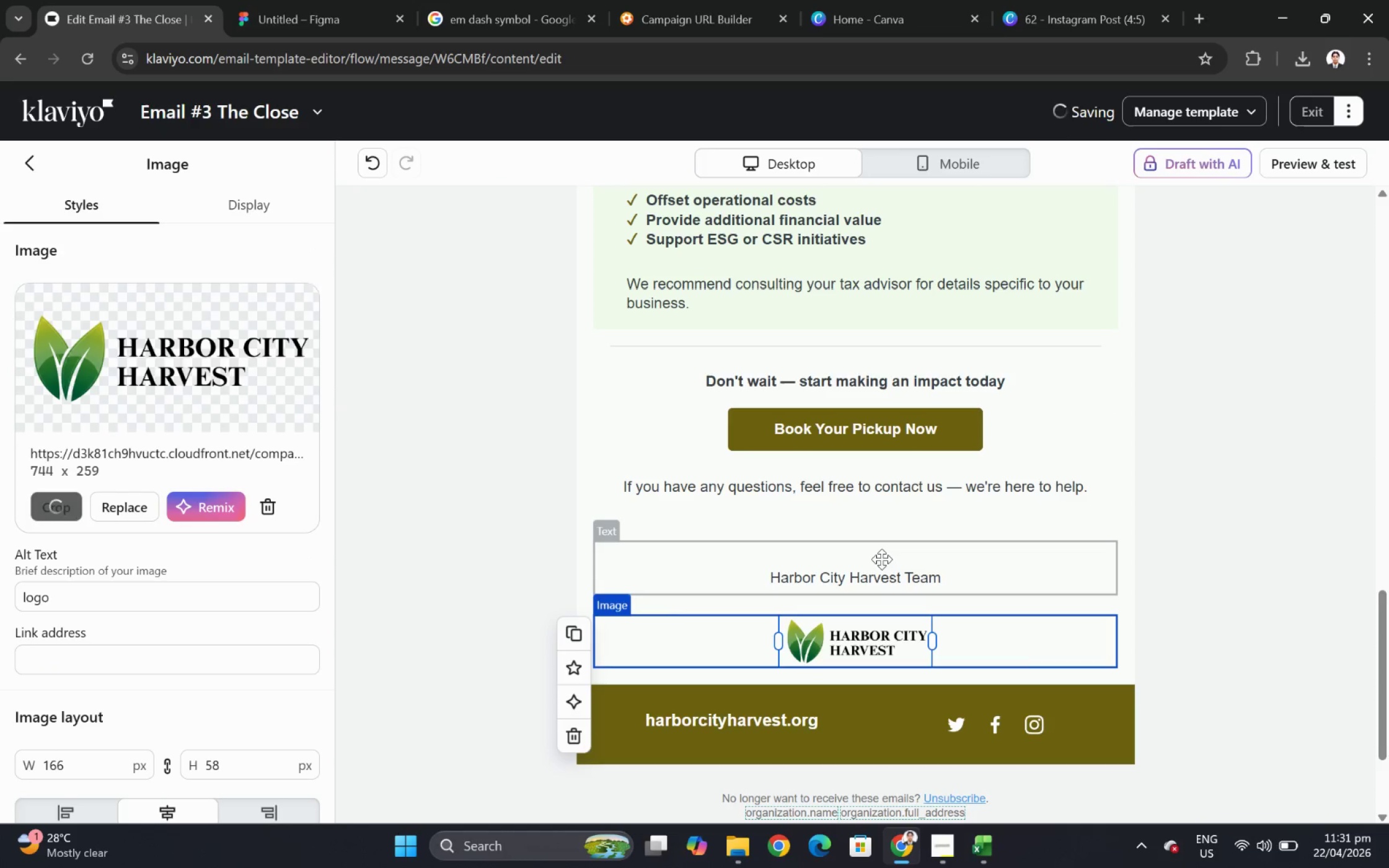 
double_click([881, 559])
 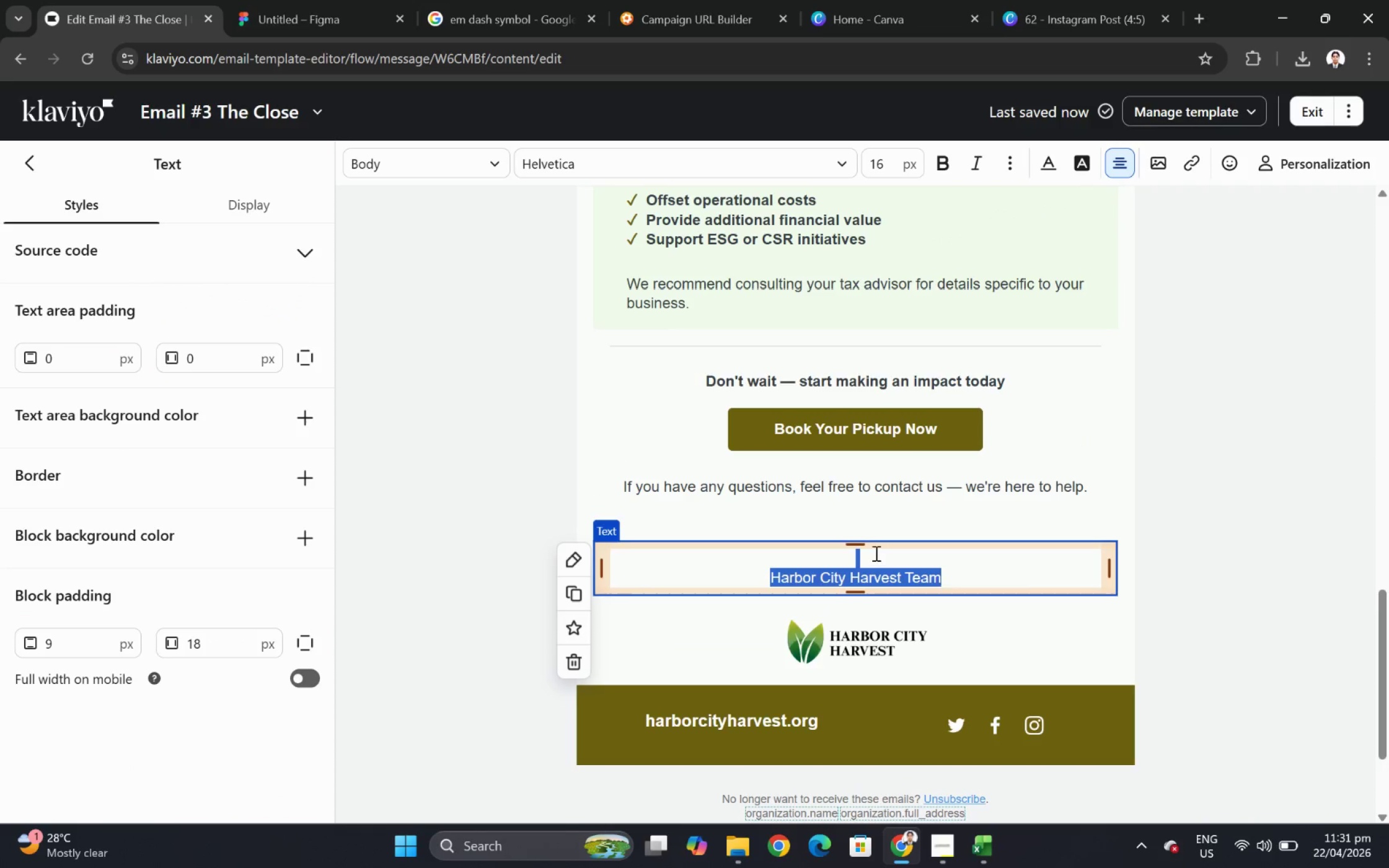 
left_click([875, 553])
 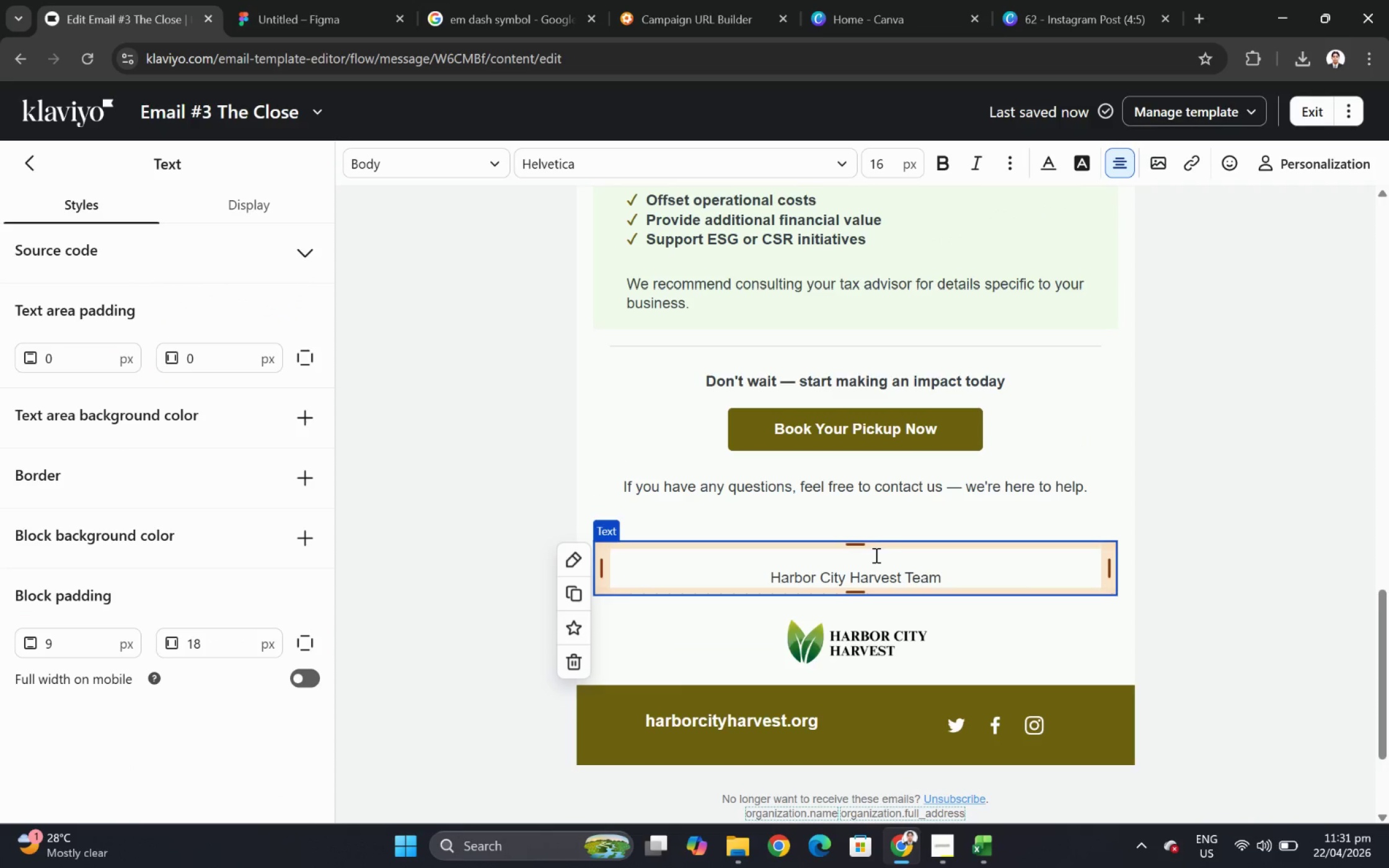 
key(PageDown)
 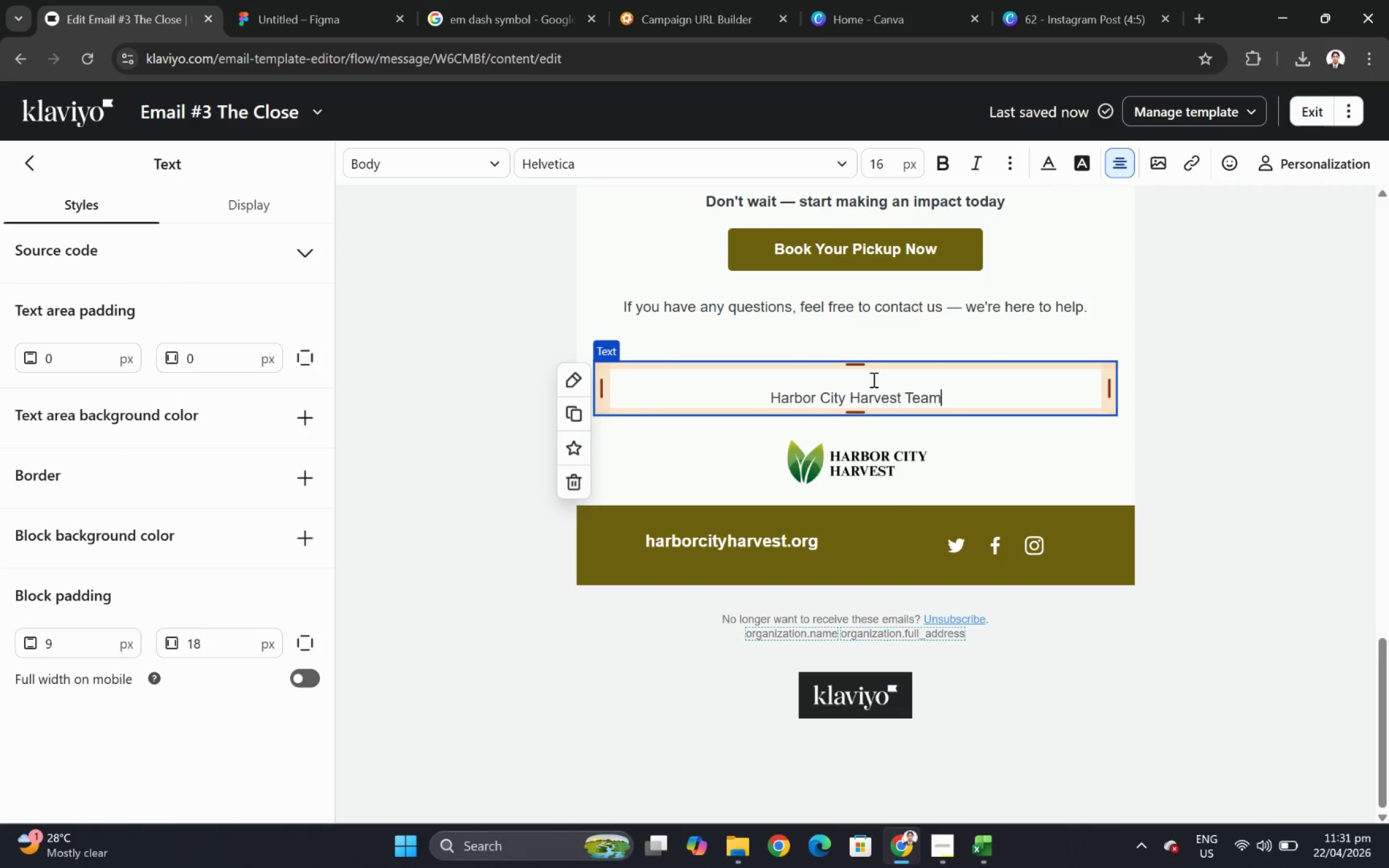 
left_click([869, 369])
 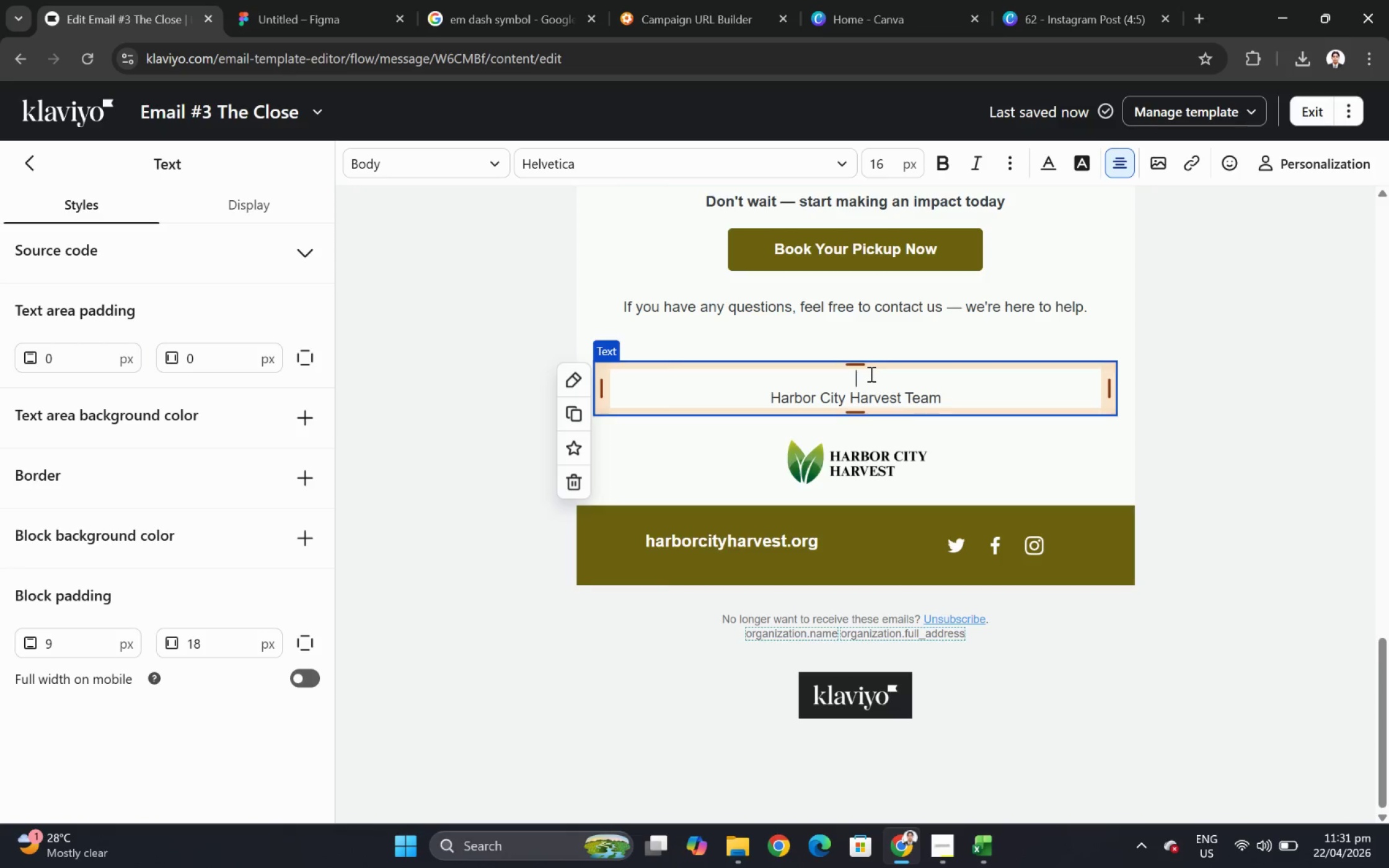 
key(Delete)
 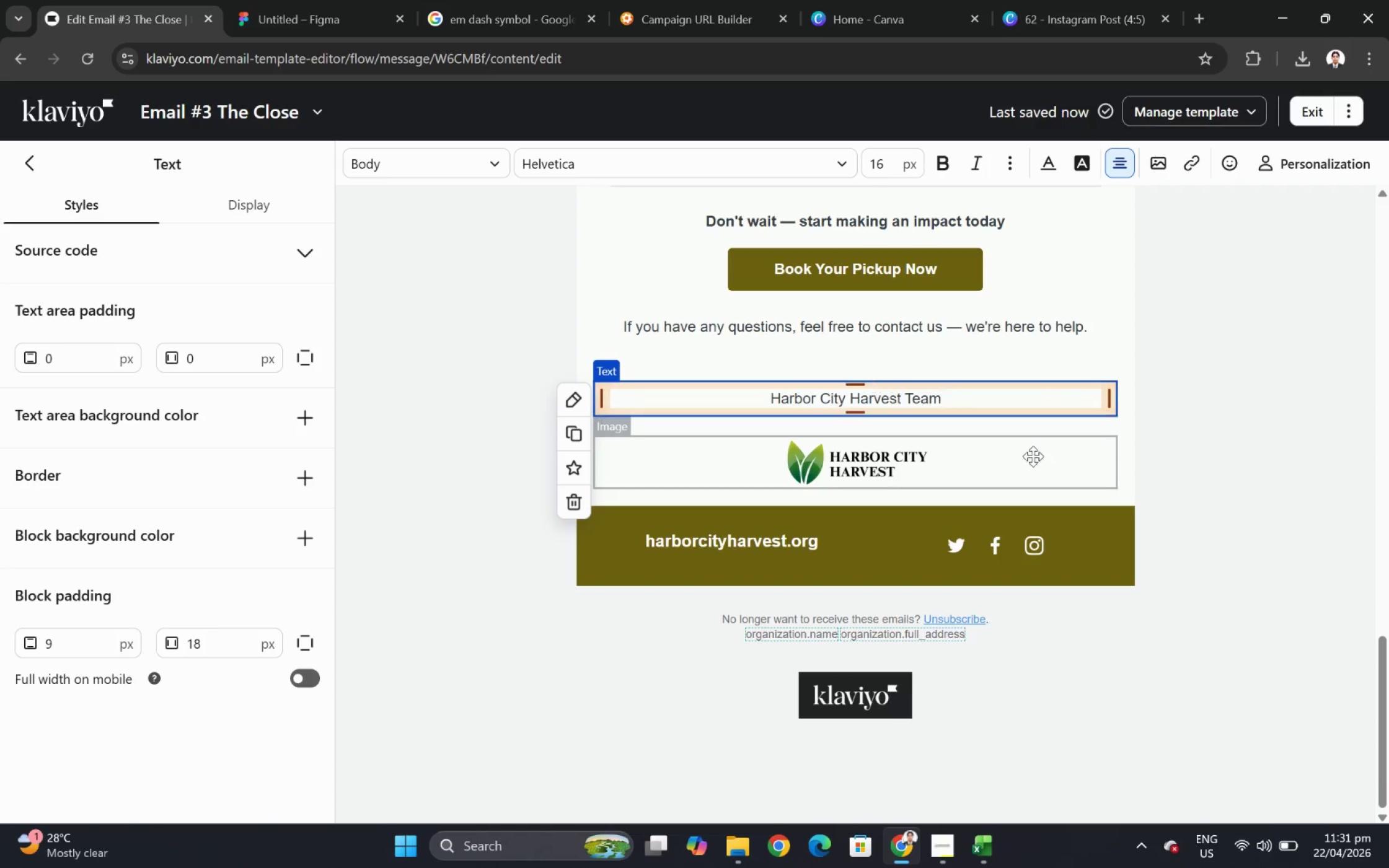 
left_click([1087, 461])
 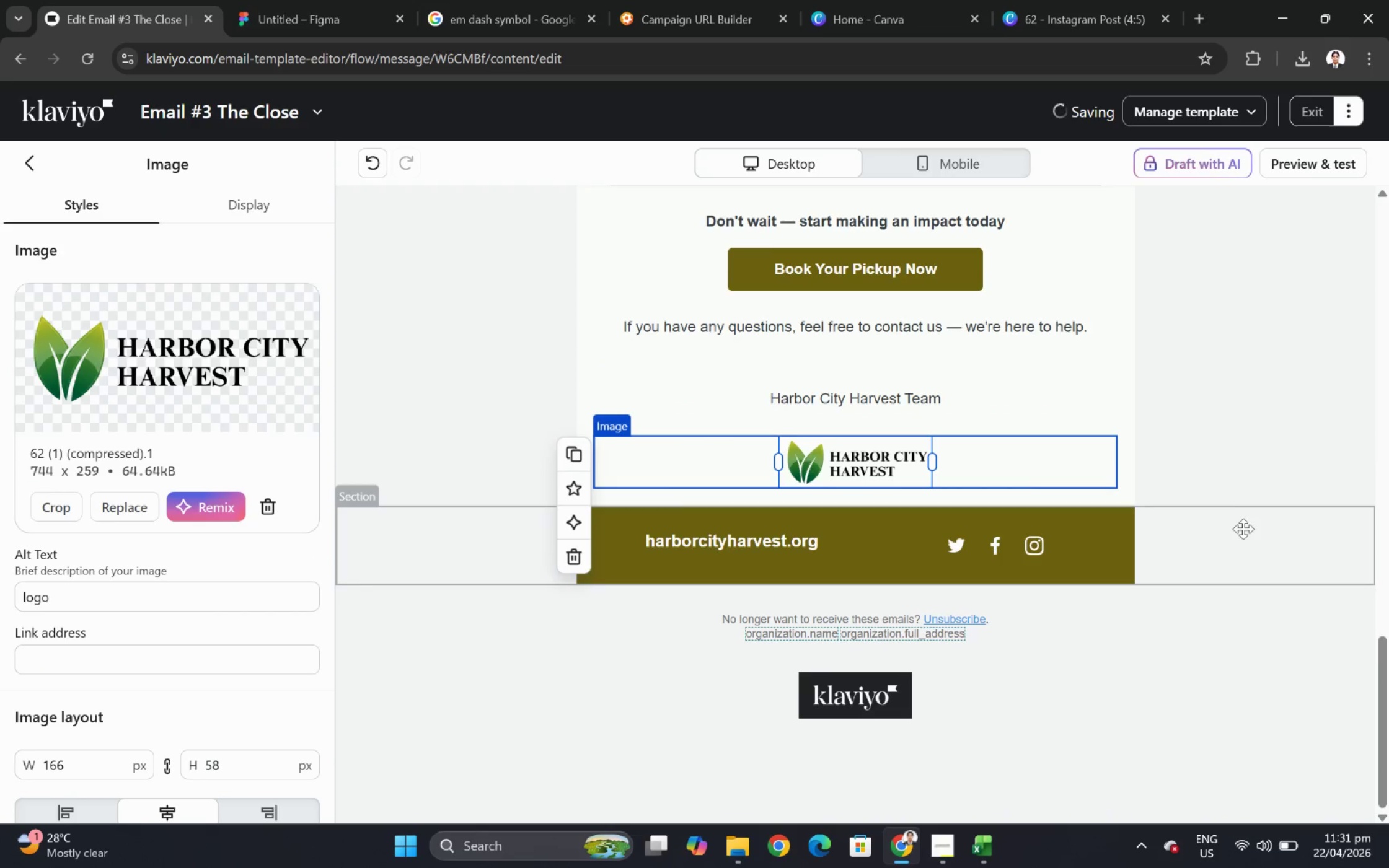 
scroll: coordinate [1241, 530], scroll_direction: up, amount: 2.0
 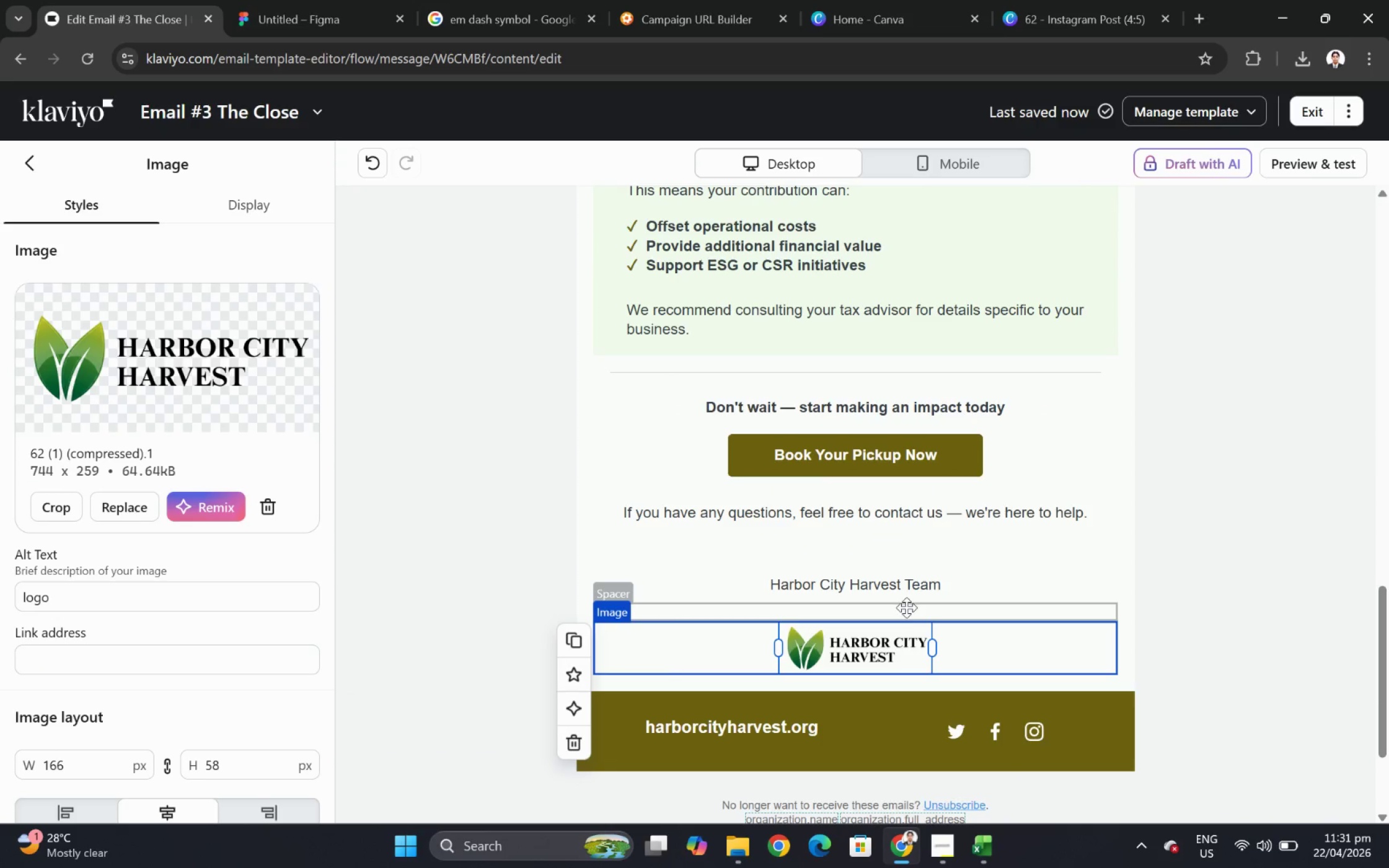 
left_click([906, 608])
 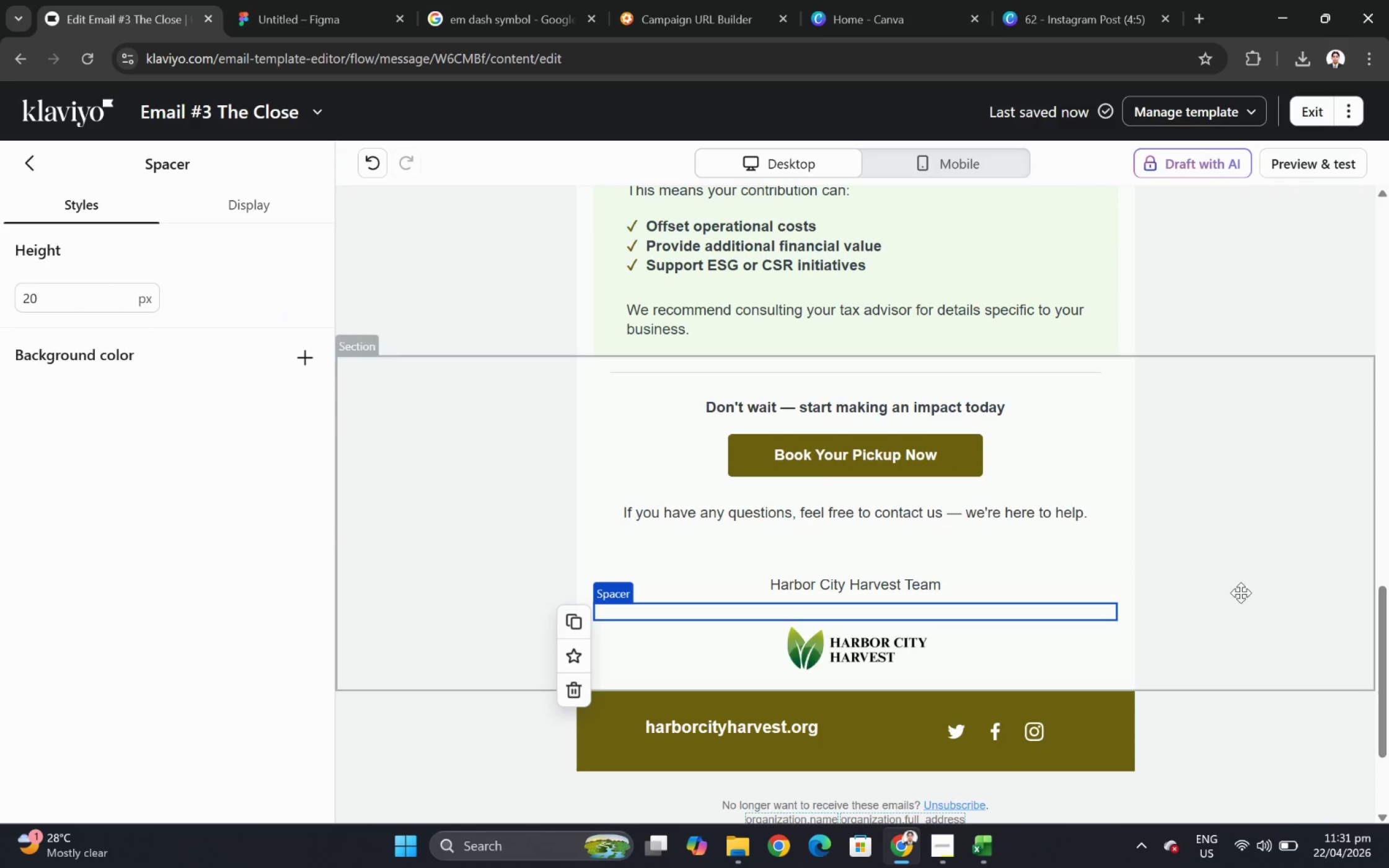 
left_click([1306, 602])
 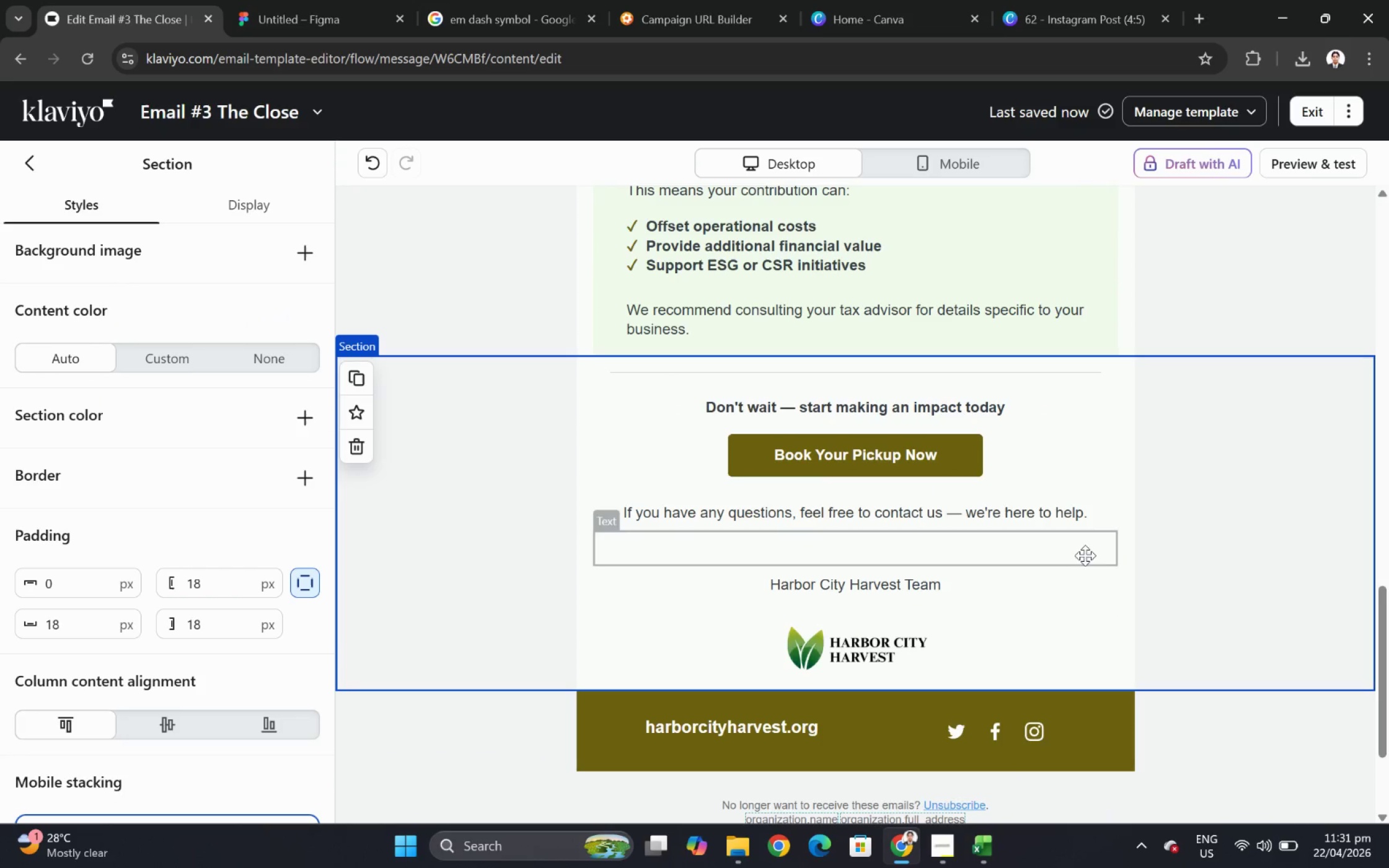 
left_click([939, 610])
 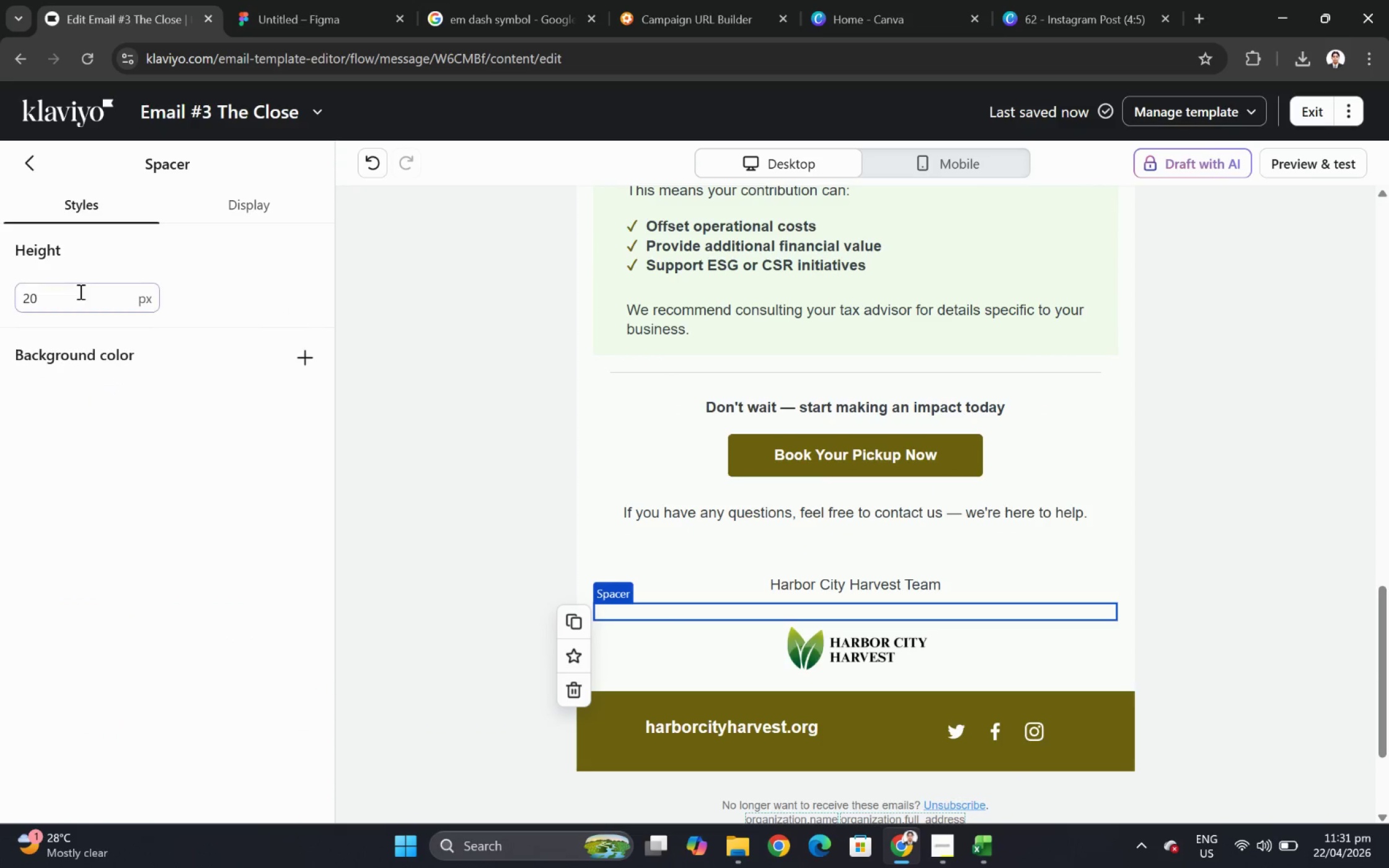 
double_click([79, 291])
 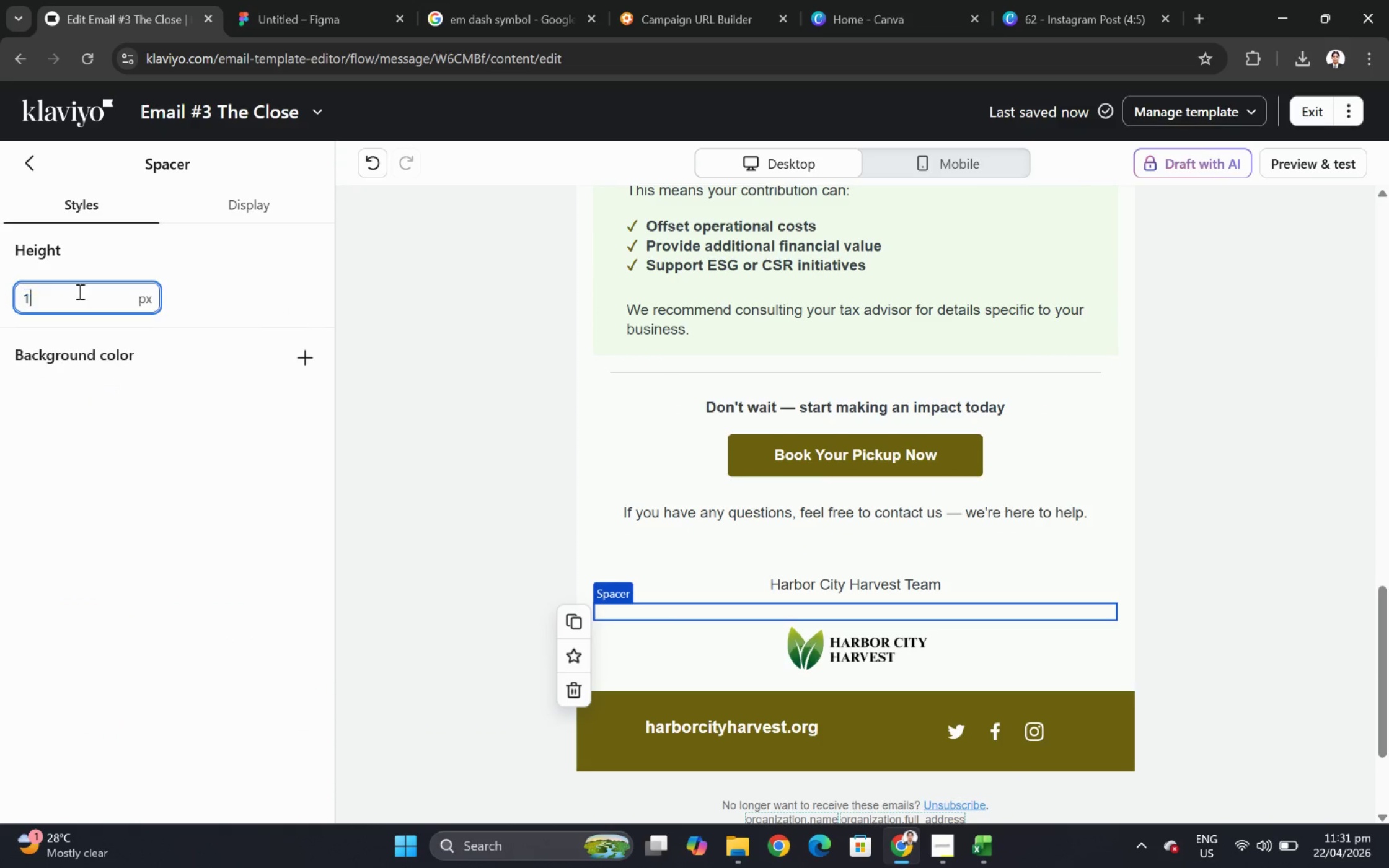 
key(Numpad1)
 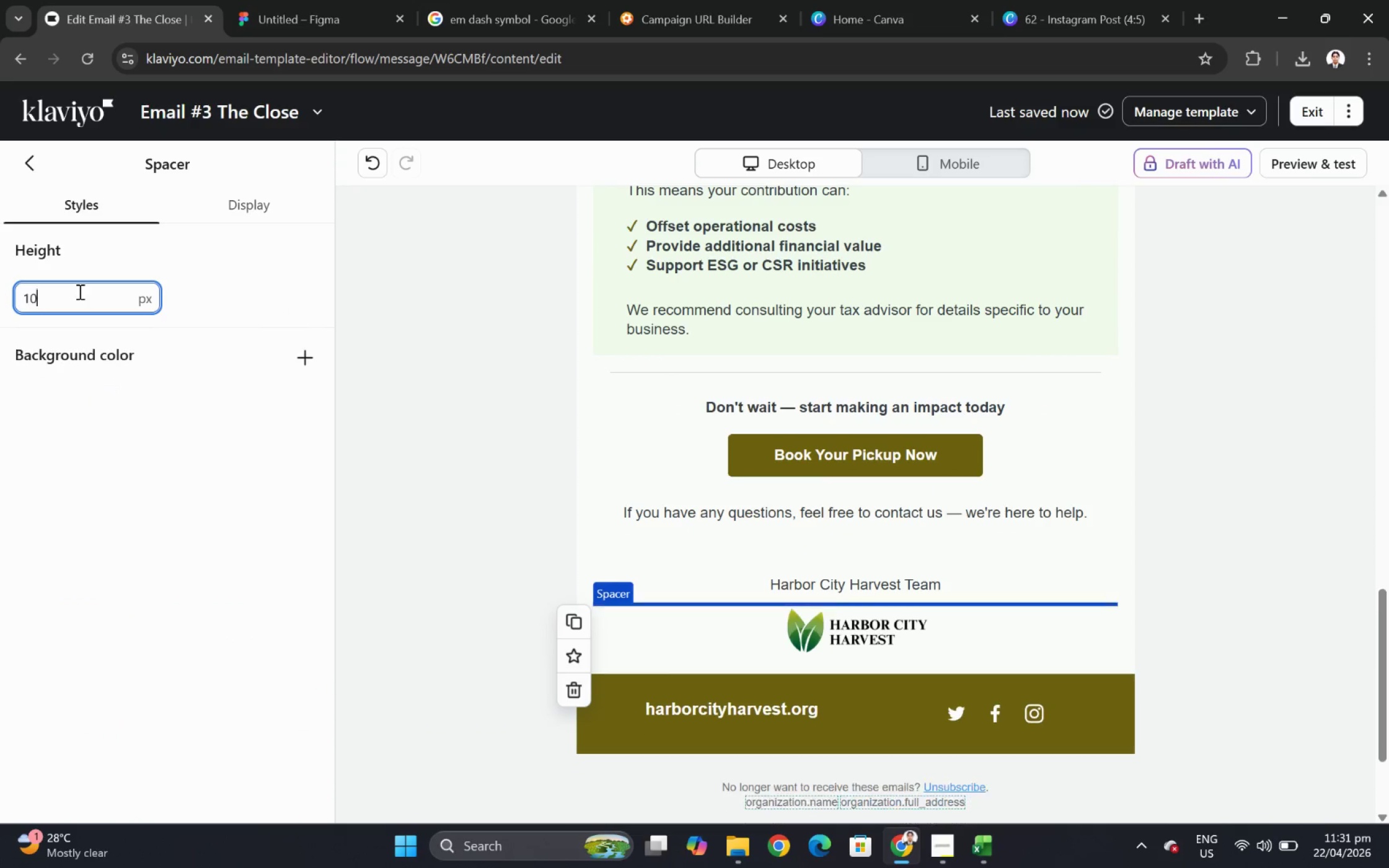 
key(Numpad0)
 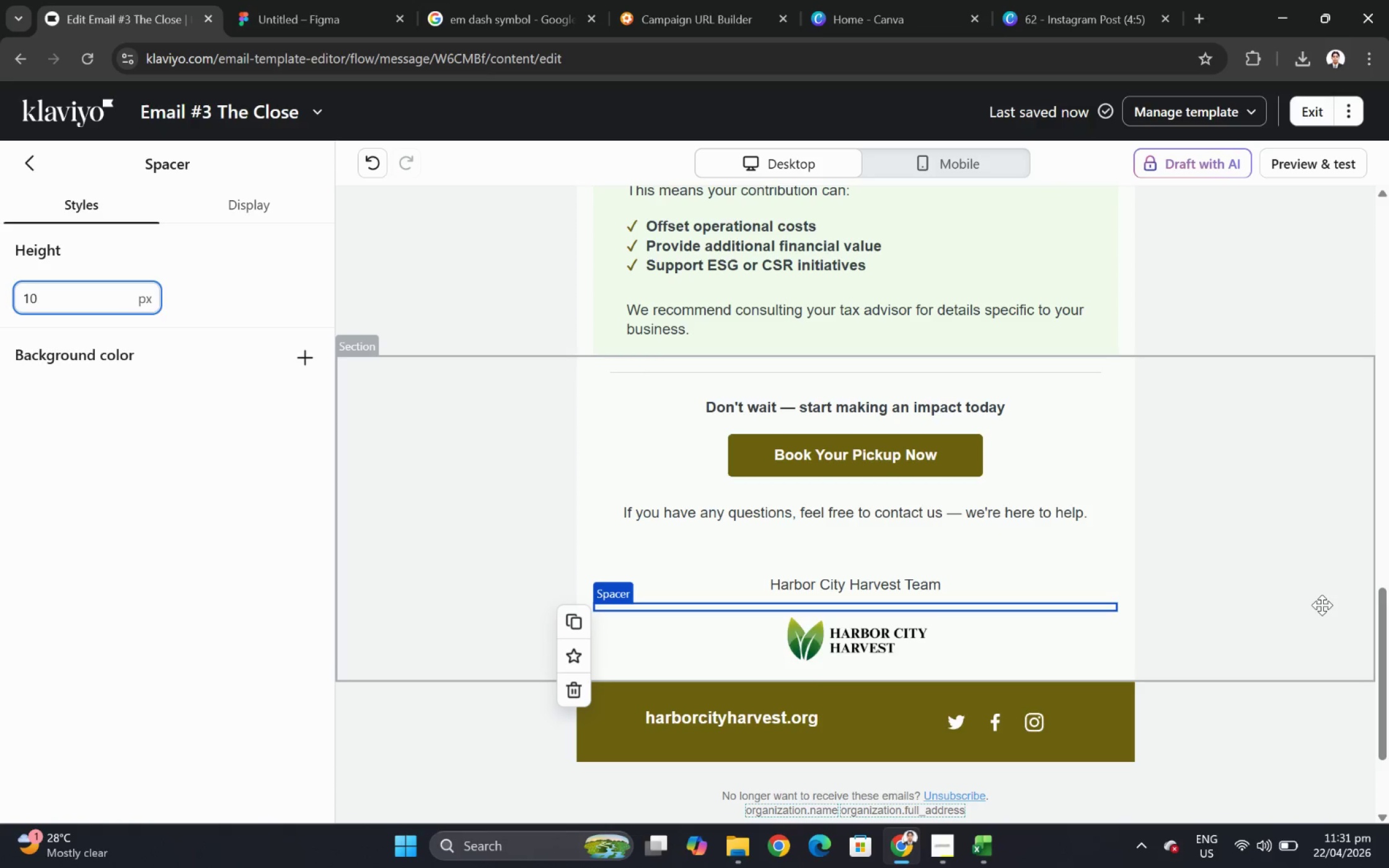 
left_click([1322, 605])
 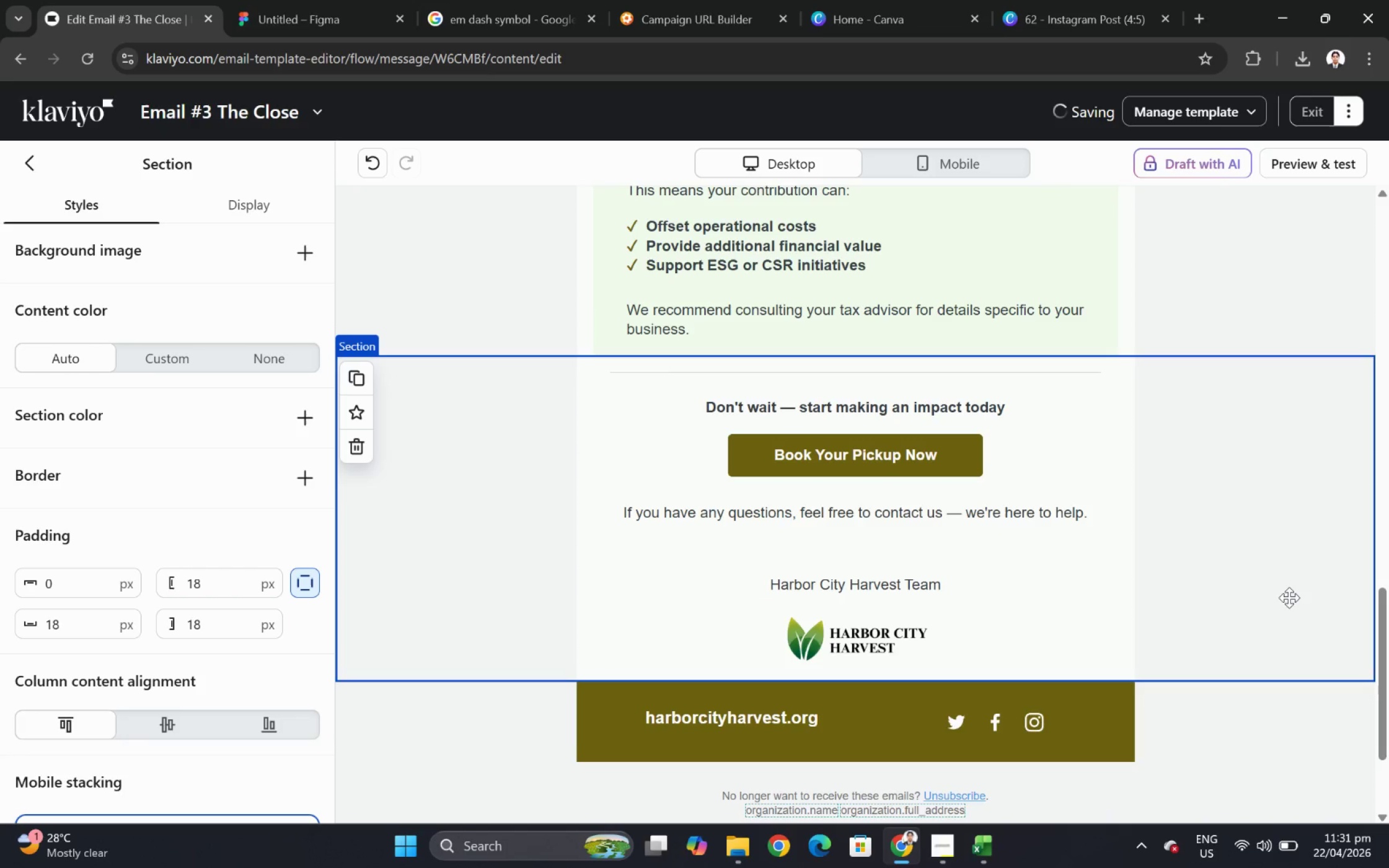 
scroll: coordinate [1288, 597], scroll_direction: up, amount: 3.0
 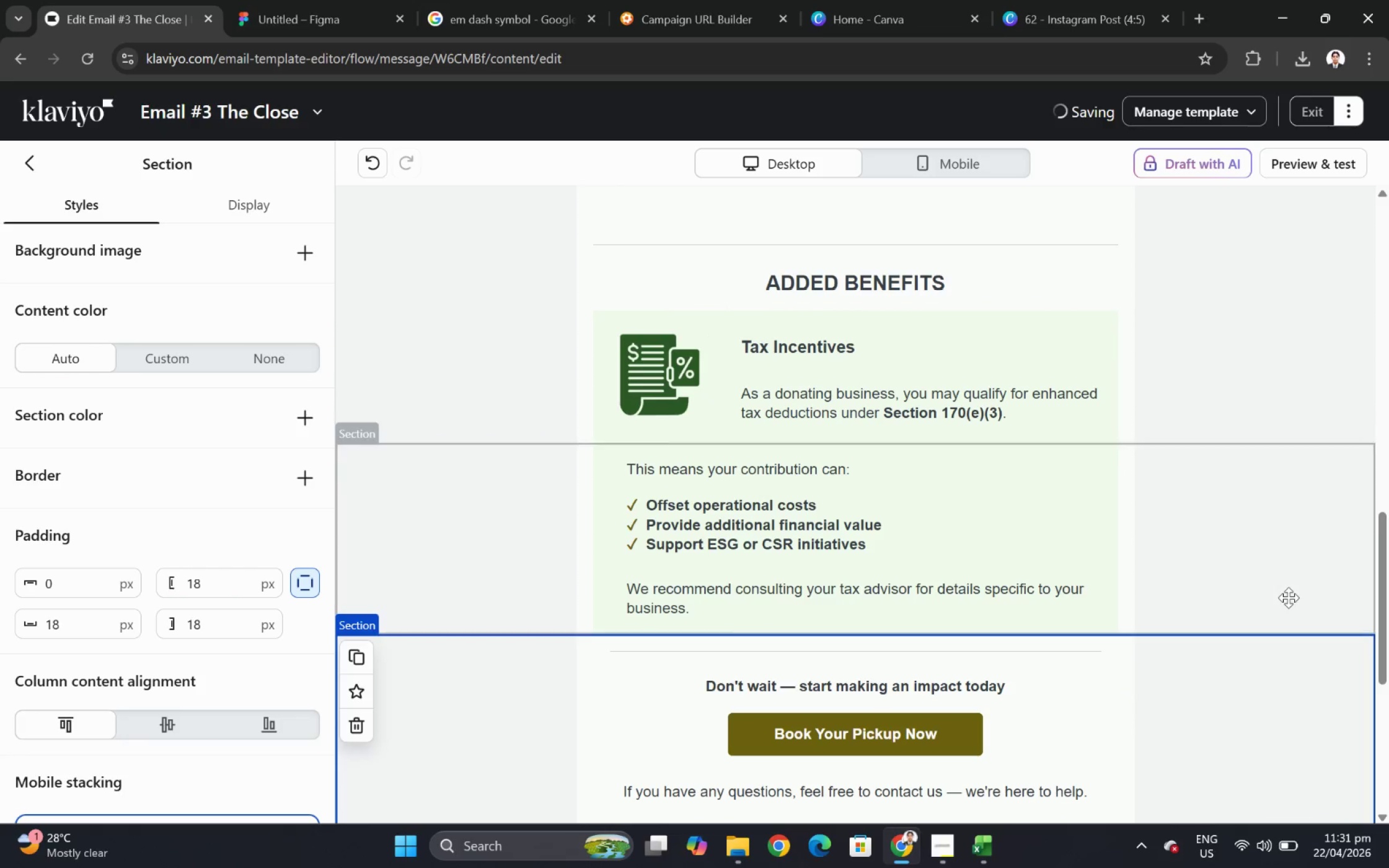 
scroll: coordinate [1288, 597], scroll_direction: down, amount: 2.0
 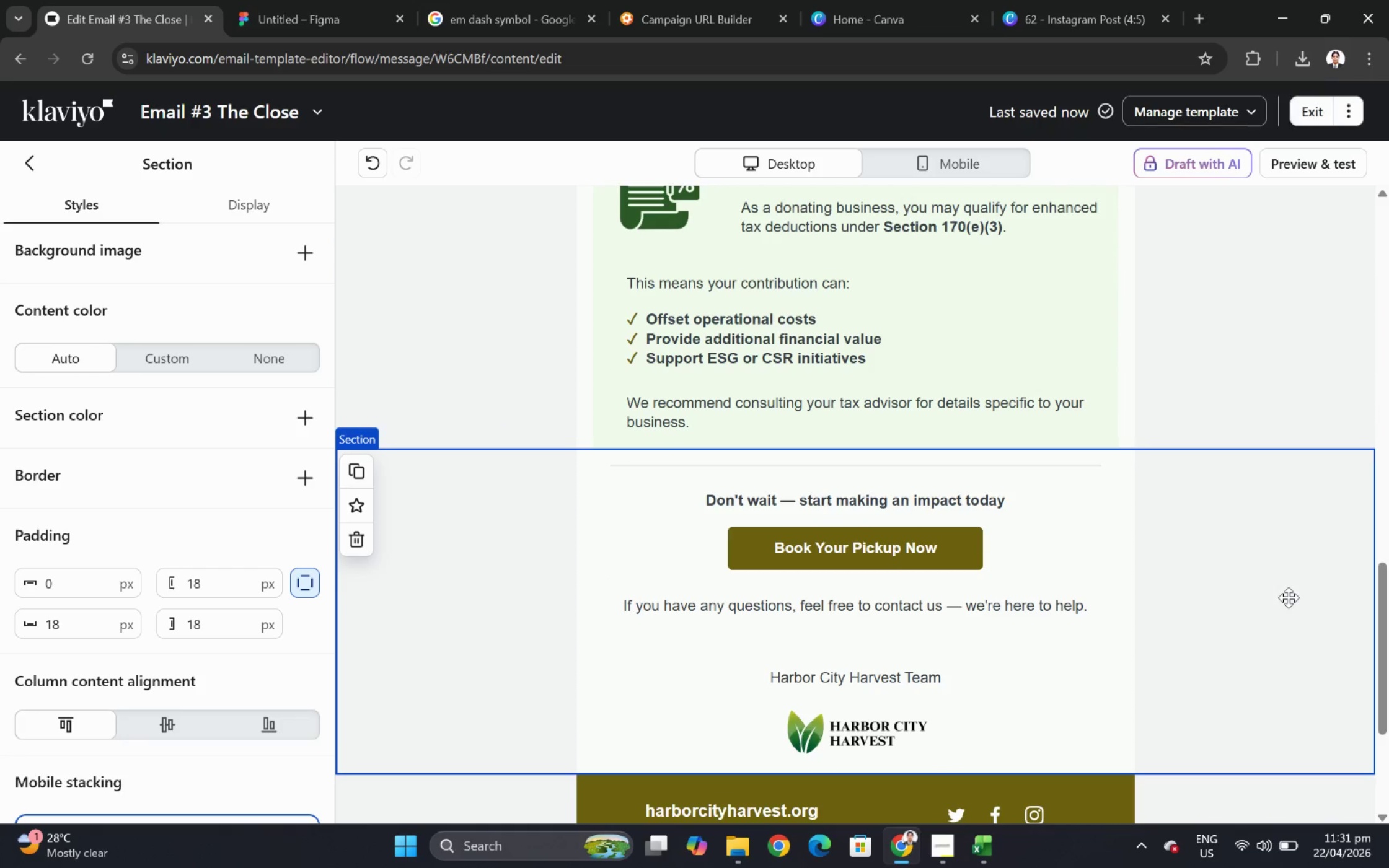 
scroll: coordinate [1288, 597], scroll_direction: up, amount: 2.0
 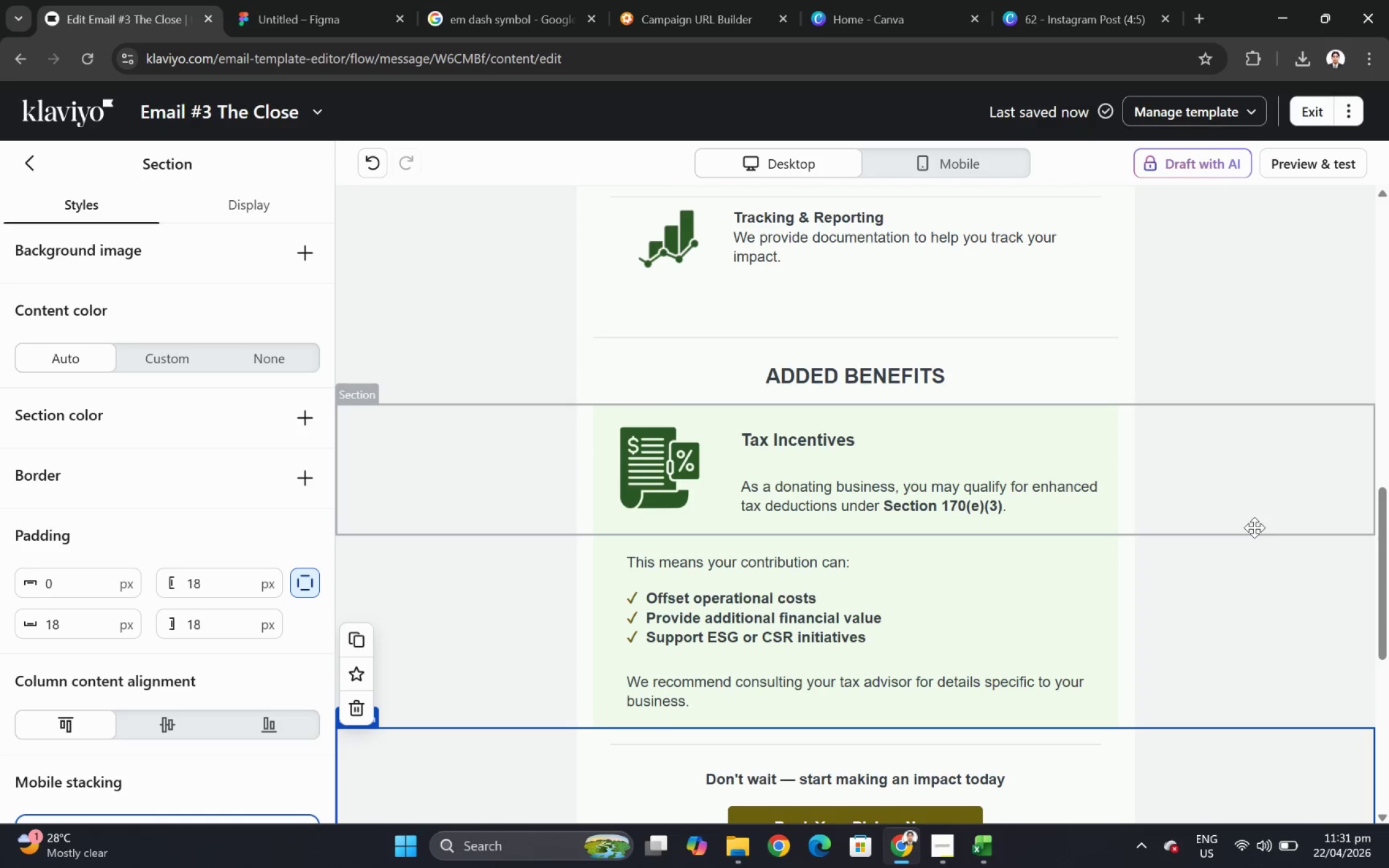 
wait(14.69)
 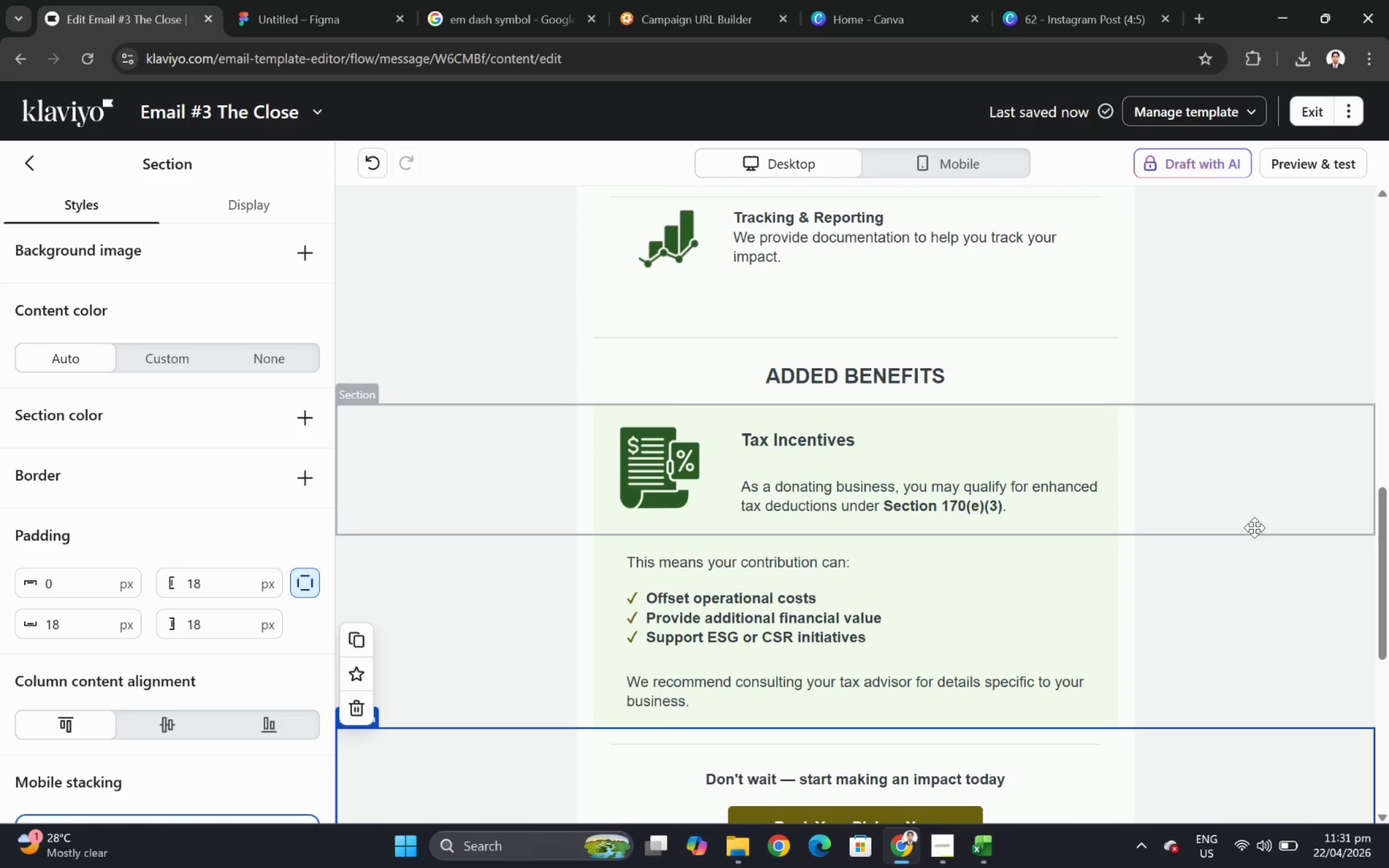 
scroll: coordinate [1033, 415], scroll_direction: down, amount: 3.0
 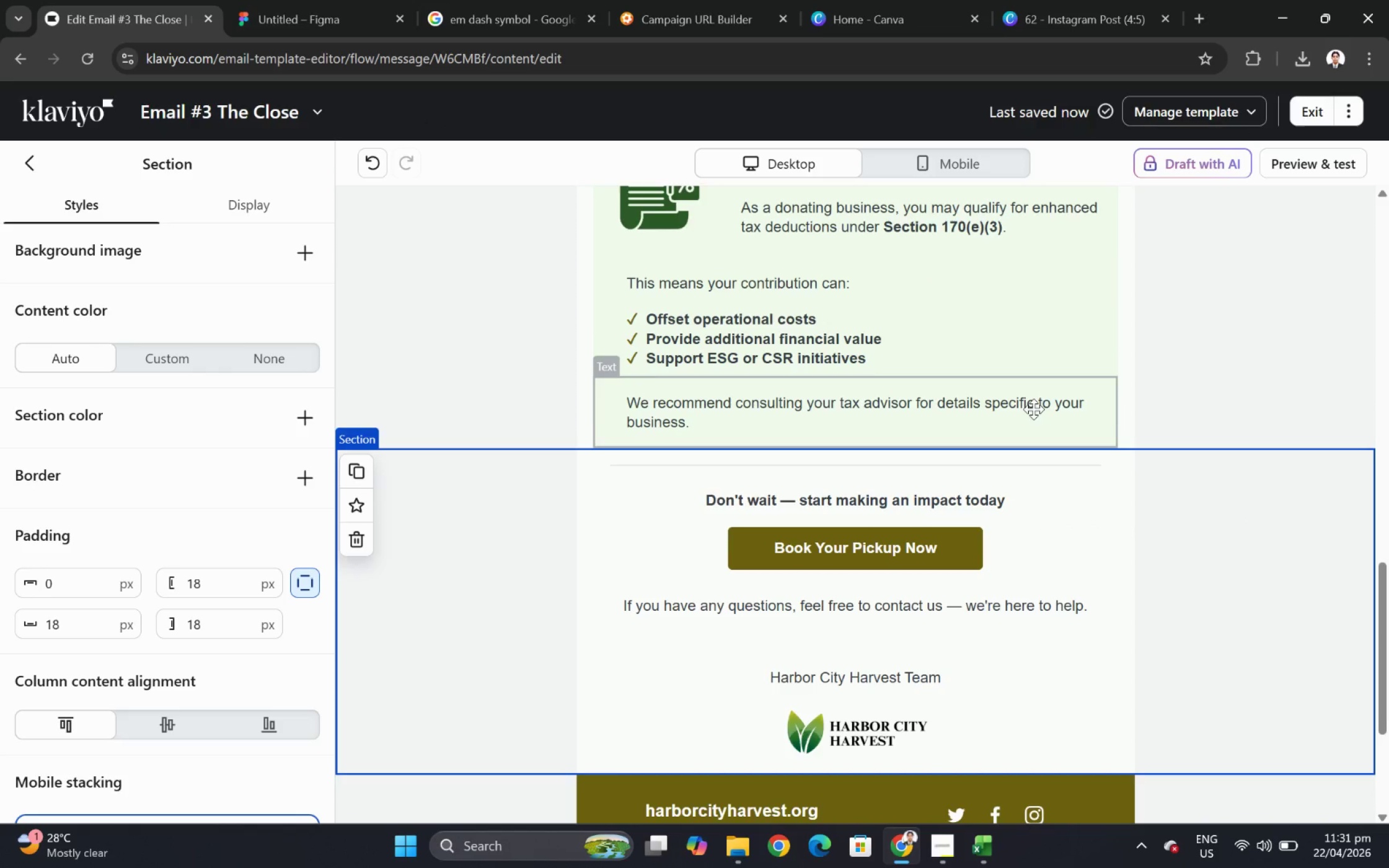 
scroll: coordinate [1033, 409], scroll_direction: up, amount: 2.0
 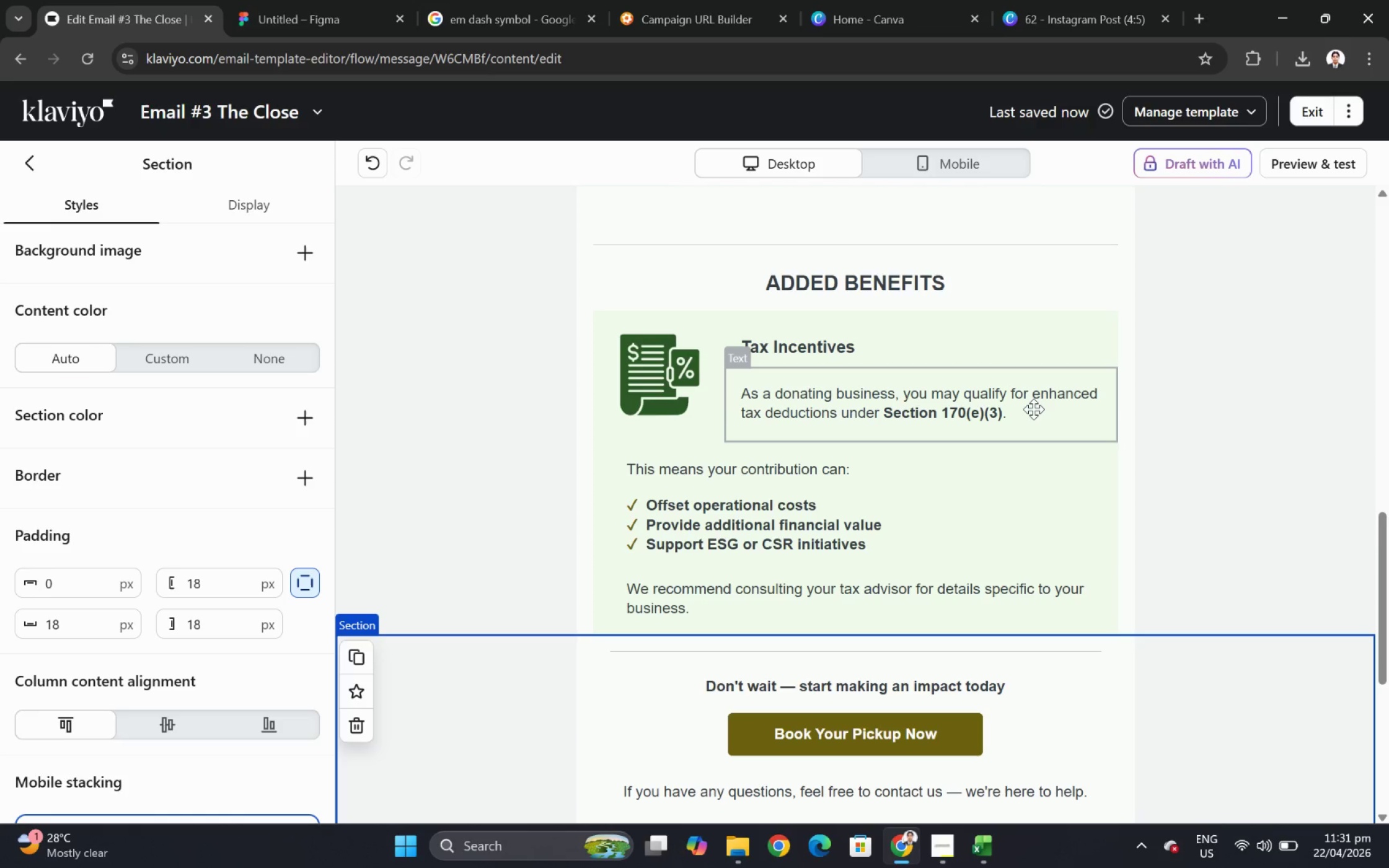 
wait(15.88)
 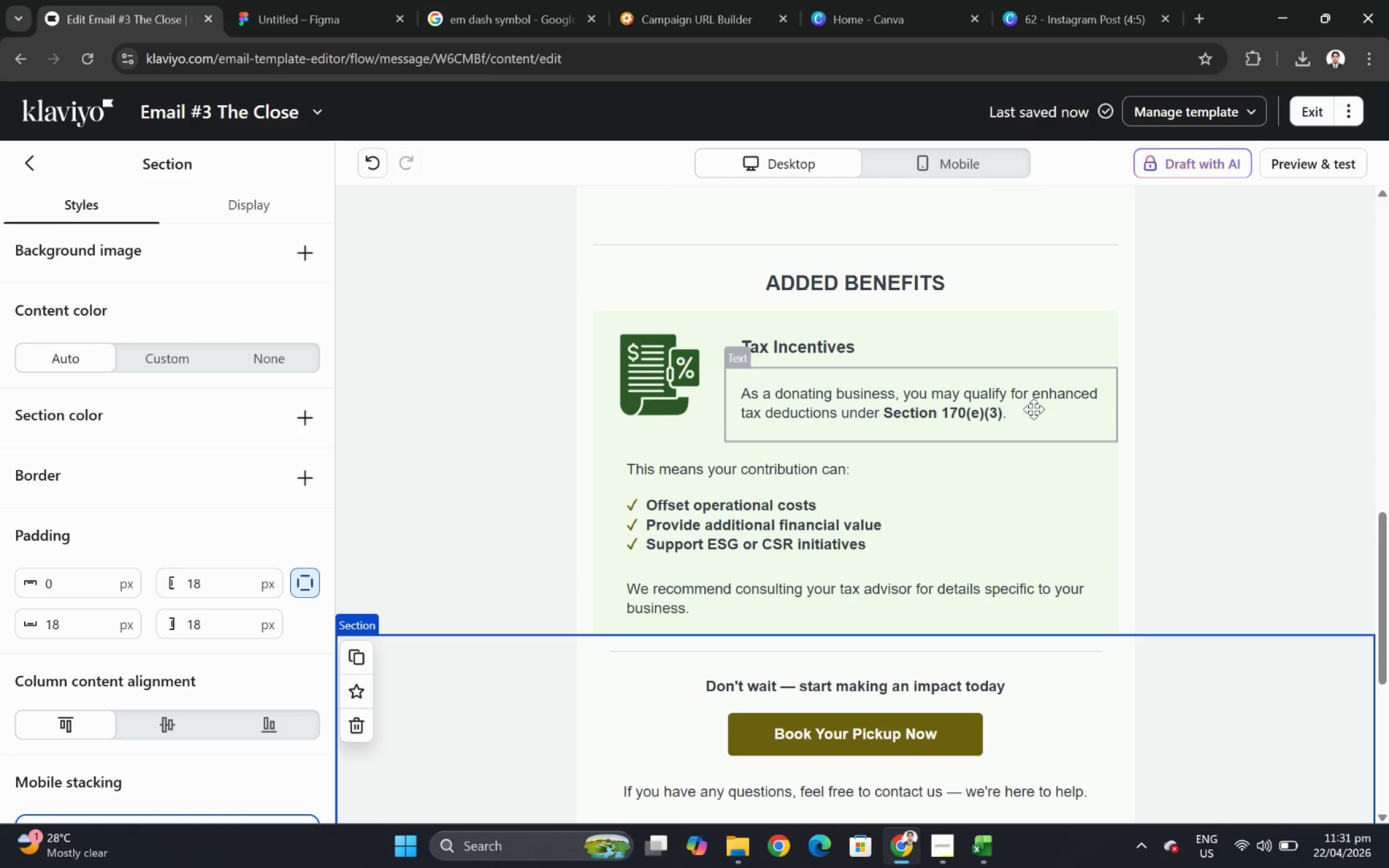 
scroll: coordinate [1033, 409], scroll_direction: up, amount: 1.0
 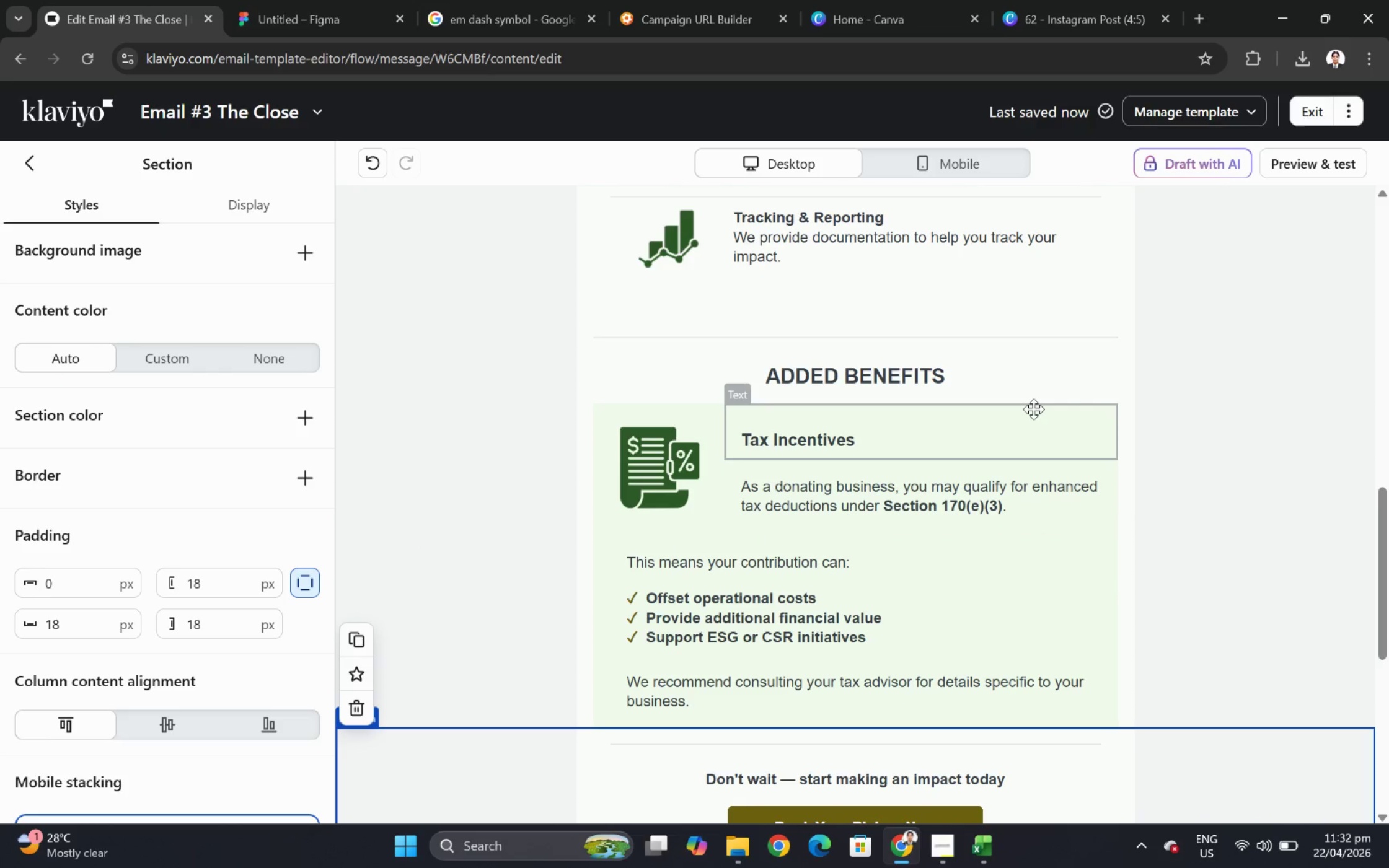 
wait(7.17)
 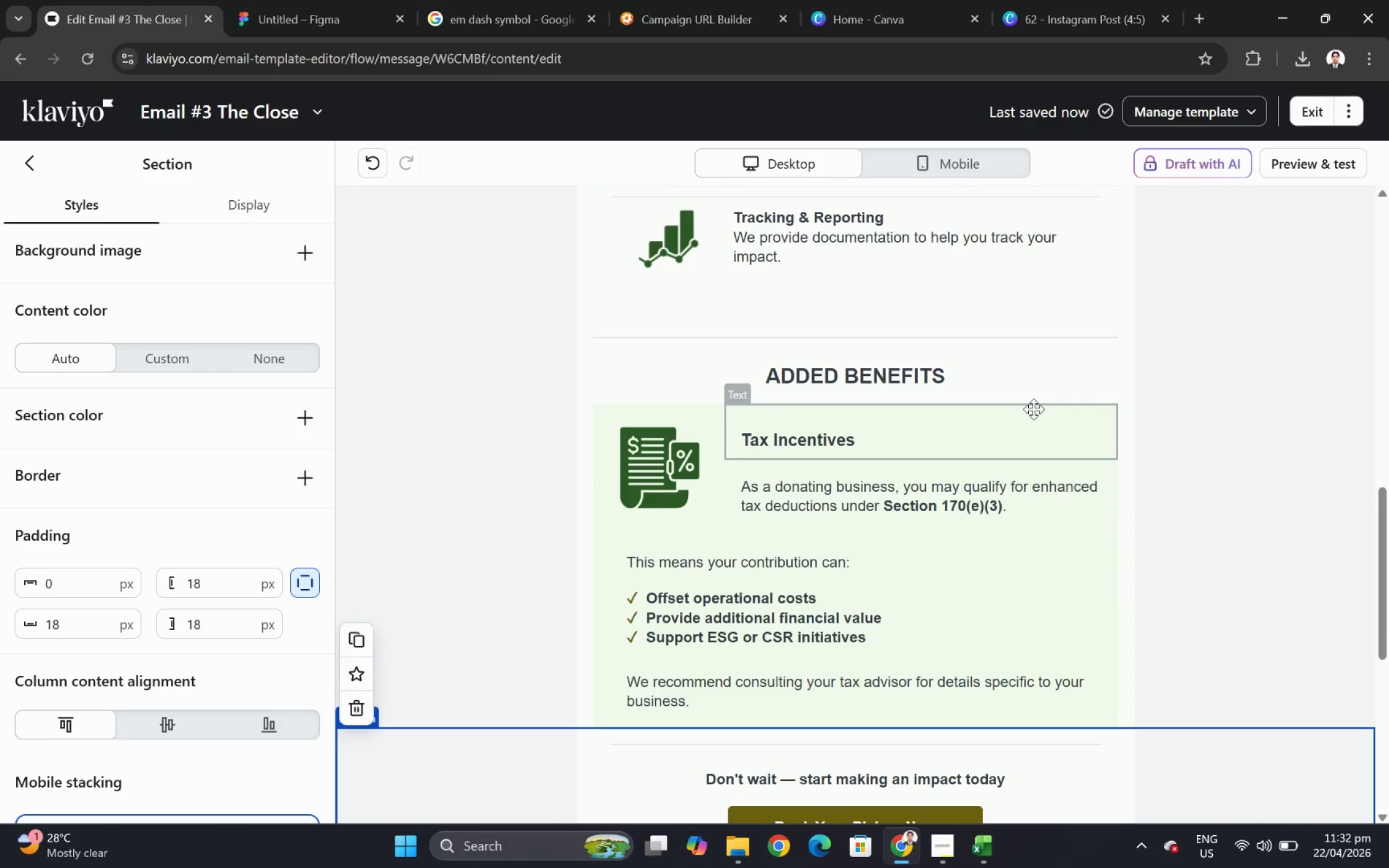 
scroll: coordinate [1033, 417], scroll_direction: down, amount: 4.0
 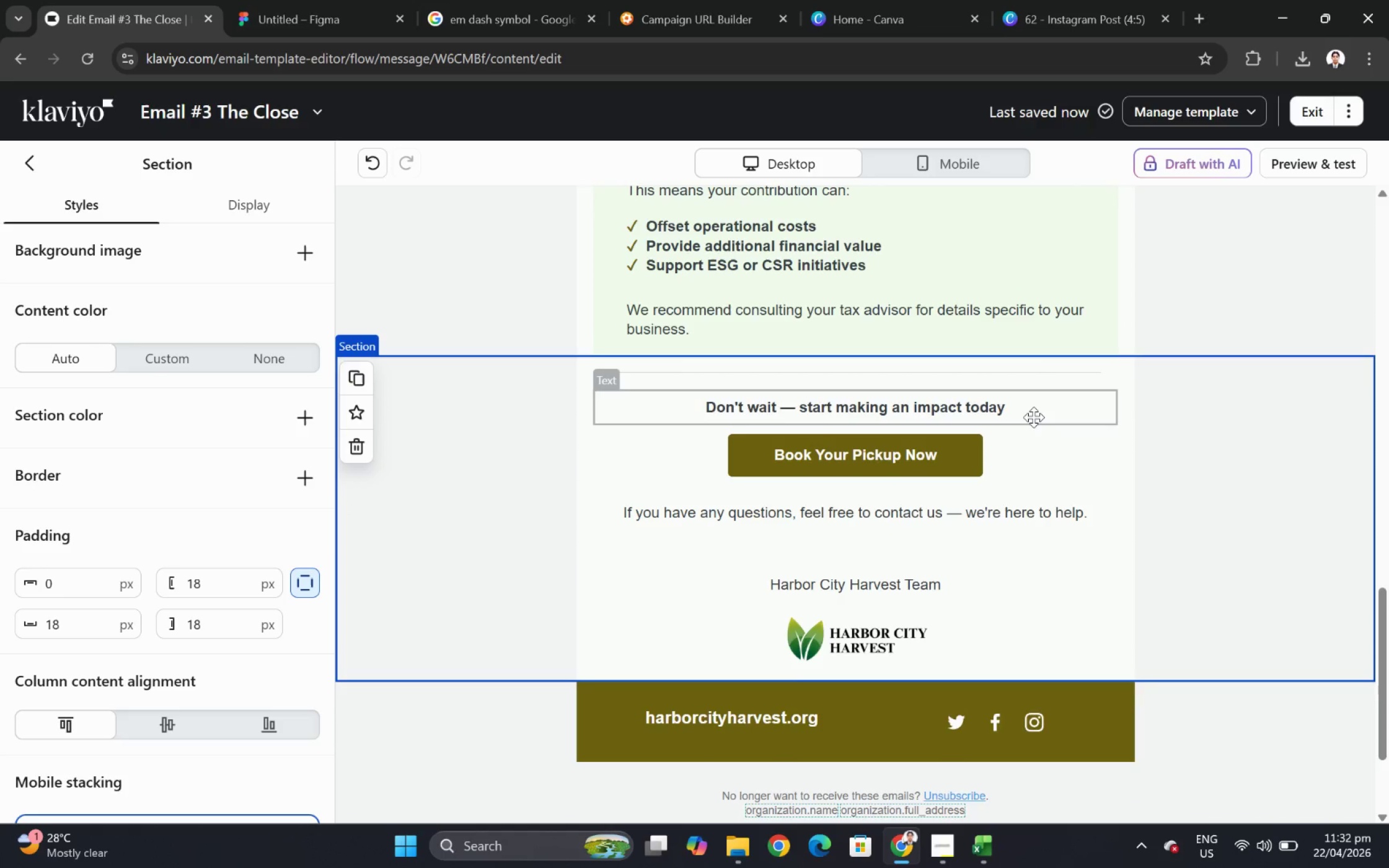 
scroll: coordinate [1033, 417], scroll_direction: up, amount: 1.0
 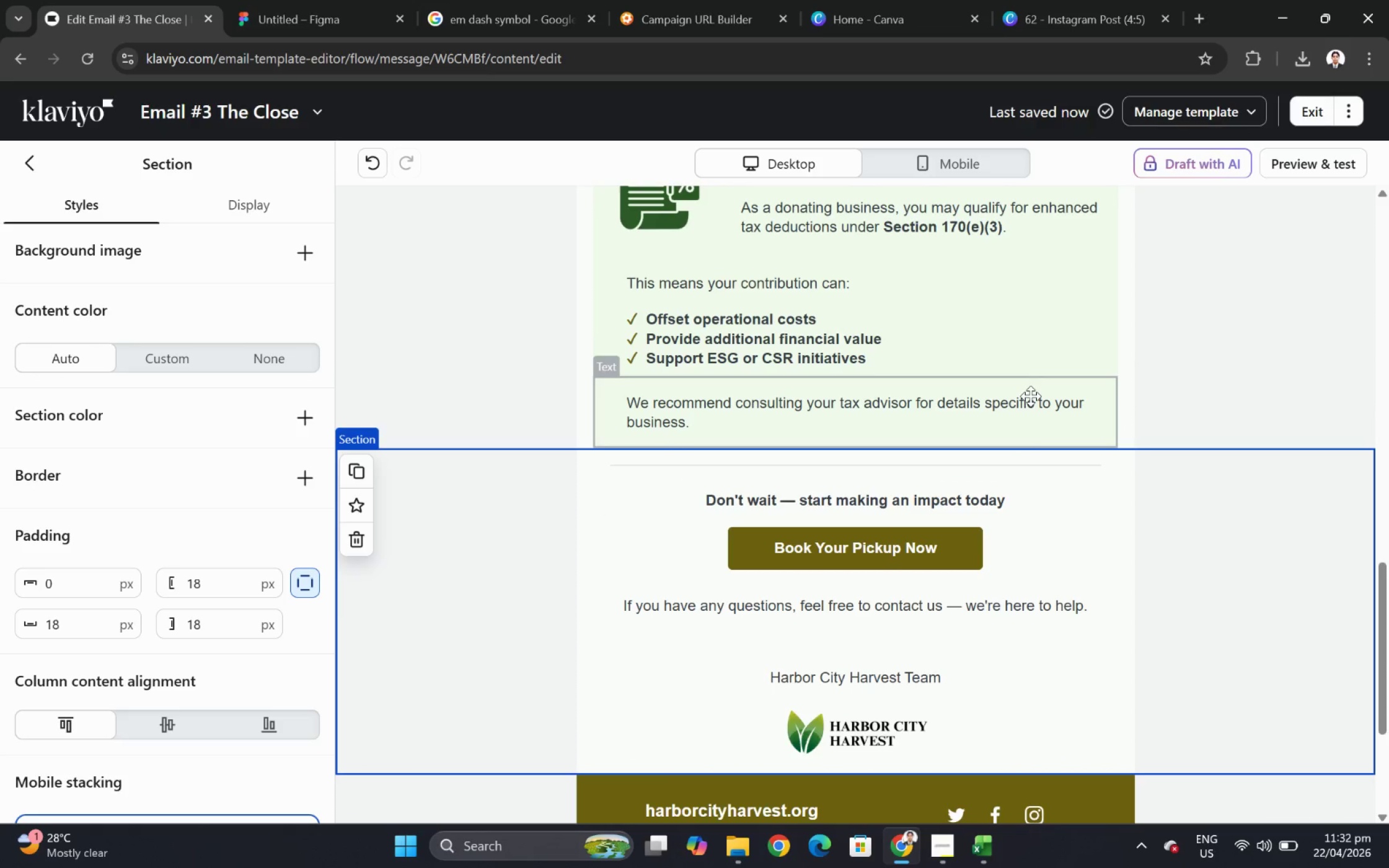 
wait(5.24)
 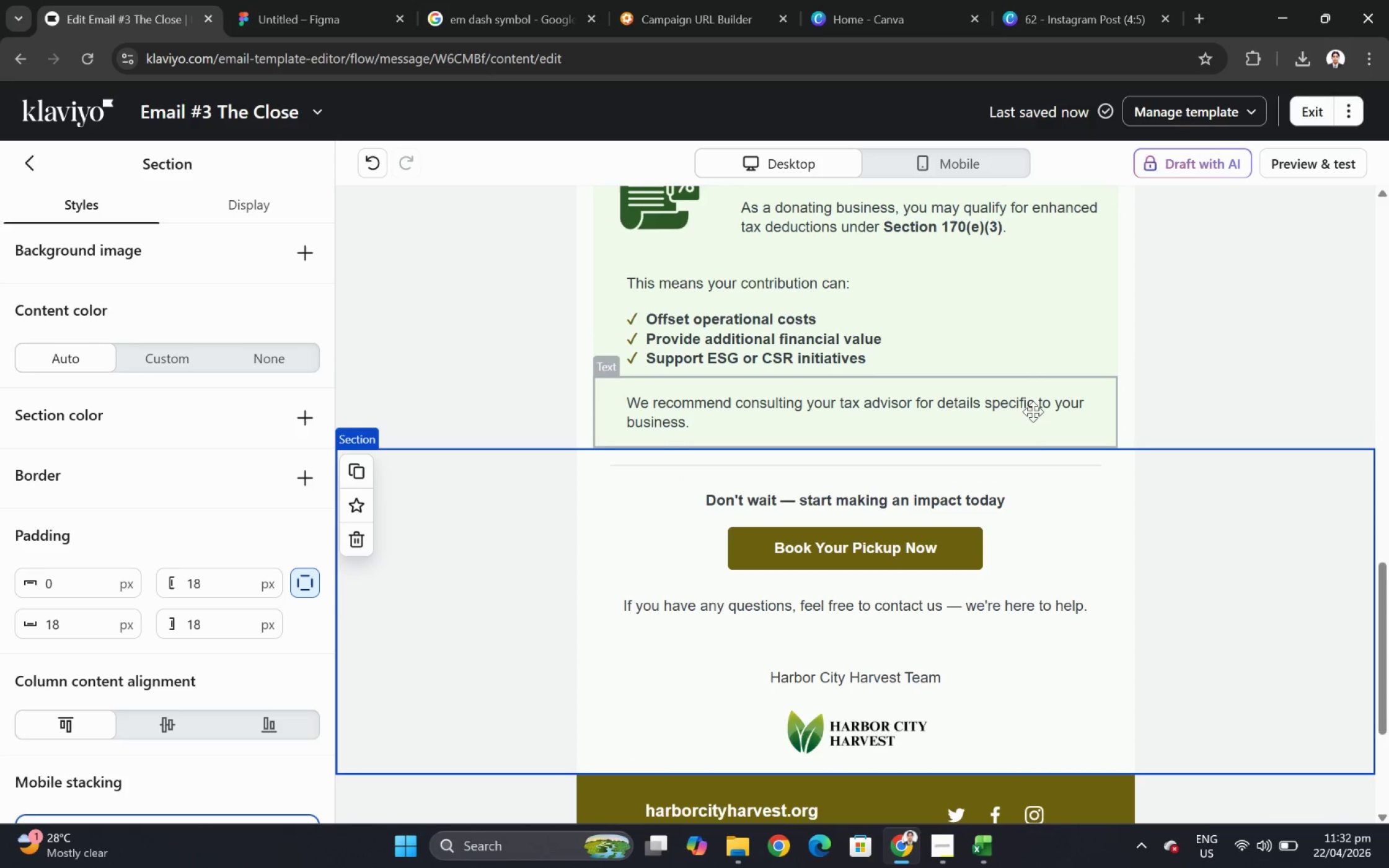 
scroll: coordinate [1247, 461], scroll_direction: up, amount: 5.0
 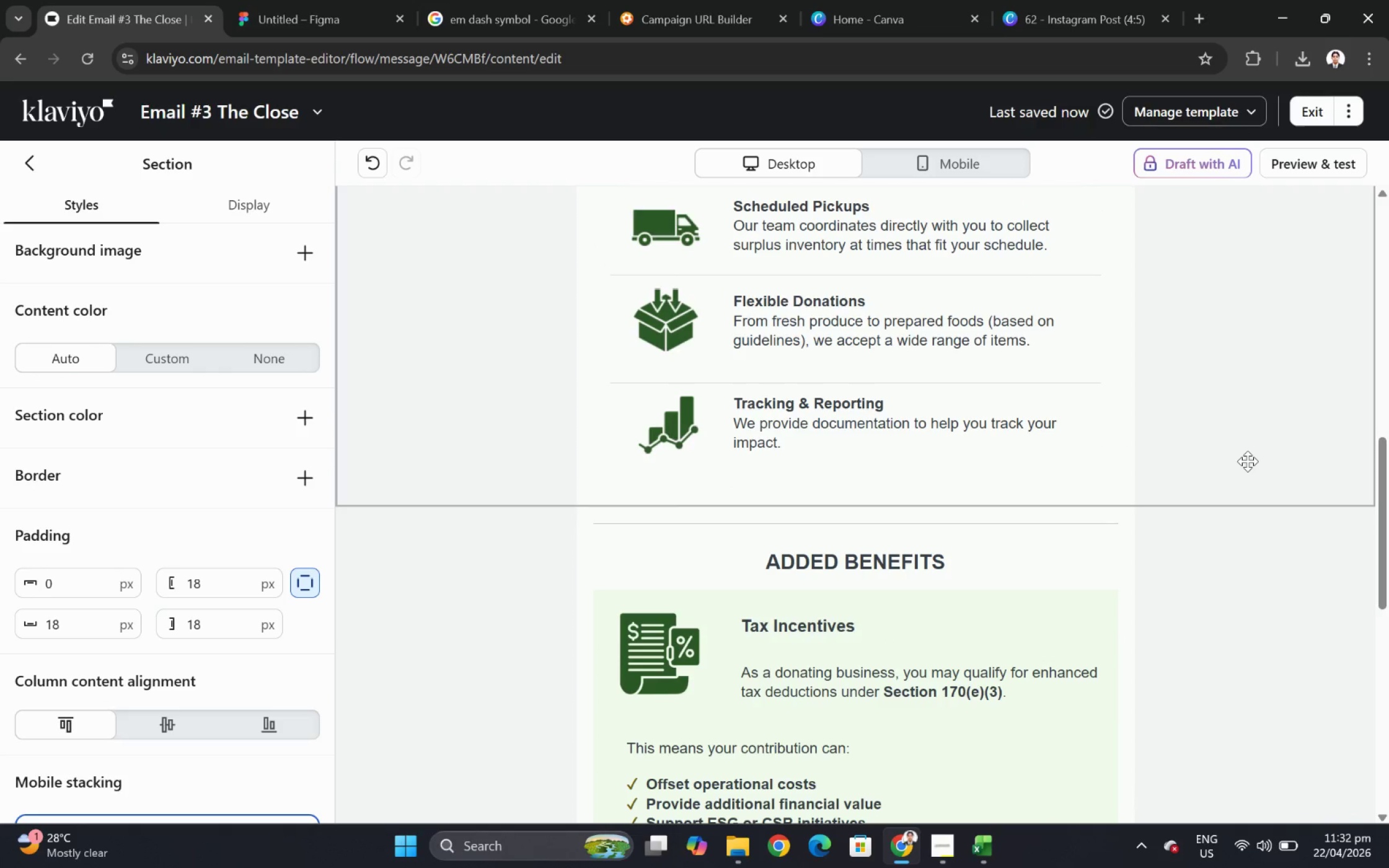 
wait(5.25)
 